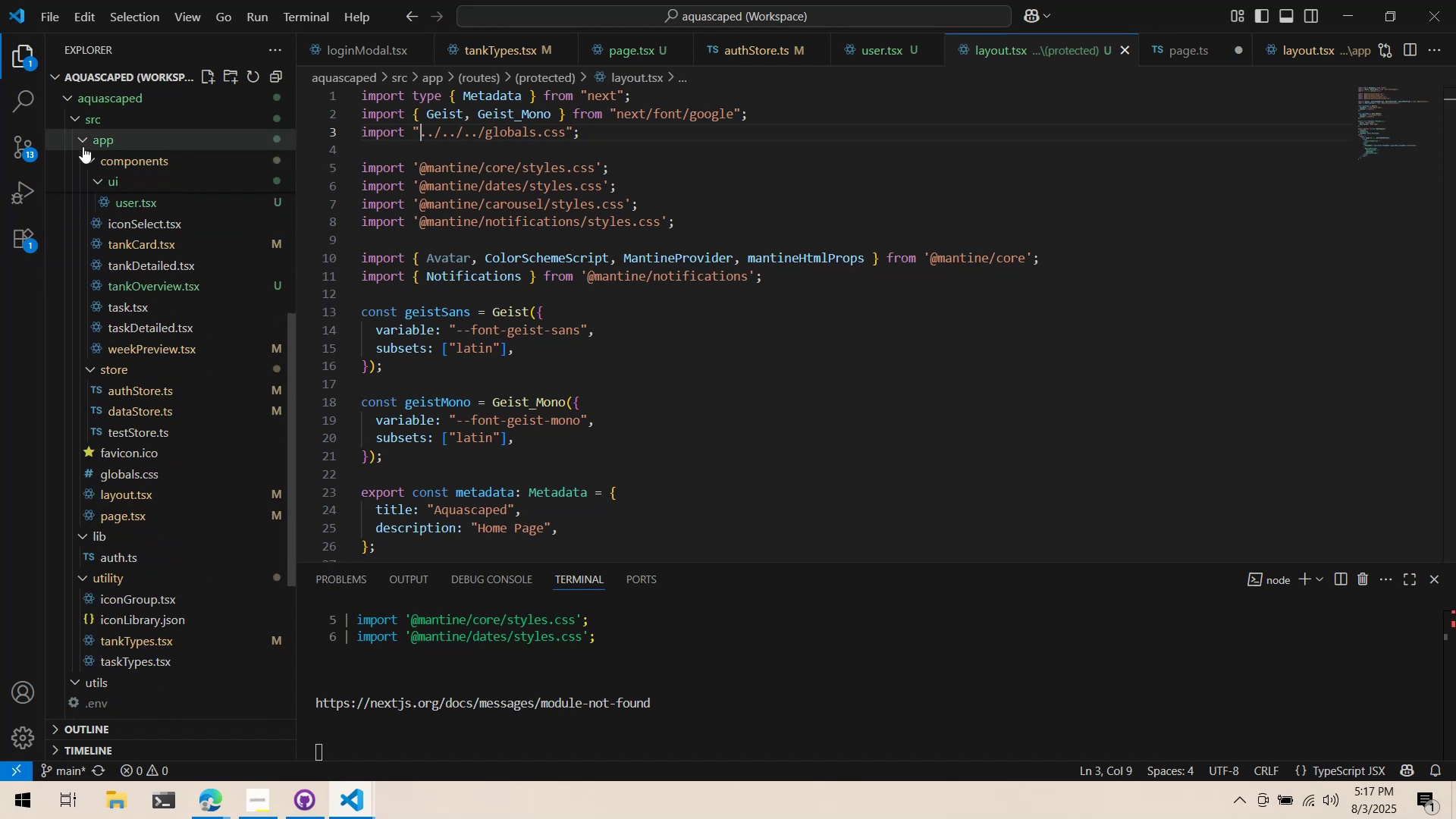 
left_click([83, 146])
 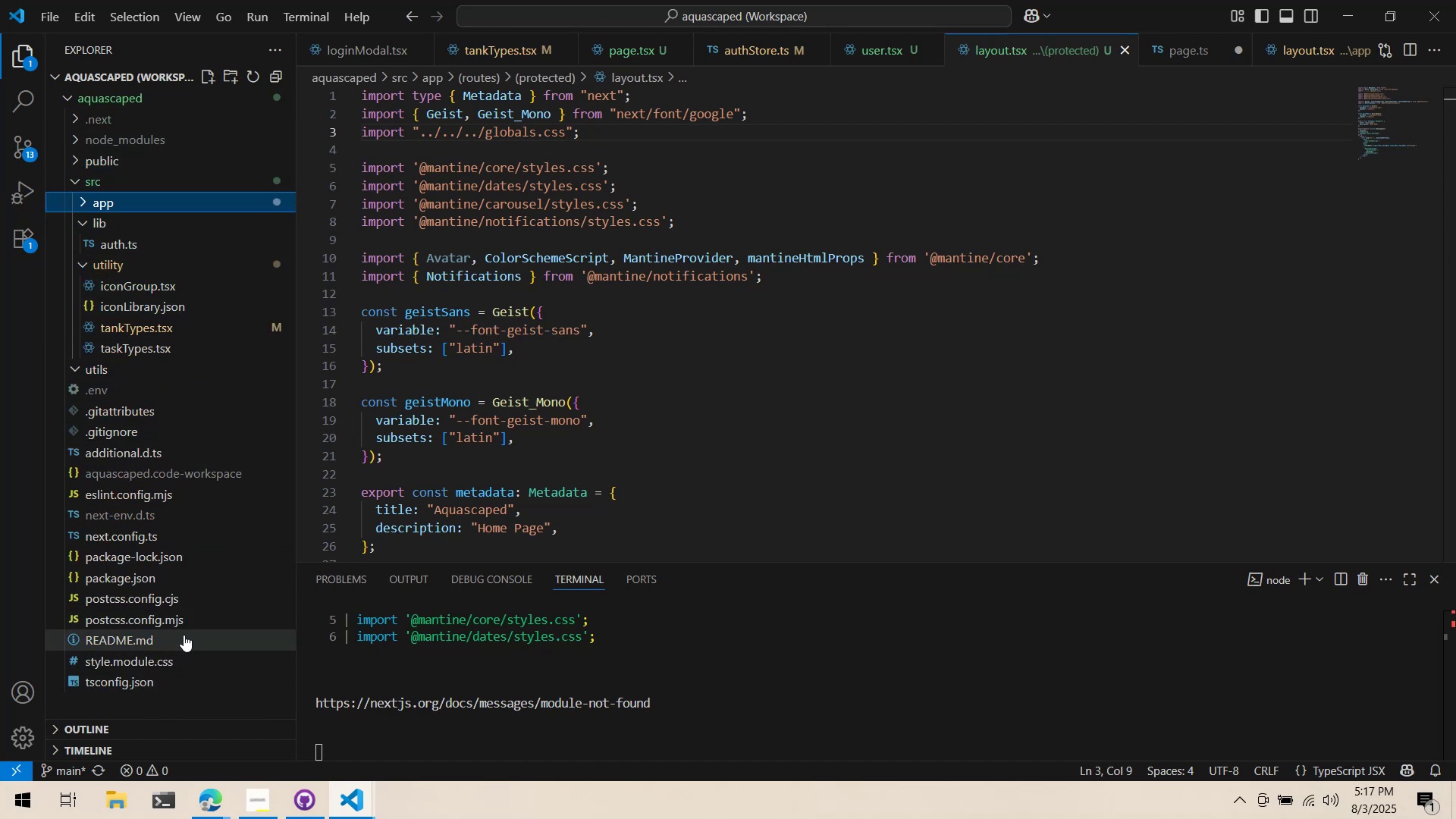 
wait(6.47)
 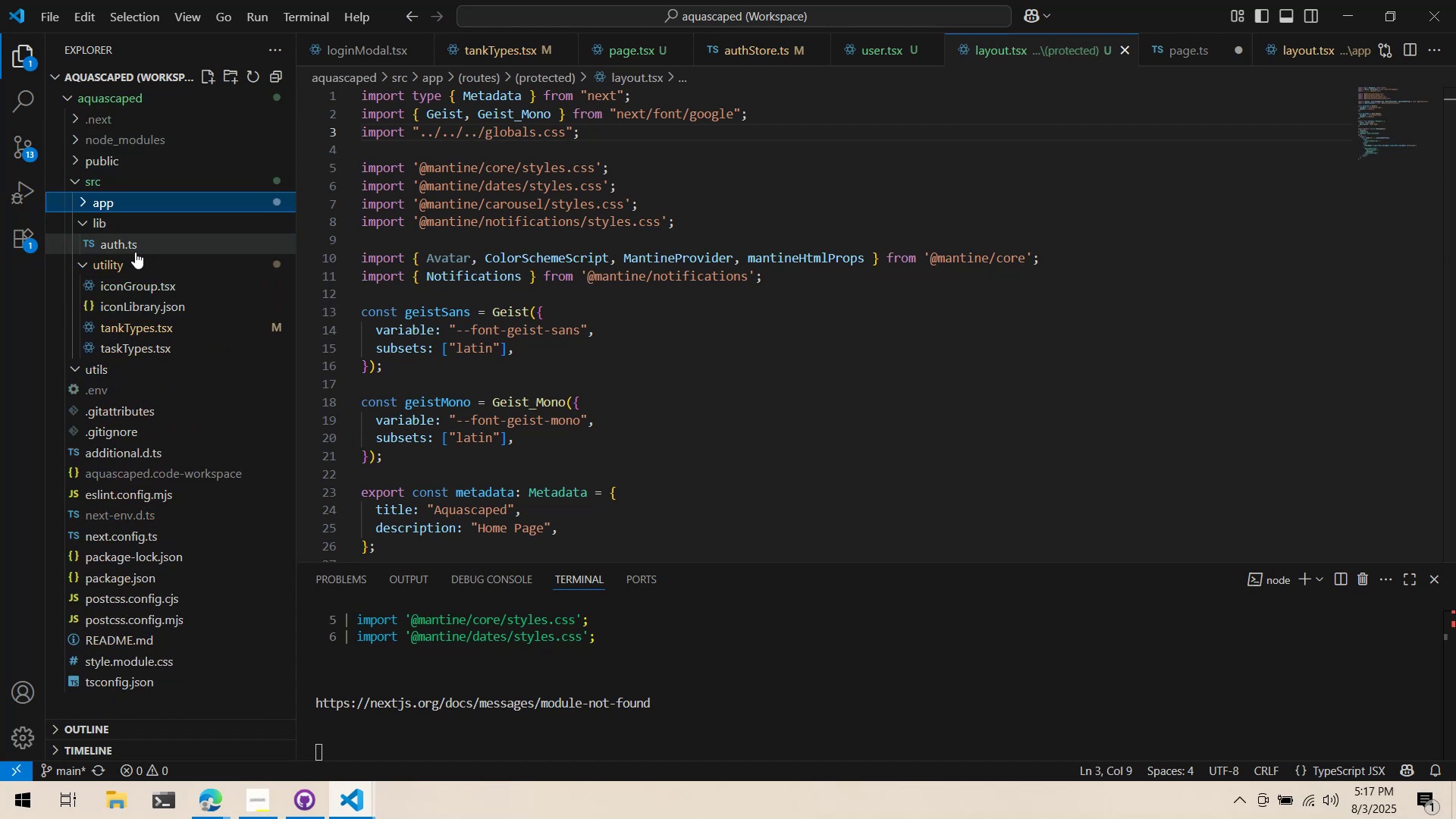 
scroll: coordinate [209, 447], scroll_direction: up, amount: 5.0
 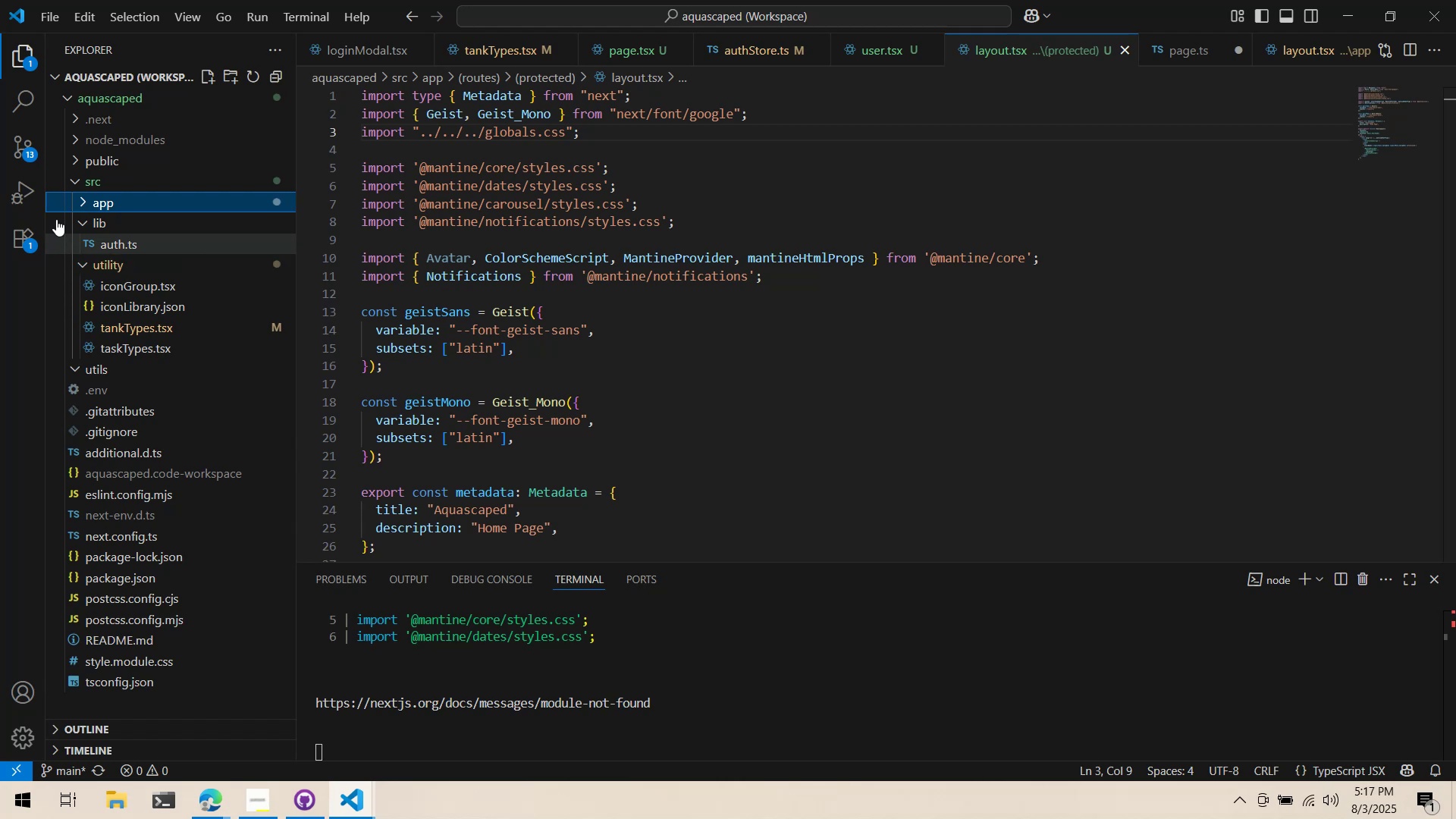 
left_click([57, 178])
 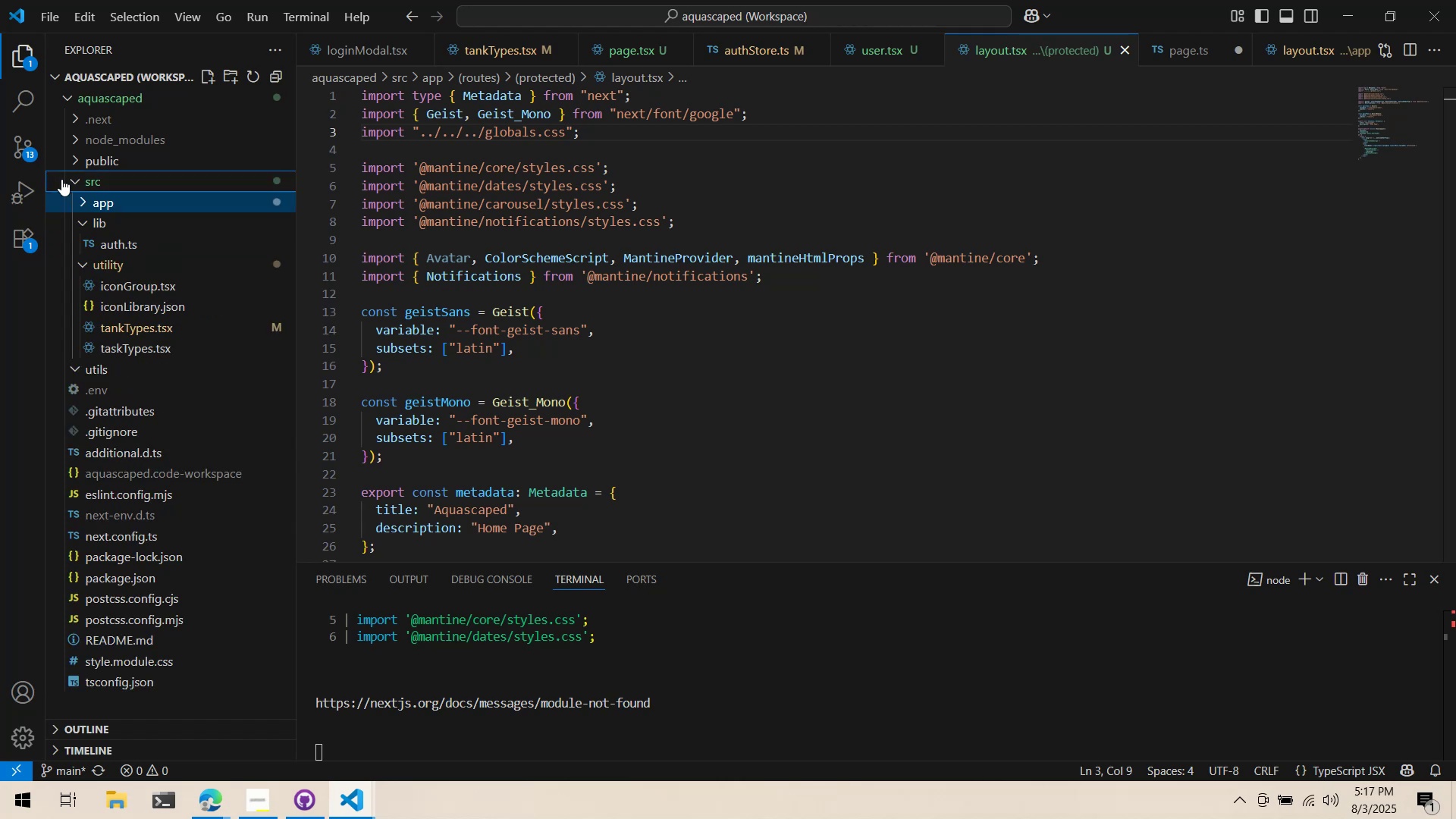 
double_click([74, 158])
 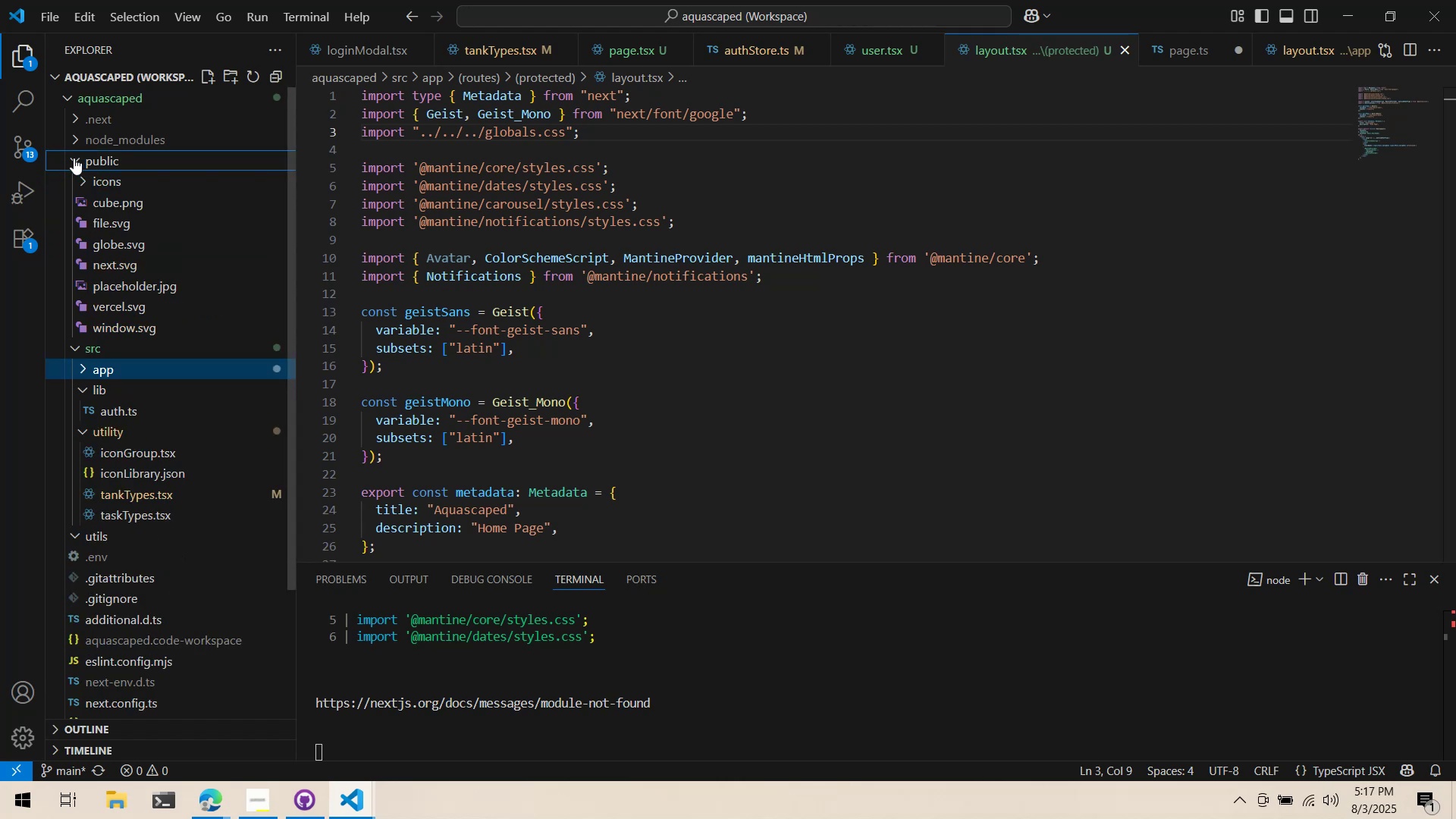 
left_click([74, 158])
 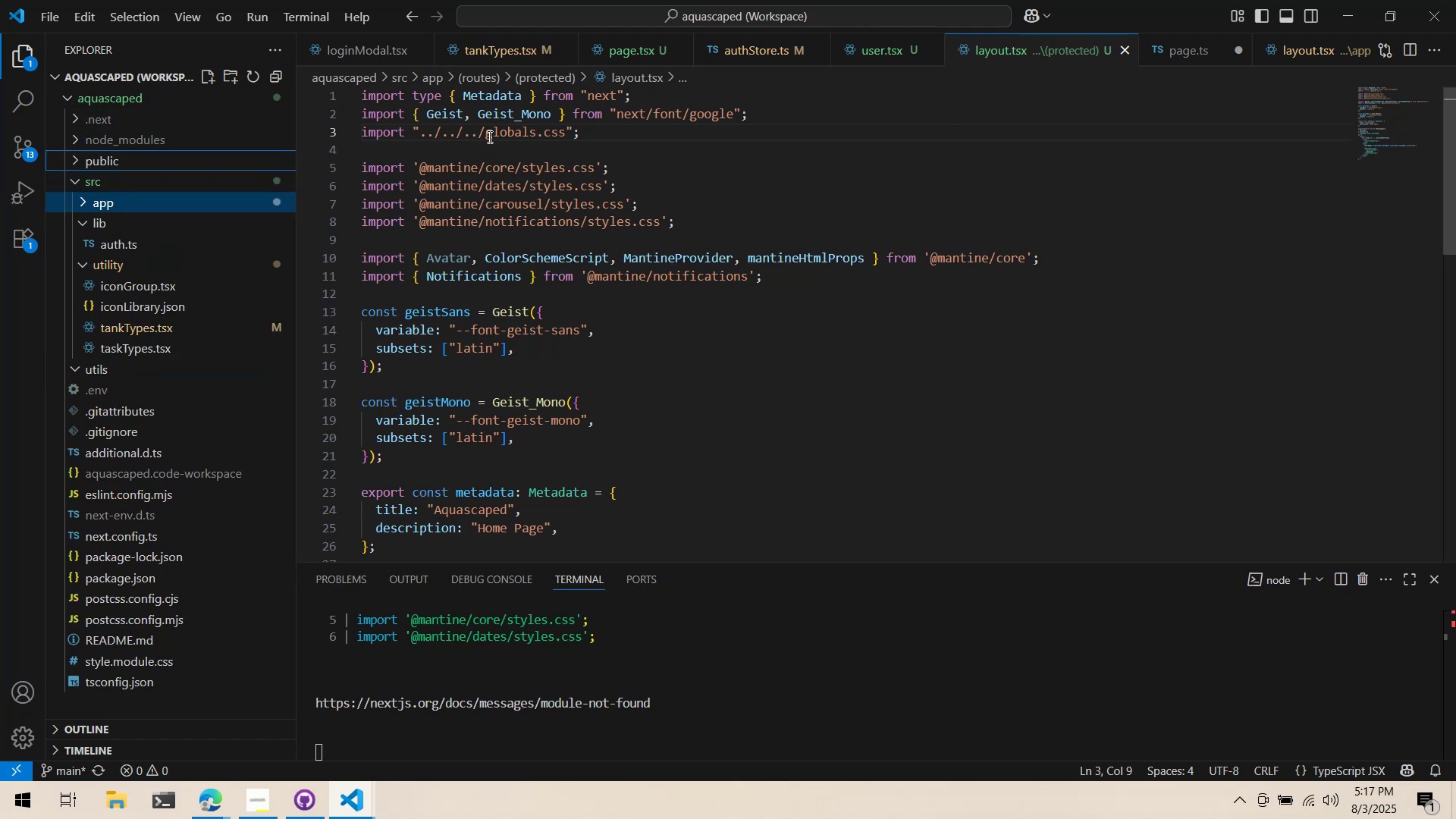 
double_click([488, 136])
 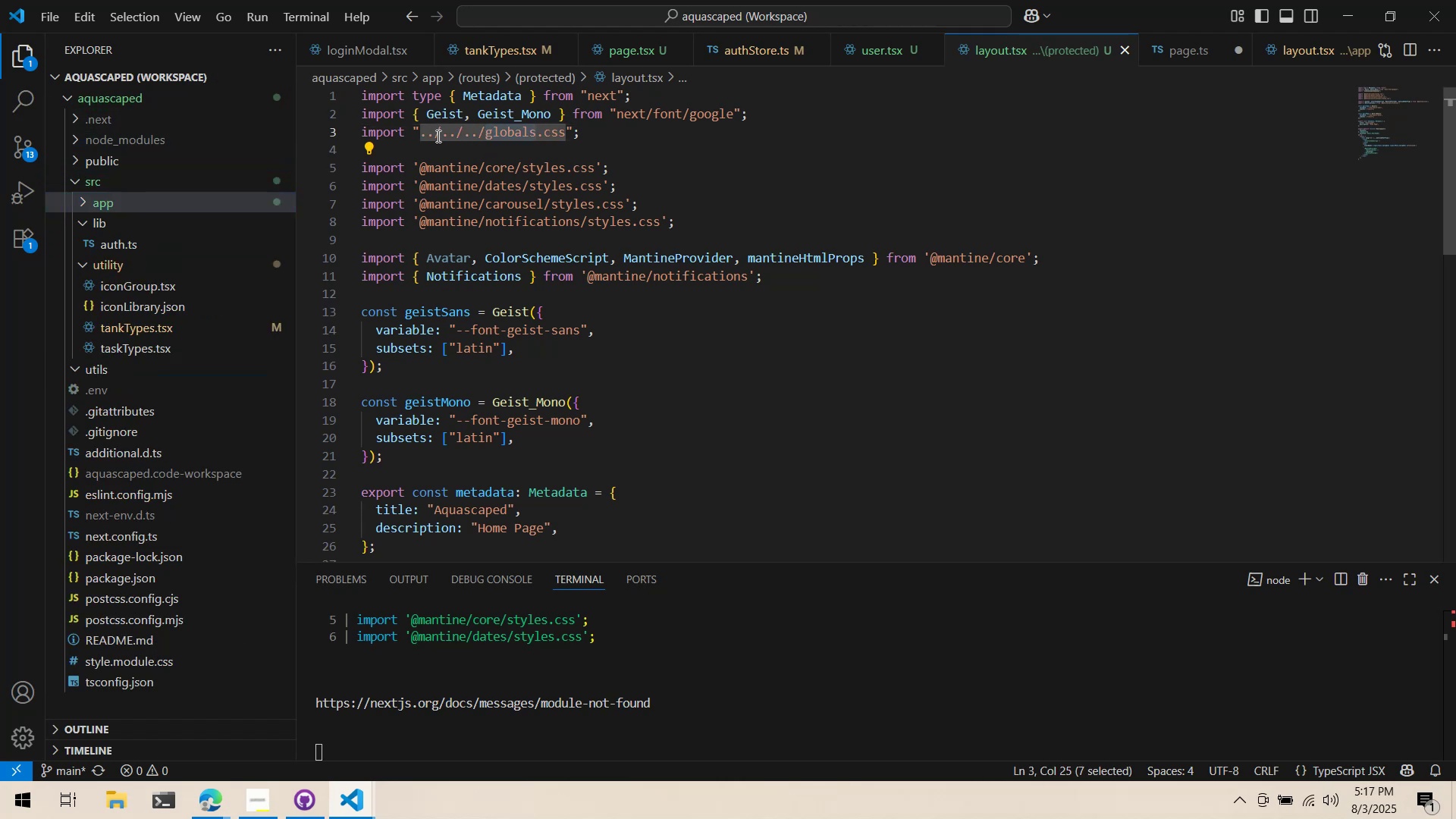 
left_click([424, 136])
 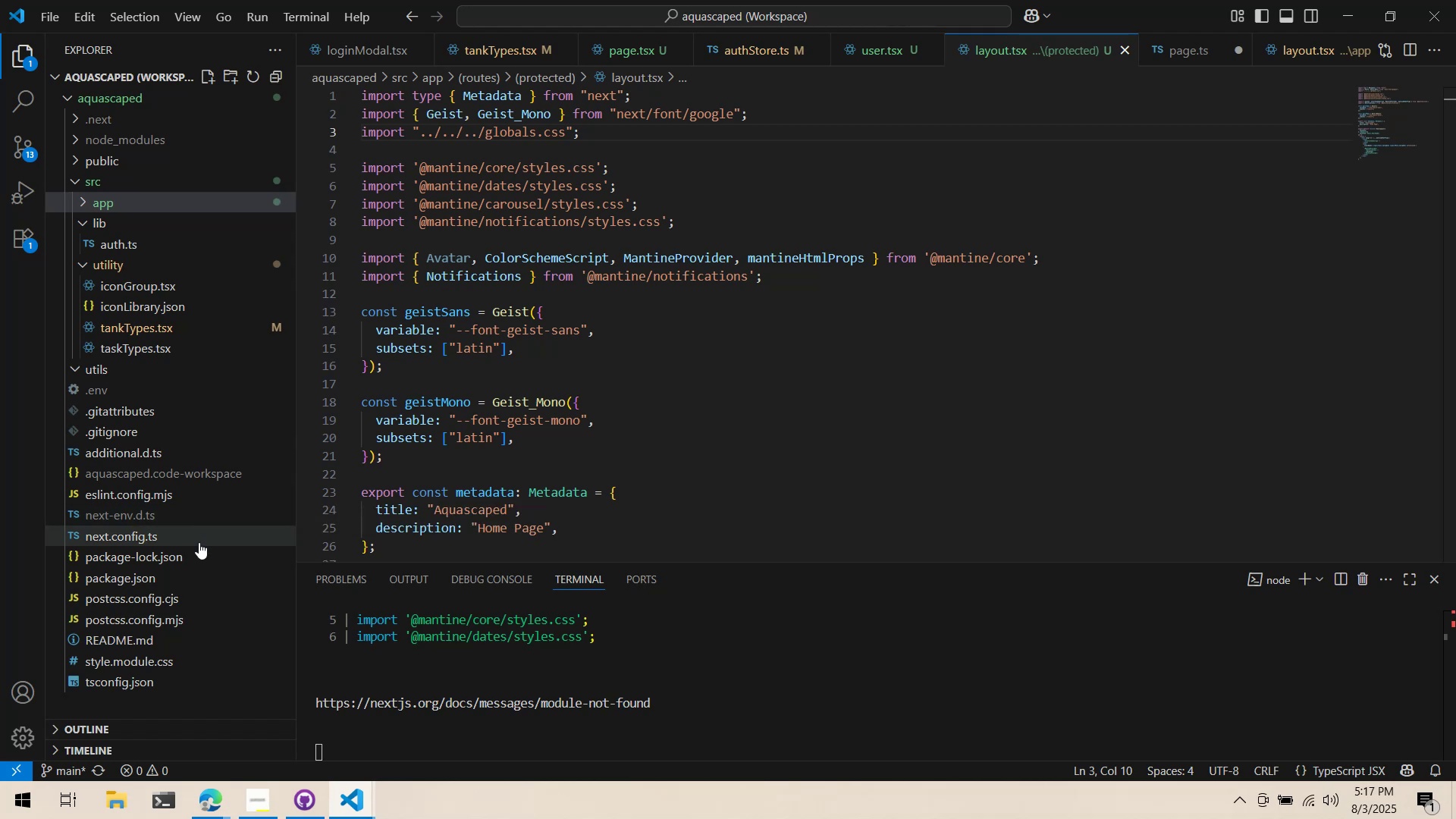 
scroll: coordinate [178, 381], scroll_direction: up, amount: 3.0
 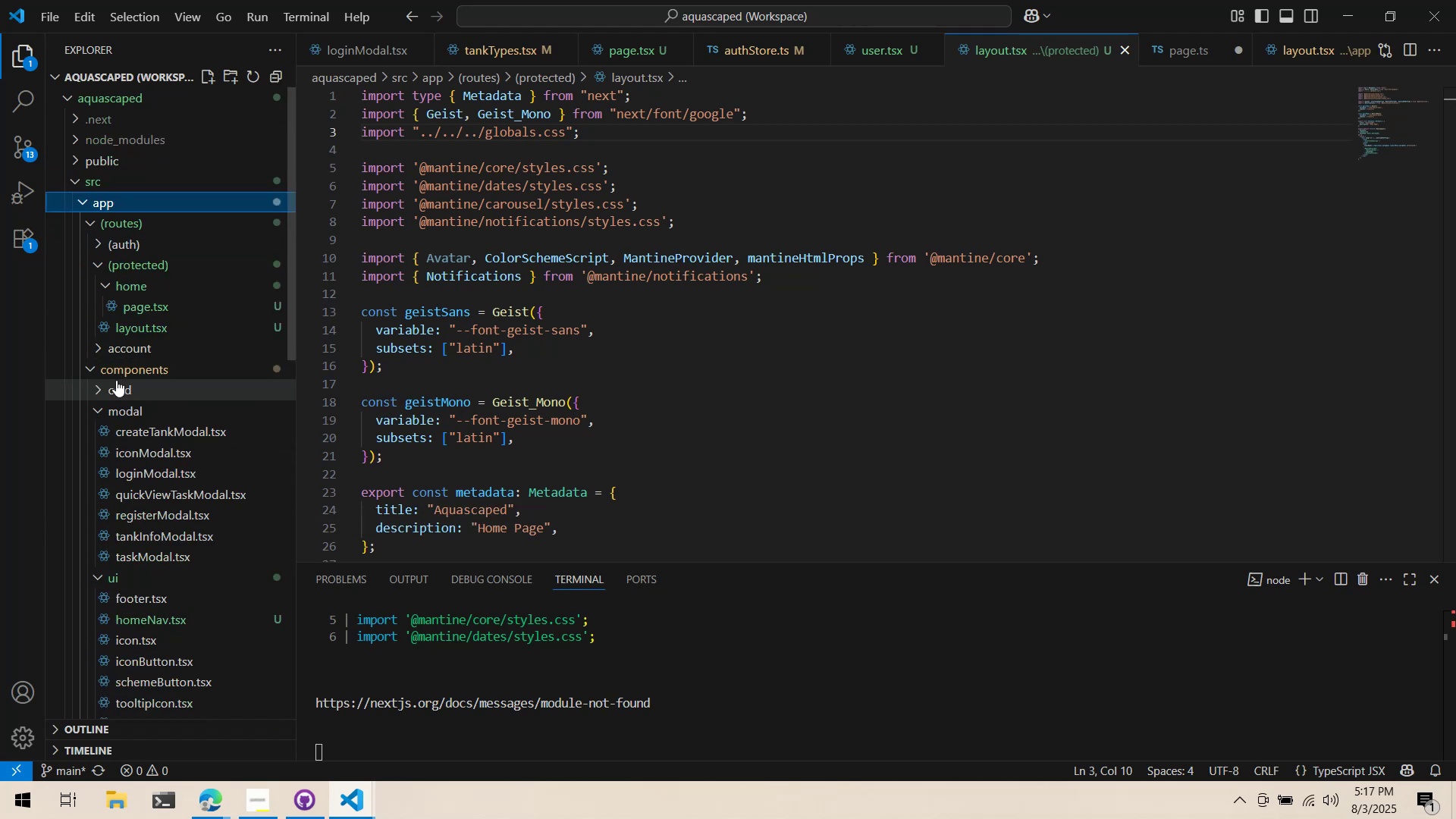 
left_click([111, 370])
 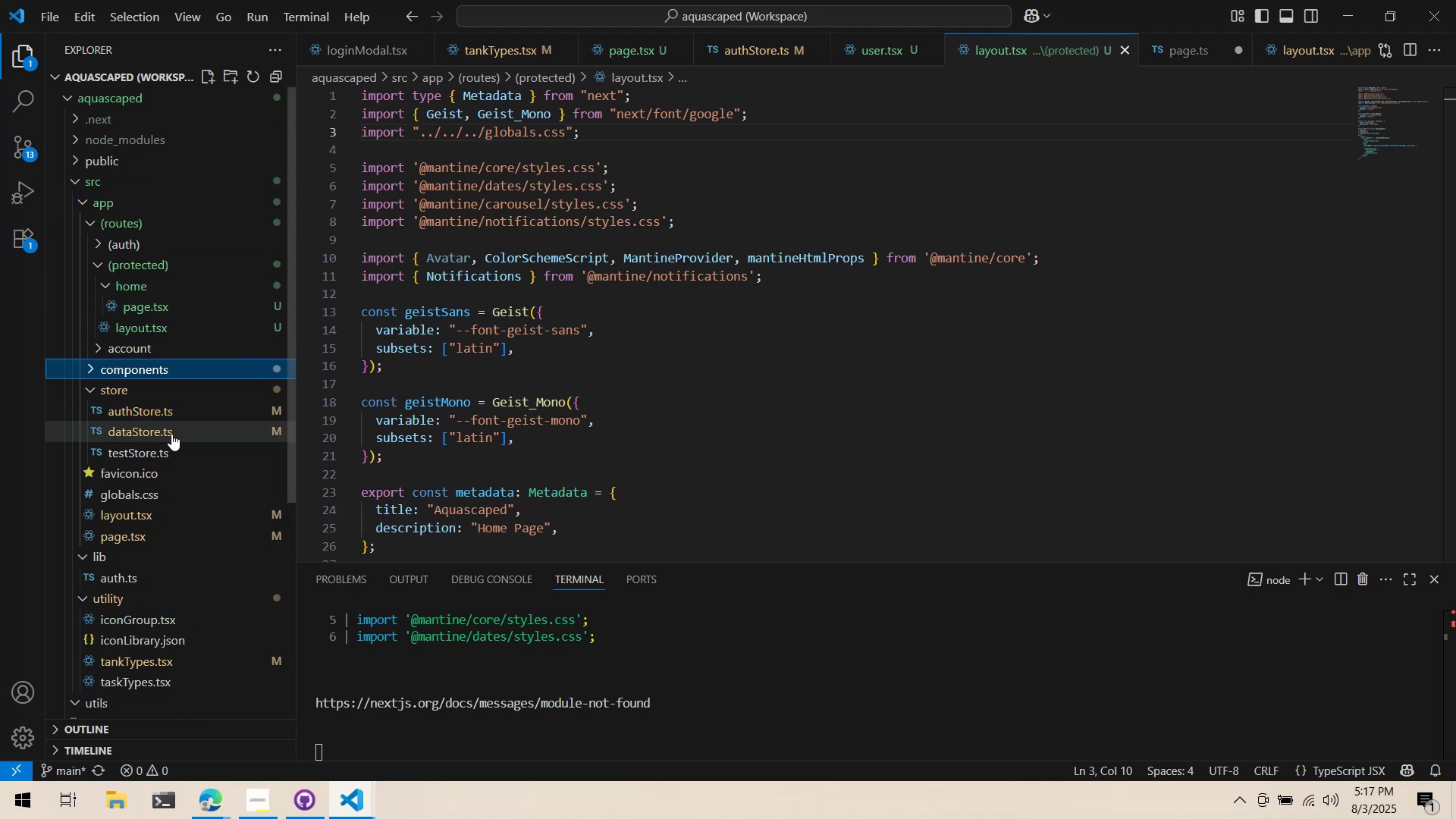 
left_click([157, 390])
 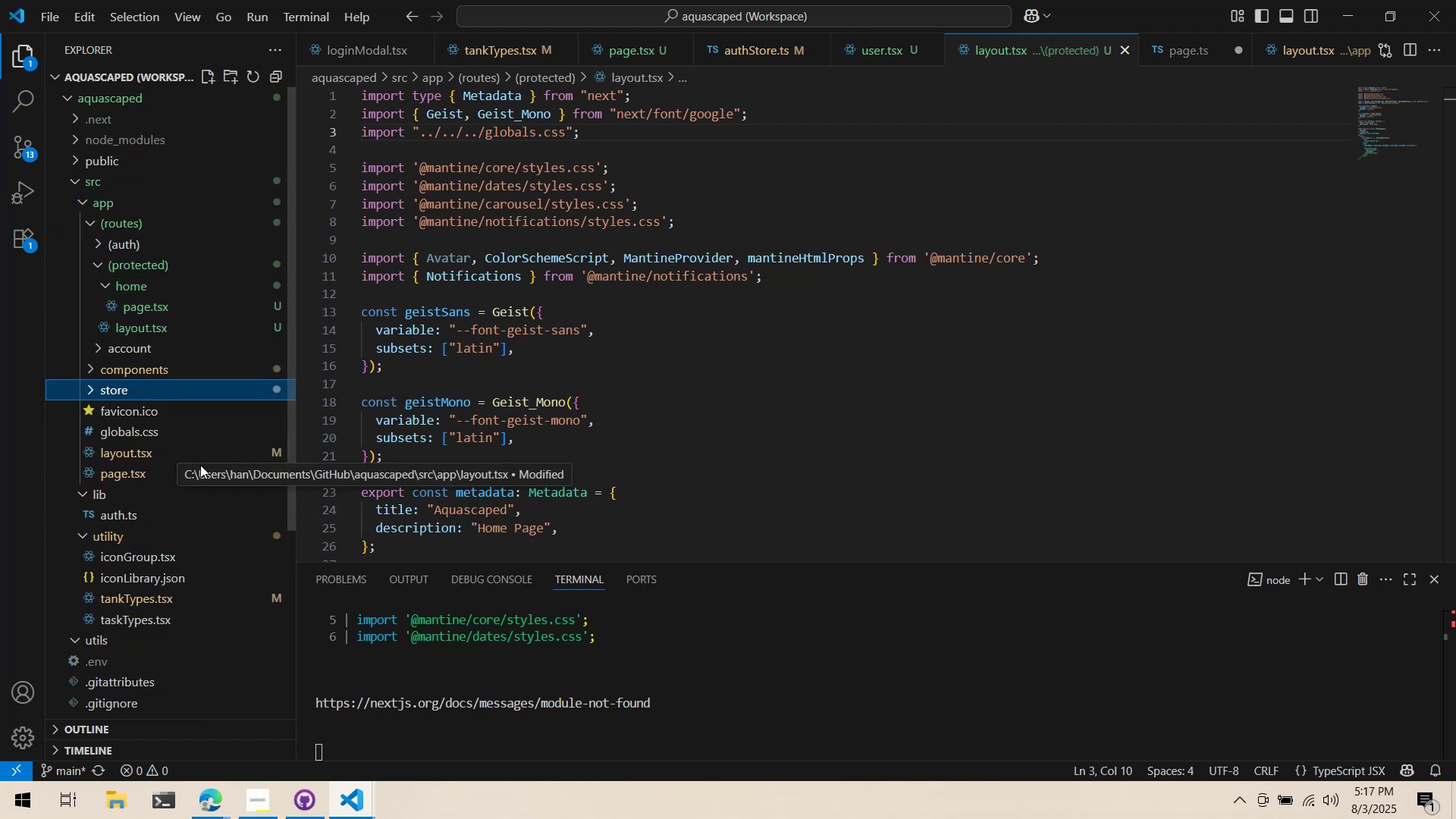 
left_click([202, 470])
 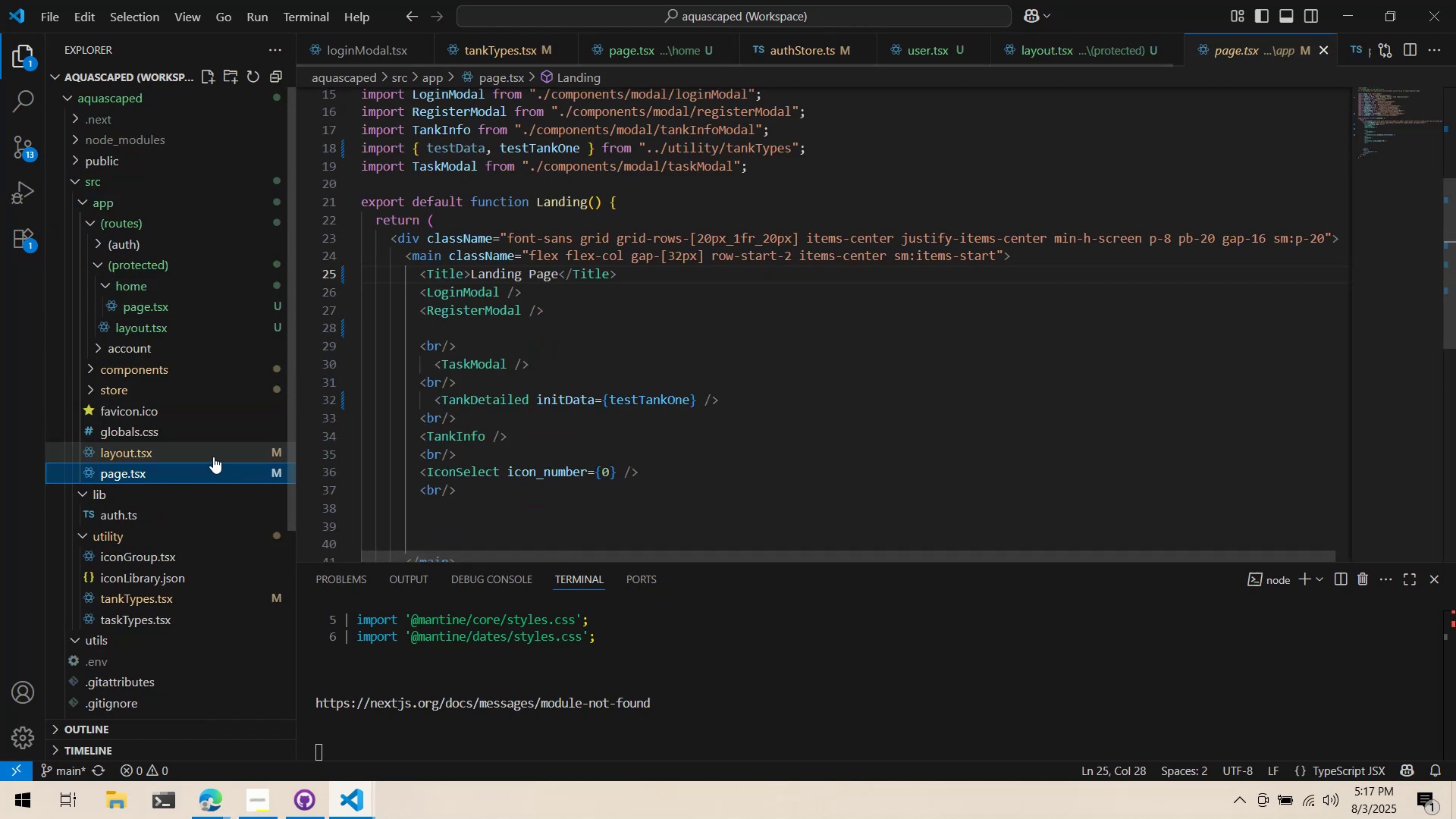 
left_click([215, 454])
 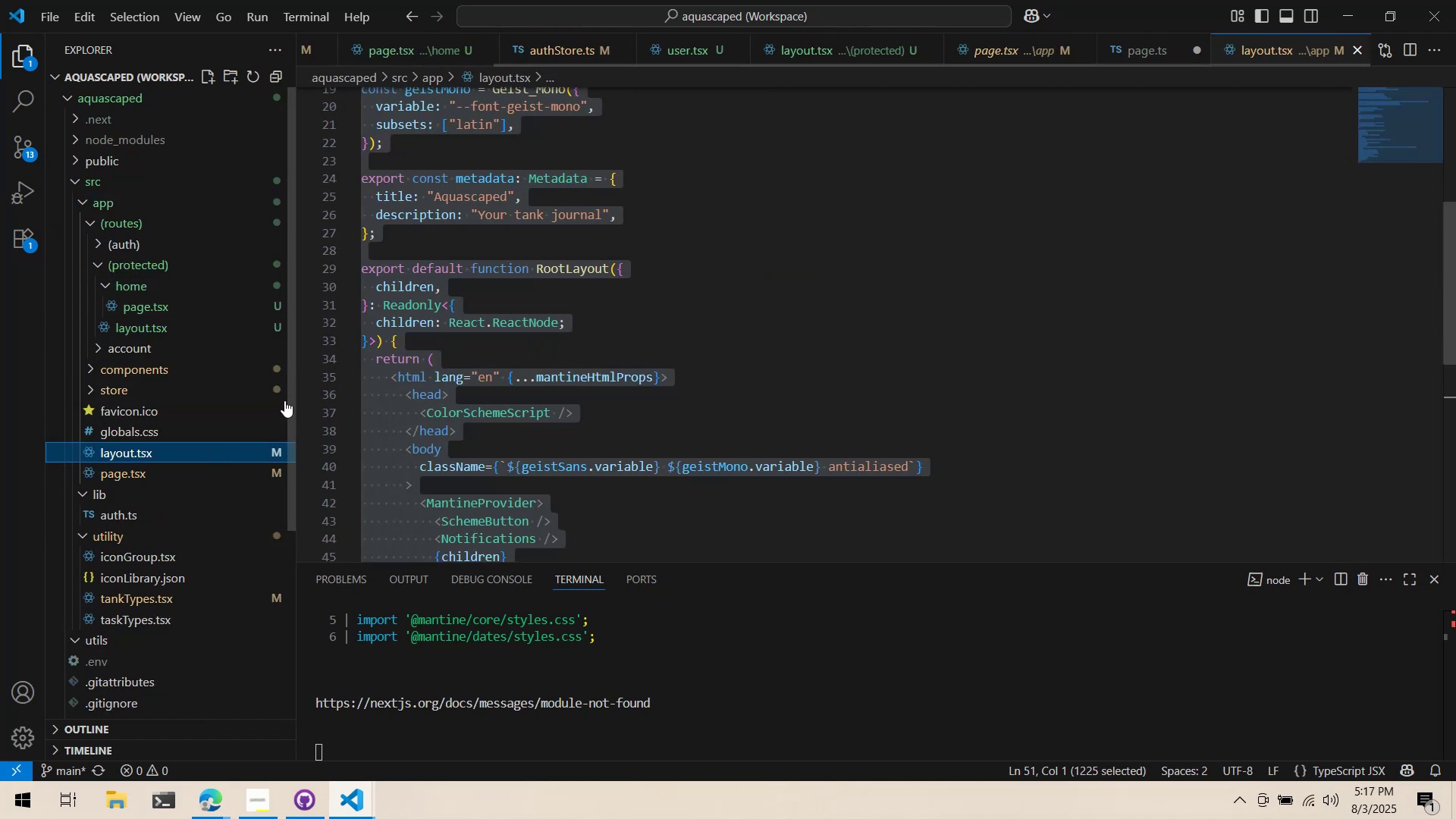 
scroll: coordinate [536, 276], scroll_direction: up, amount: 16.0
 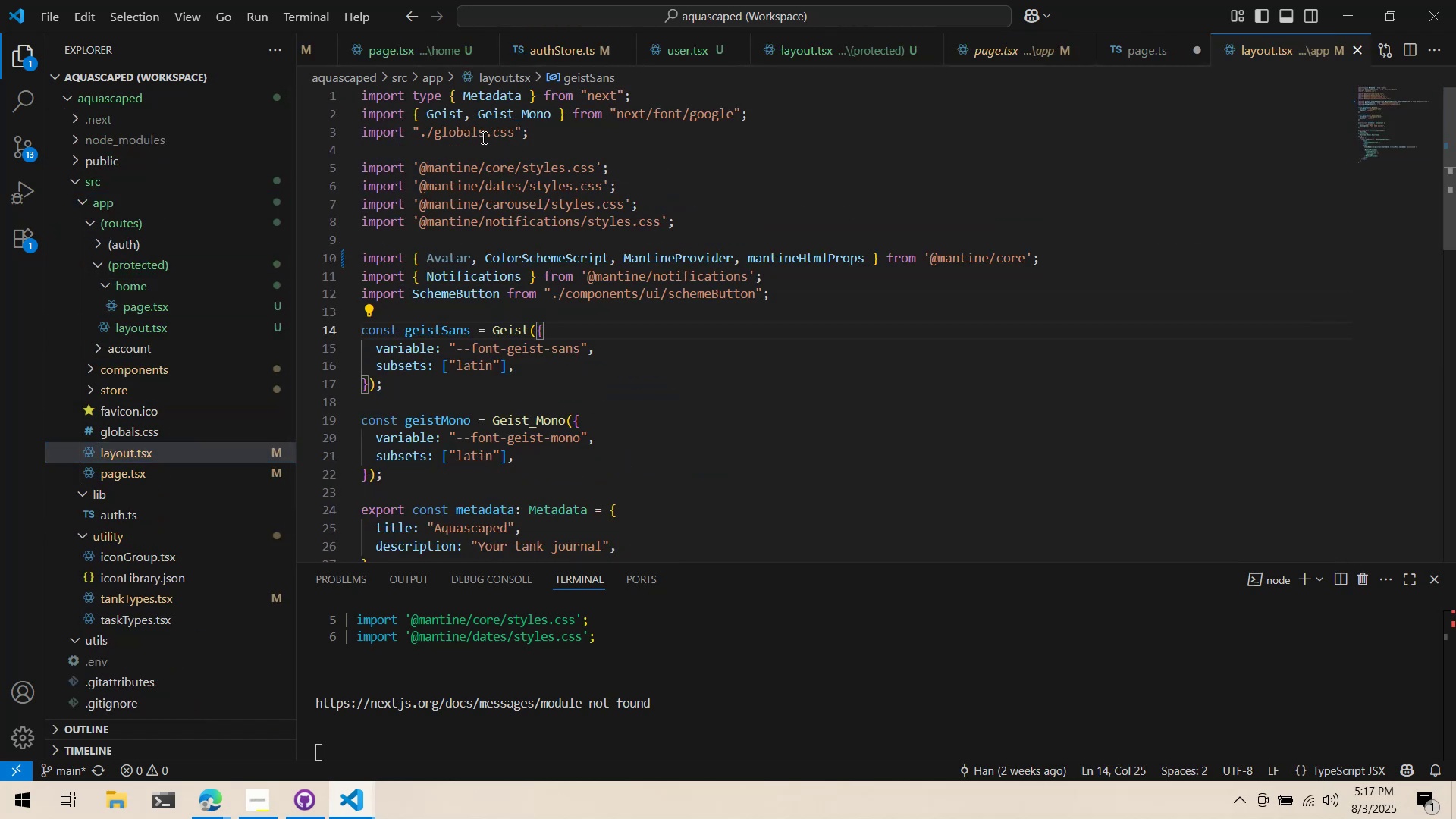 
left_click([536, 276])
 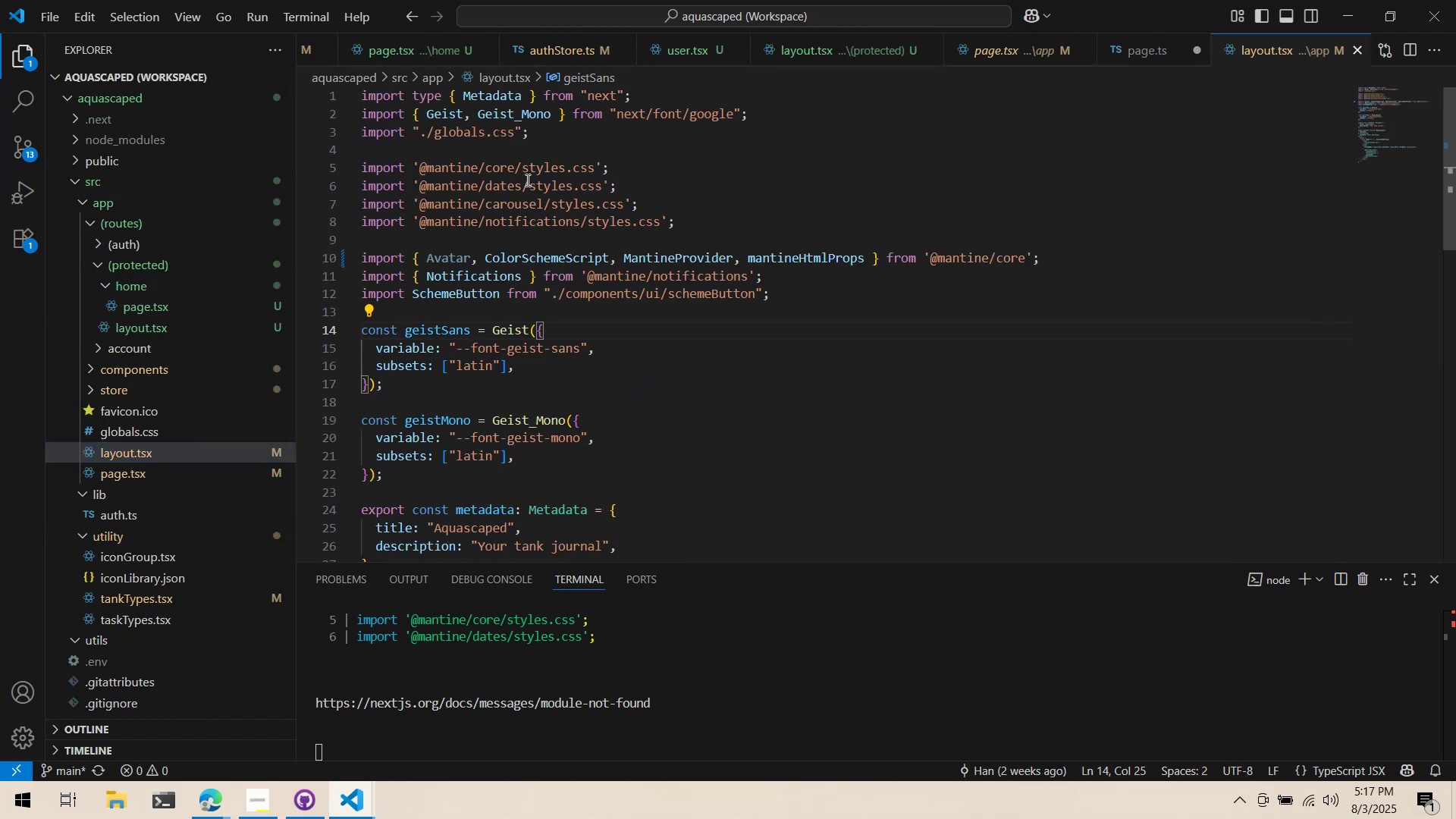 
hold_key(key=ControlLeft, duration=0.92)
left_click([482, 136])
 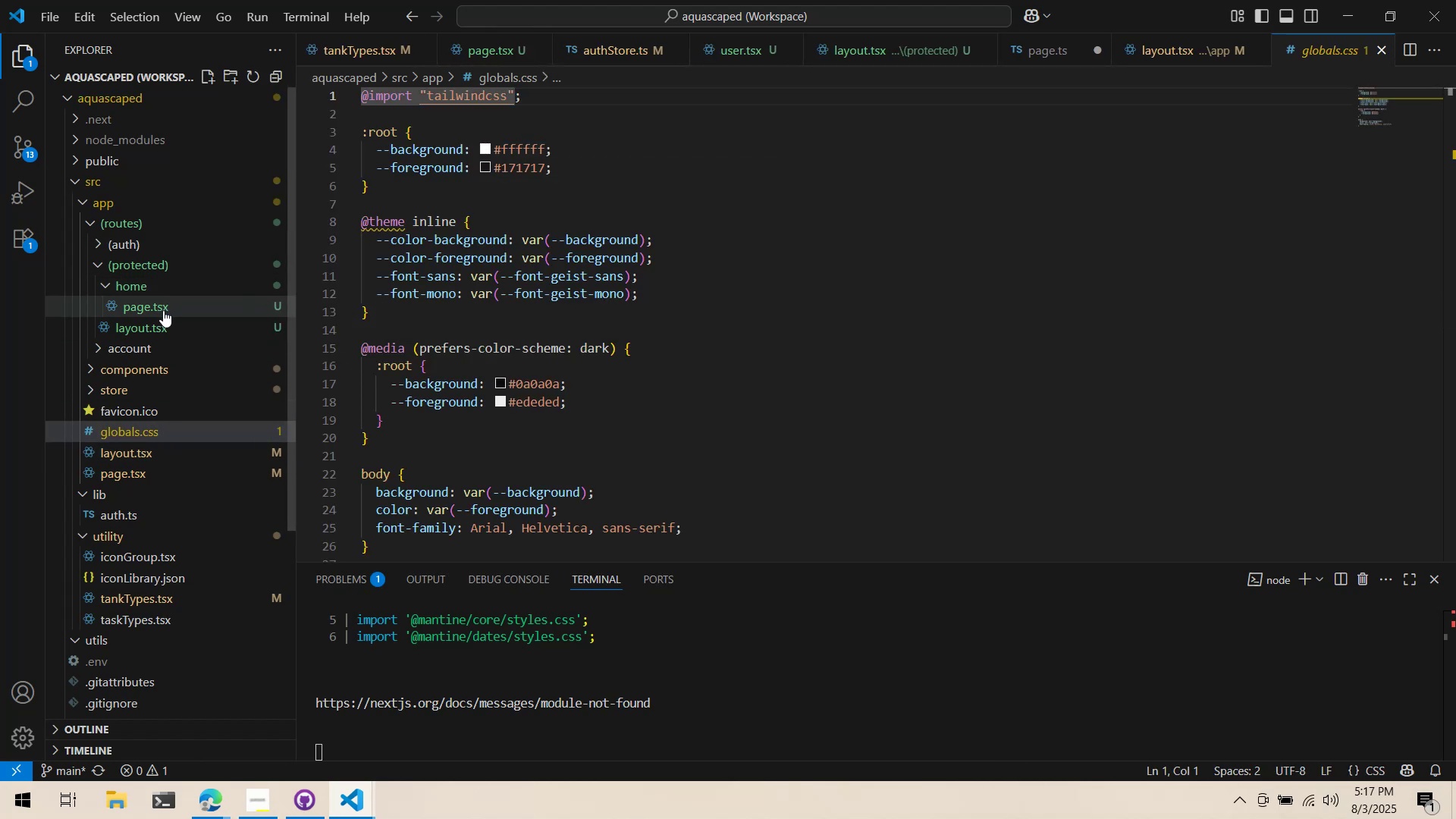 
double_click([169, 290])
 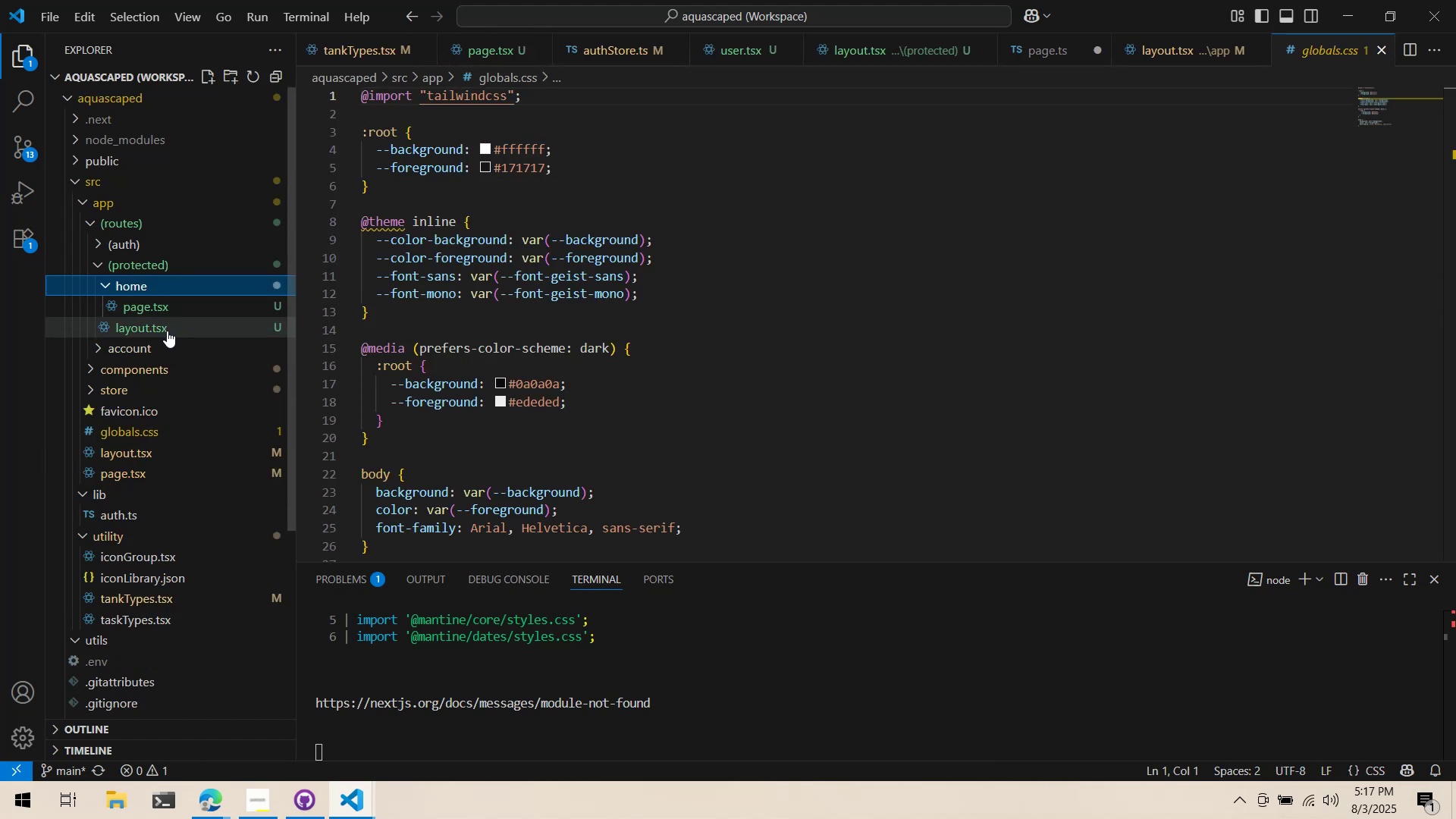 
left_click([167, 331])
 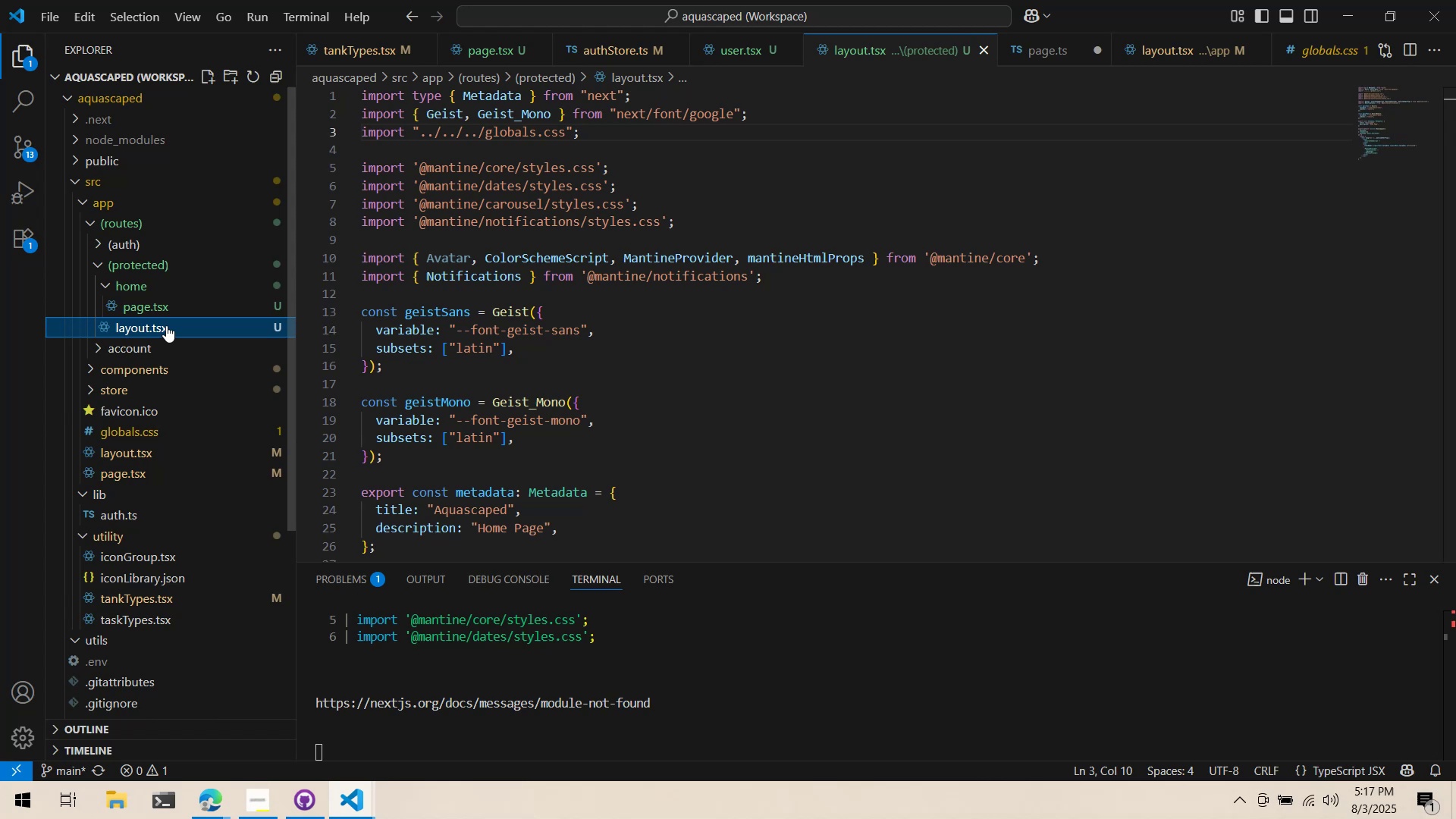 
scroll: coordinate [668, 416], scroll_direction: down, amount: 7.0
 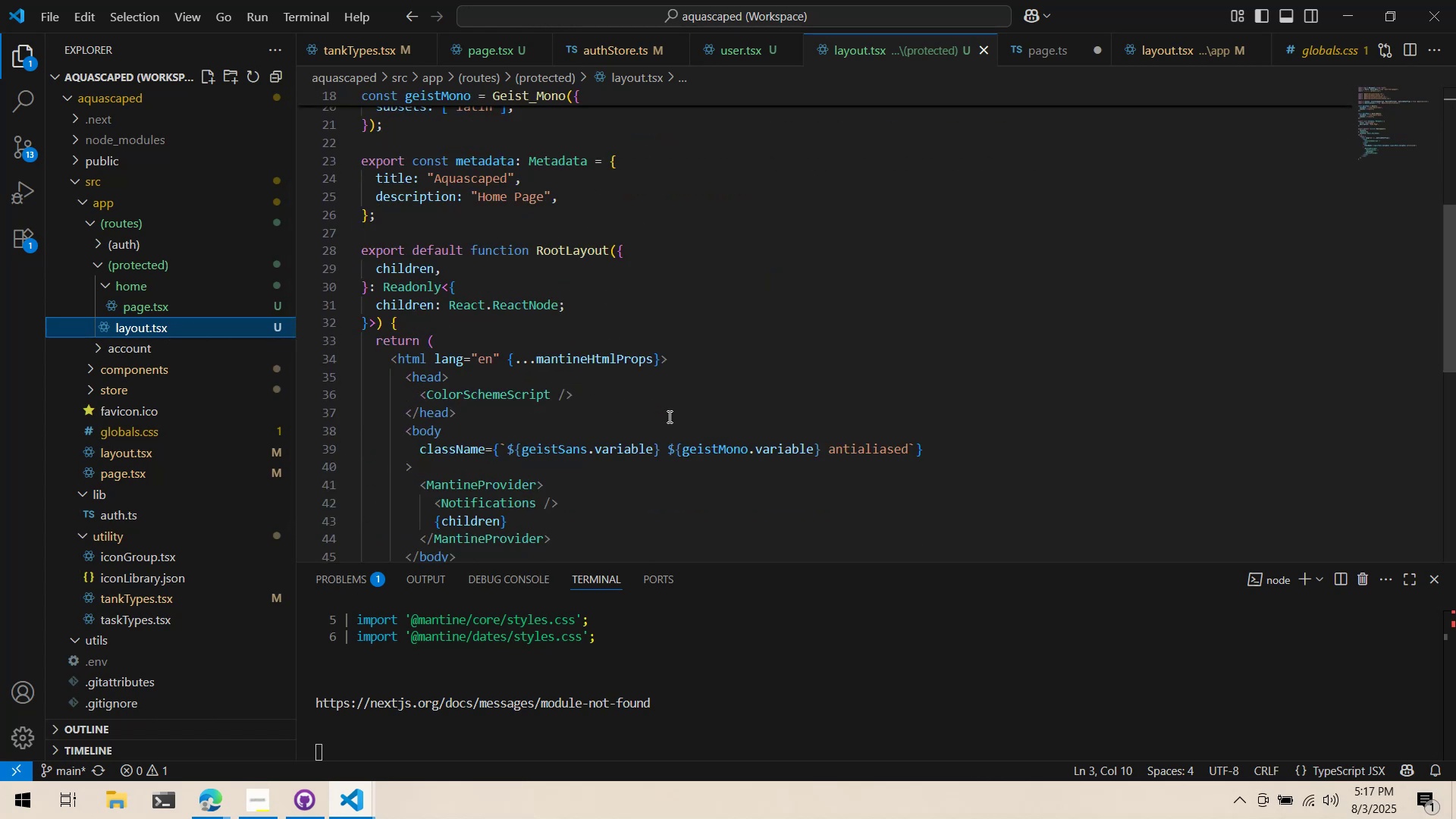 
scroll: coordinate [461, 391], scroll_direction: up, amount: 13.0
 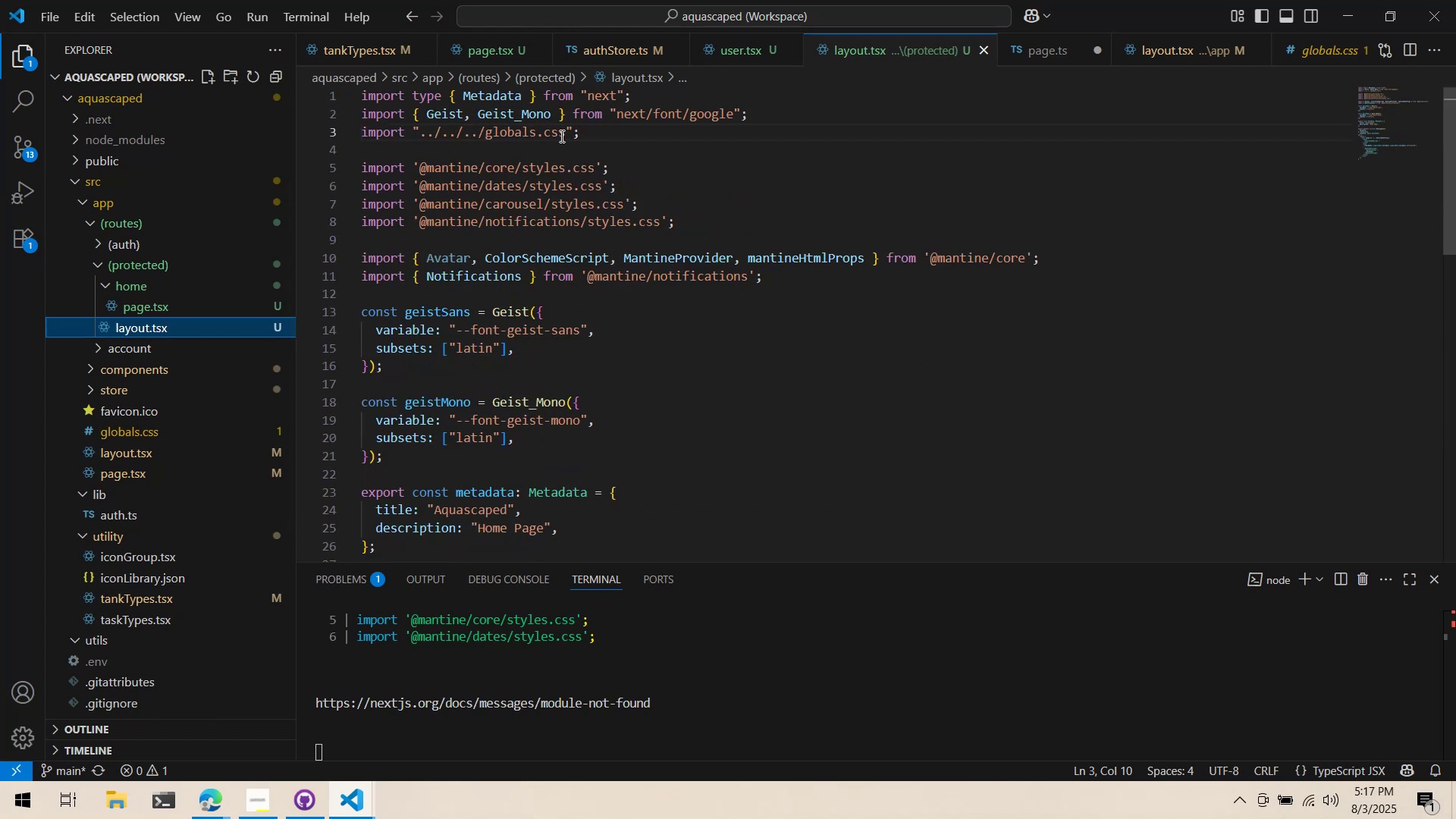 
left_click_drag(start_coordinate=[565, 133], to_coordinate=[476, 140])
 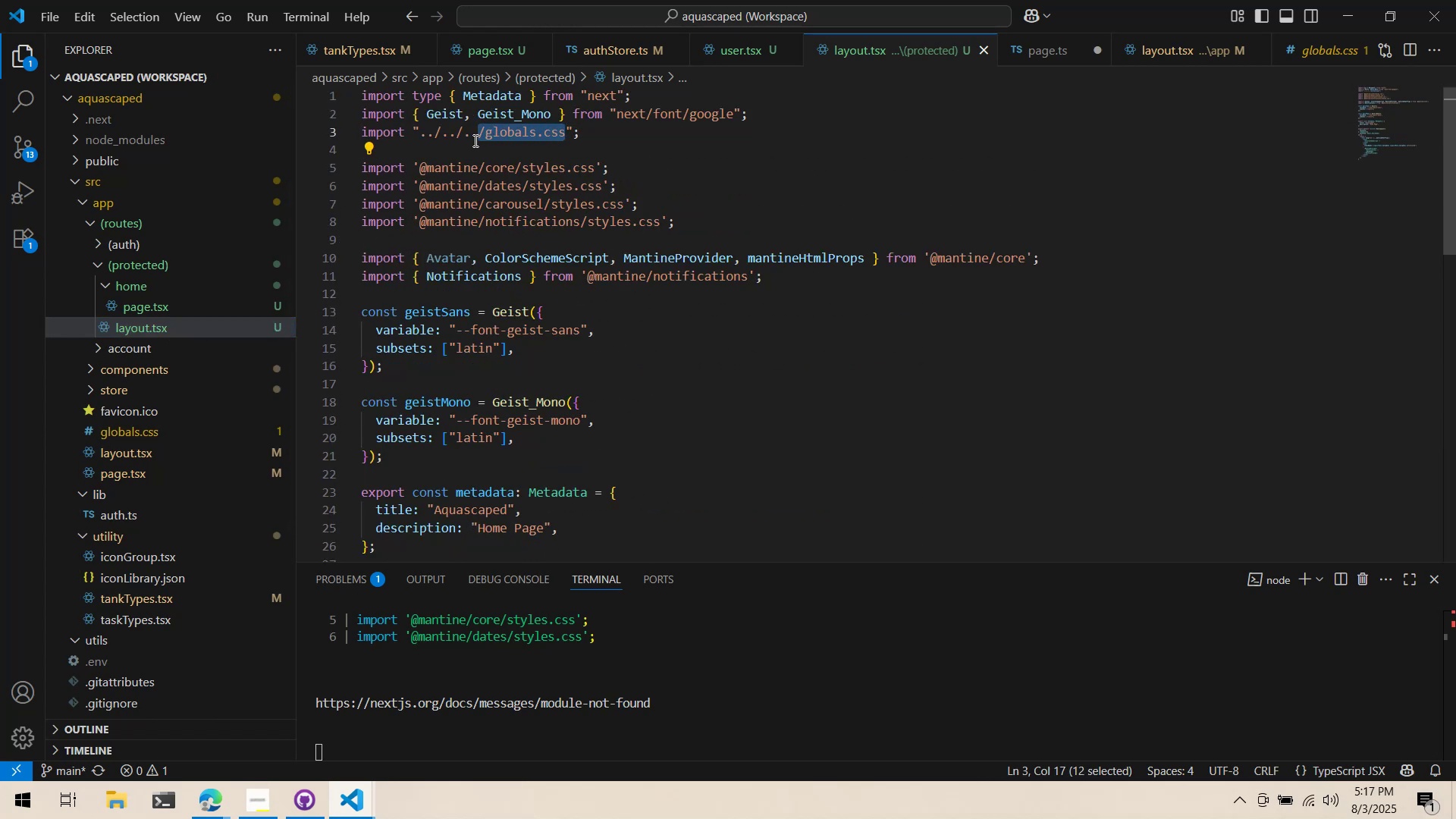 
key(Slash)
 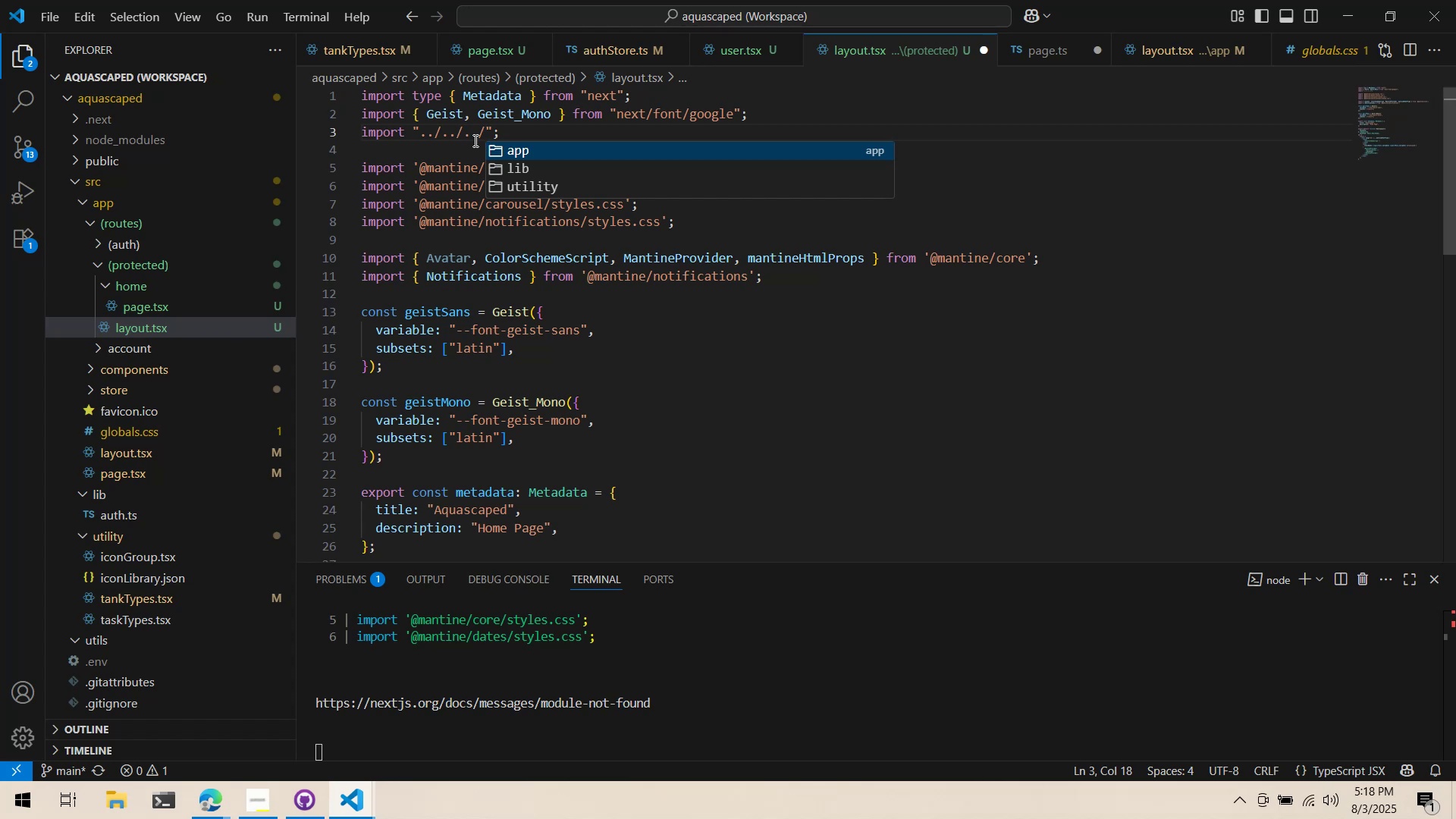 
wait(8.56)
 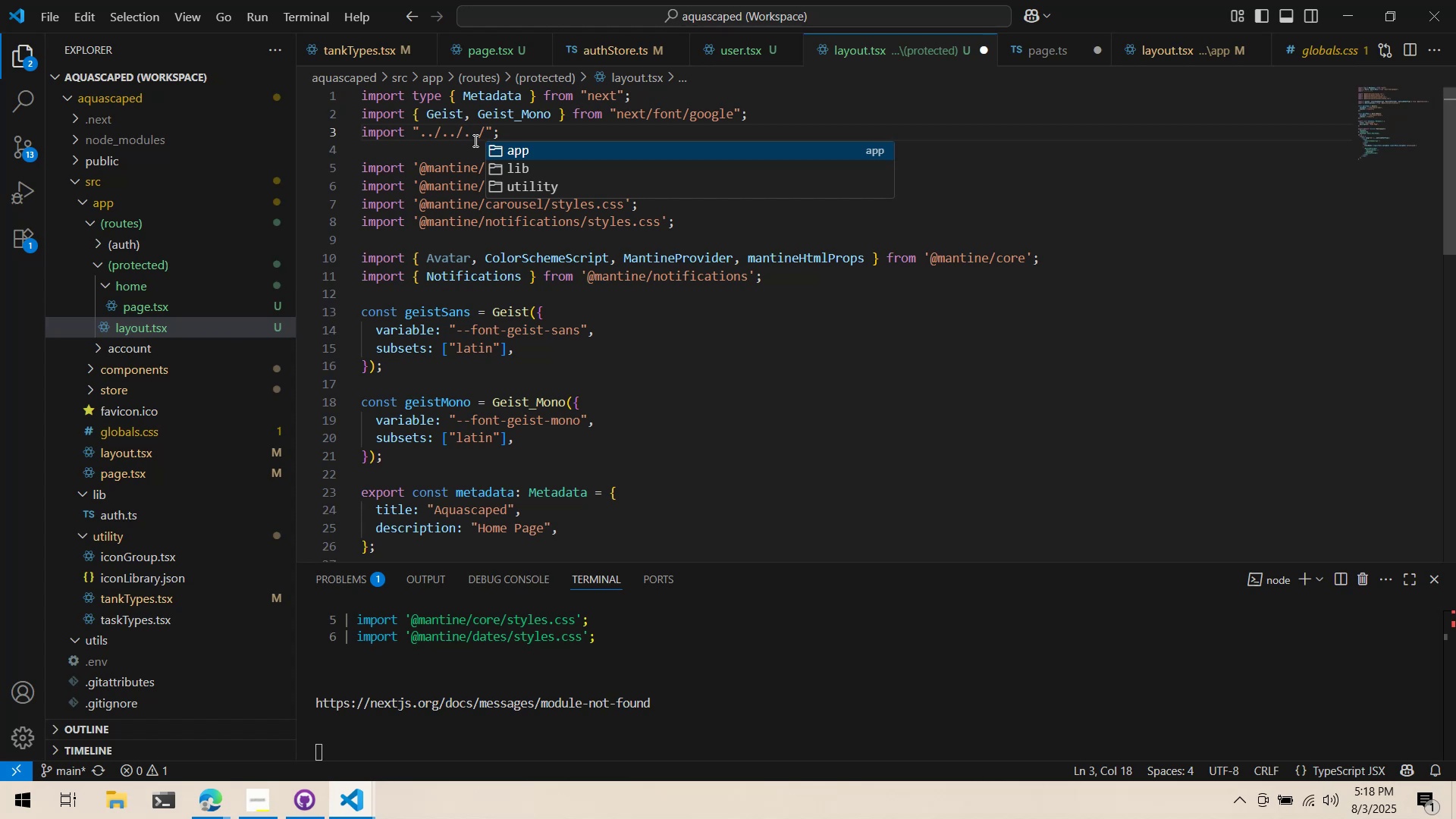 
key(Backspace)
 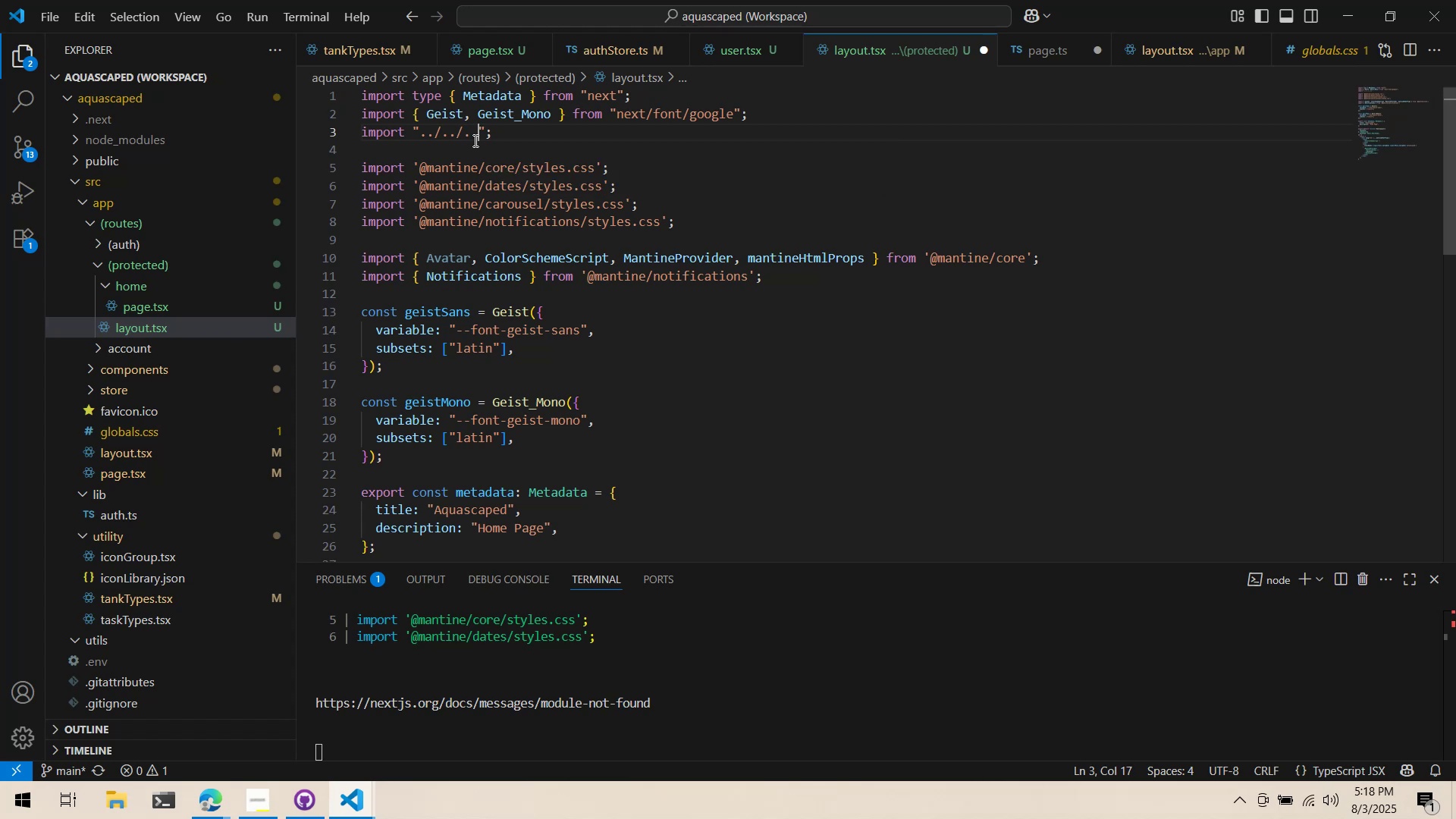 
key(Backspace)
 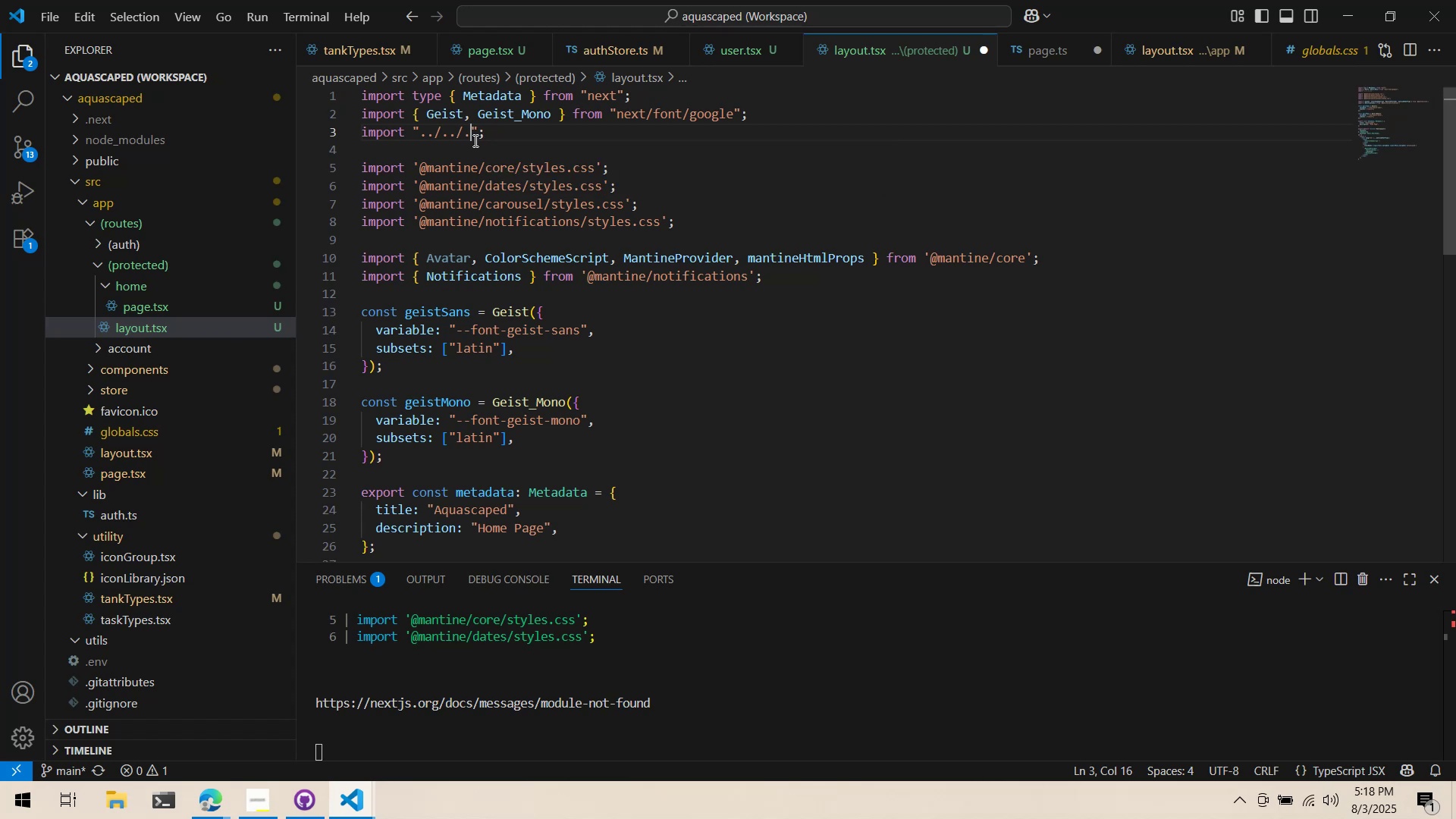 
key(Backspace)
 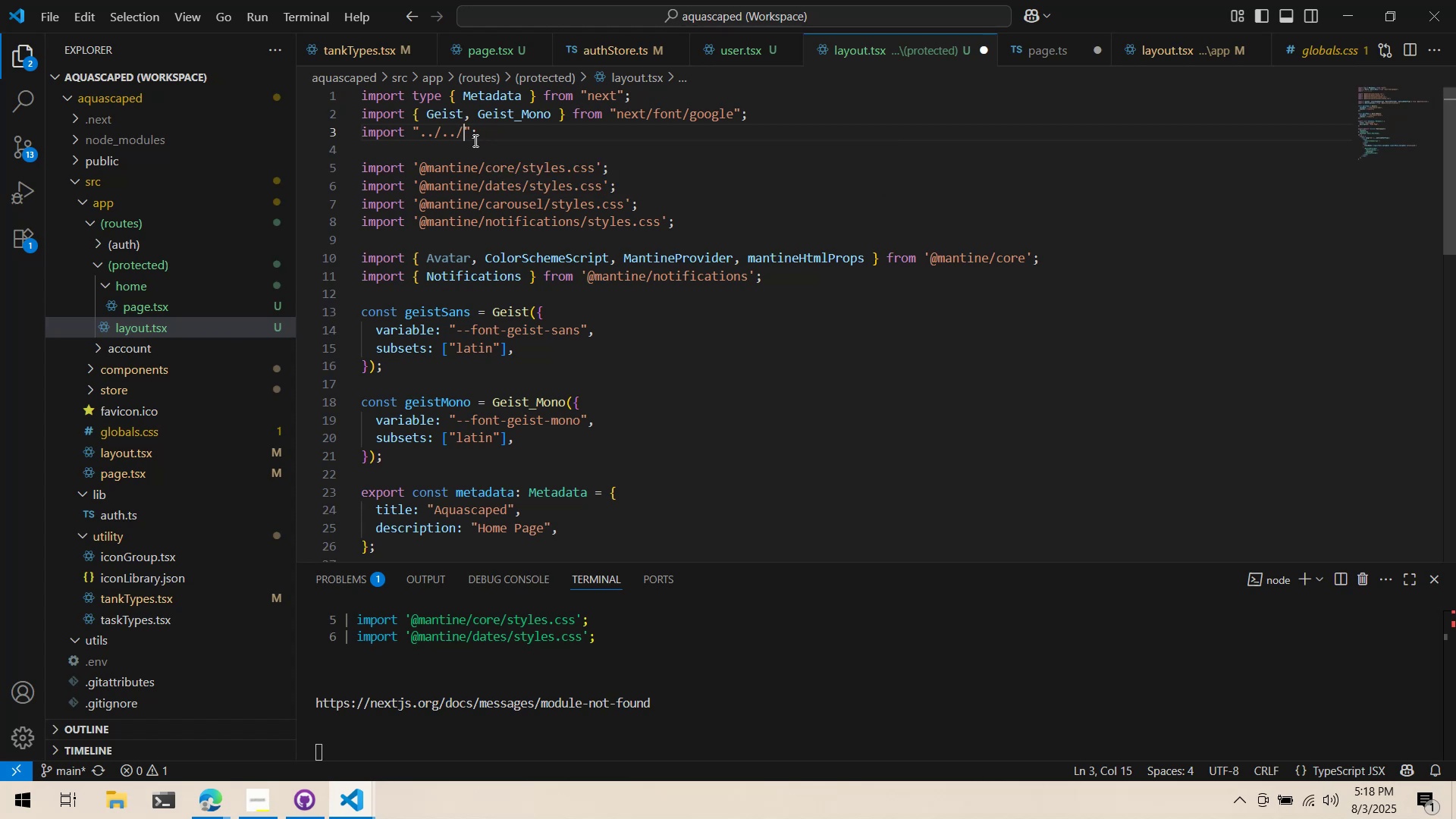 
key(Backspace)
 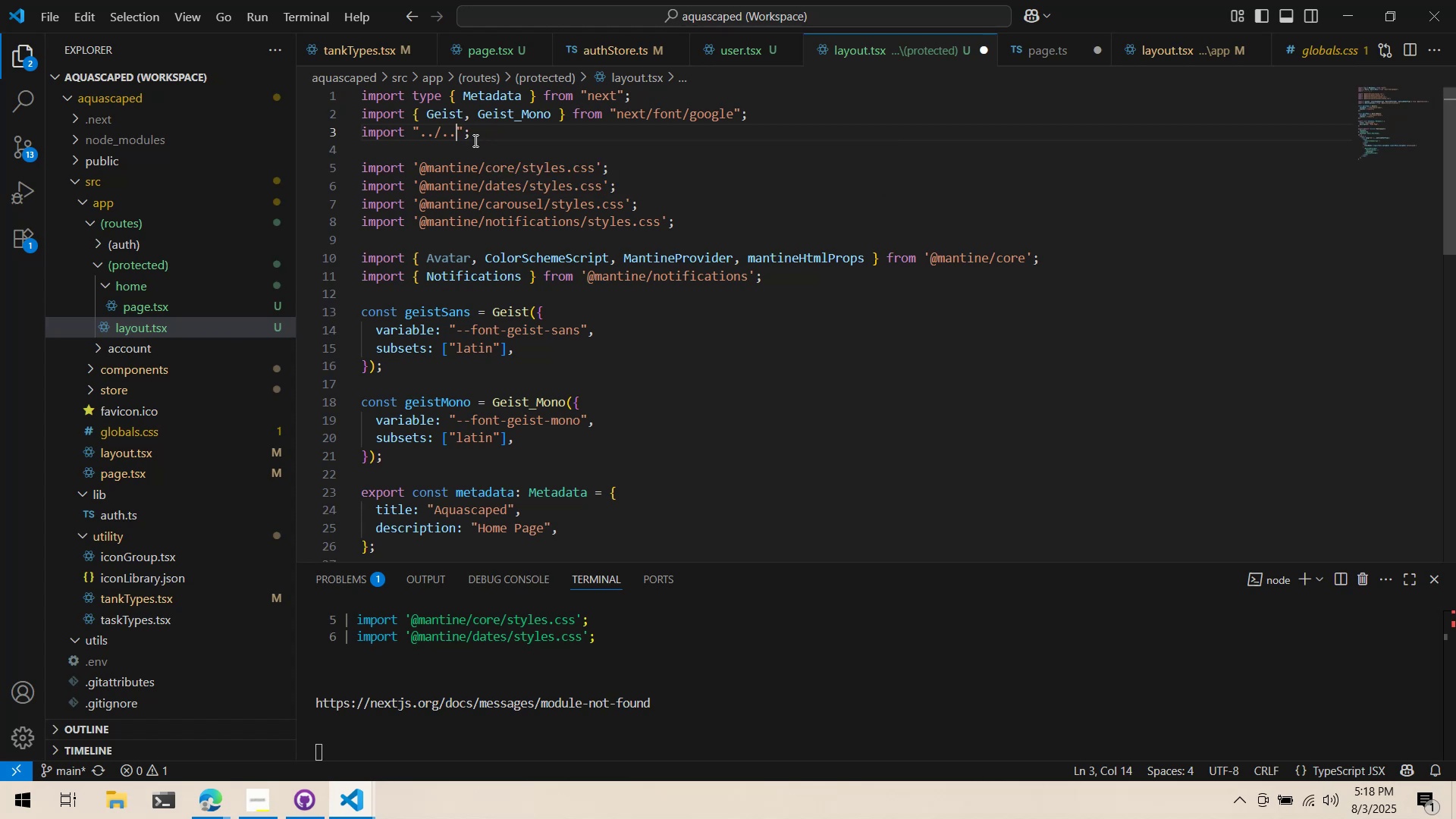 
key(Slash)
 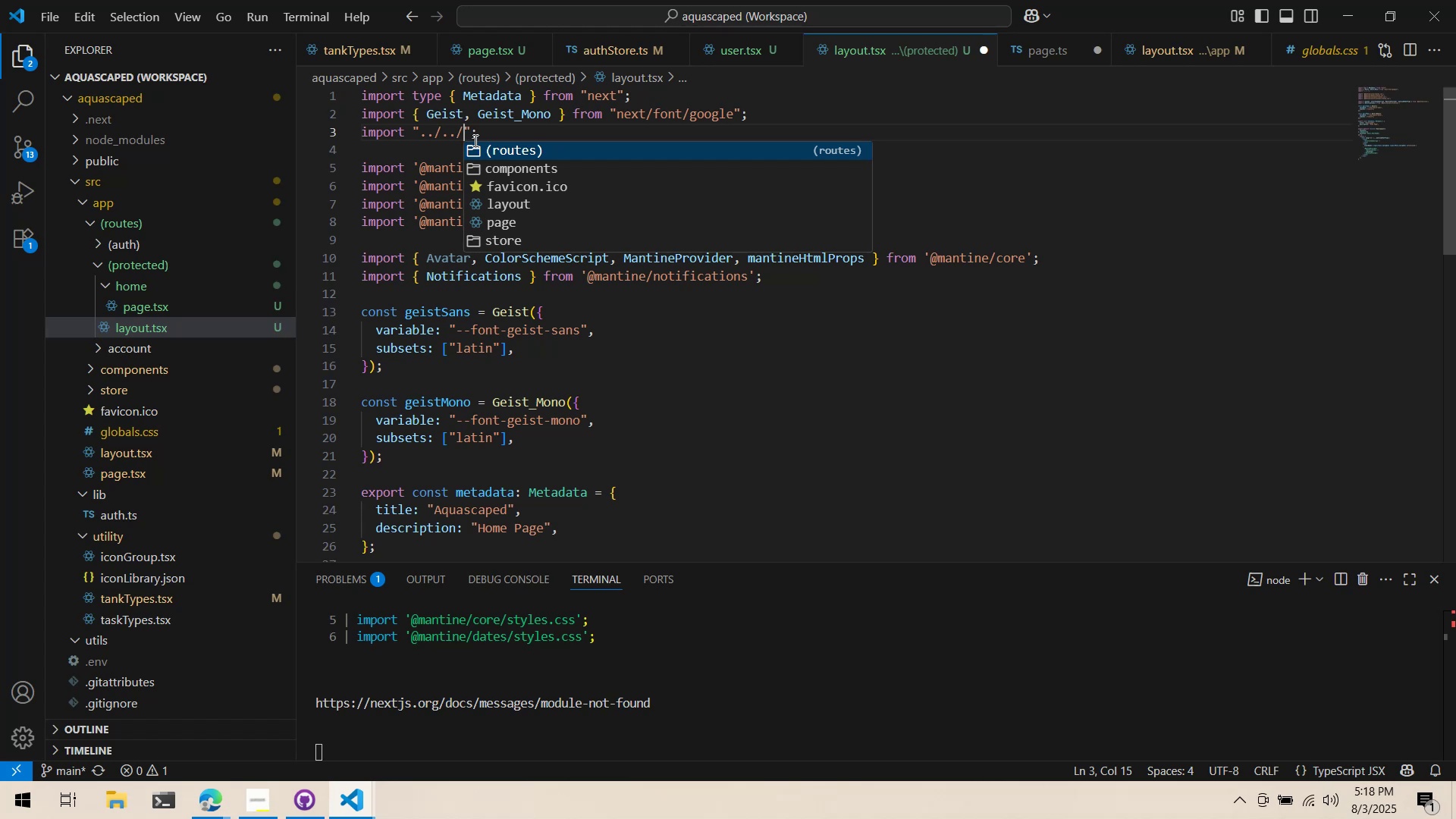 
wait(9.29)
 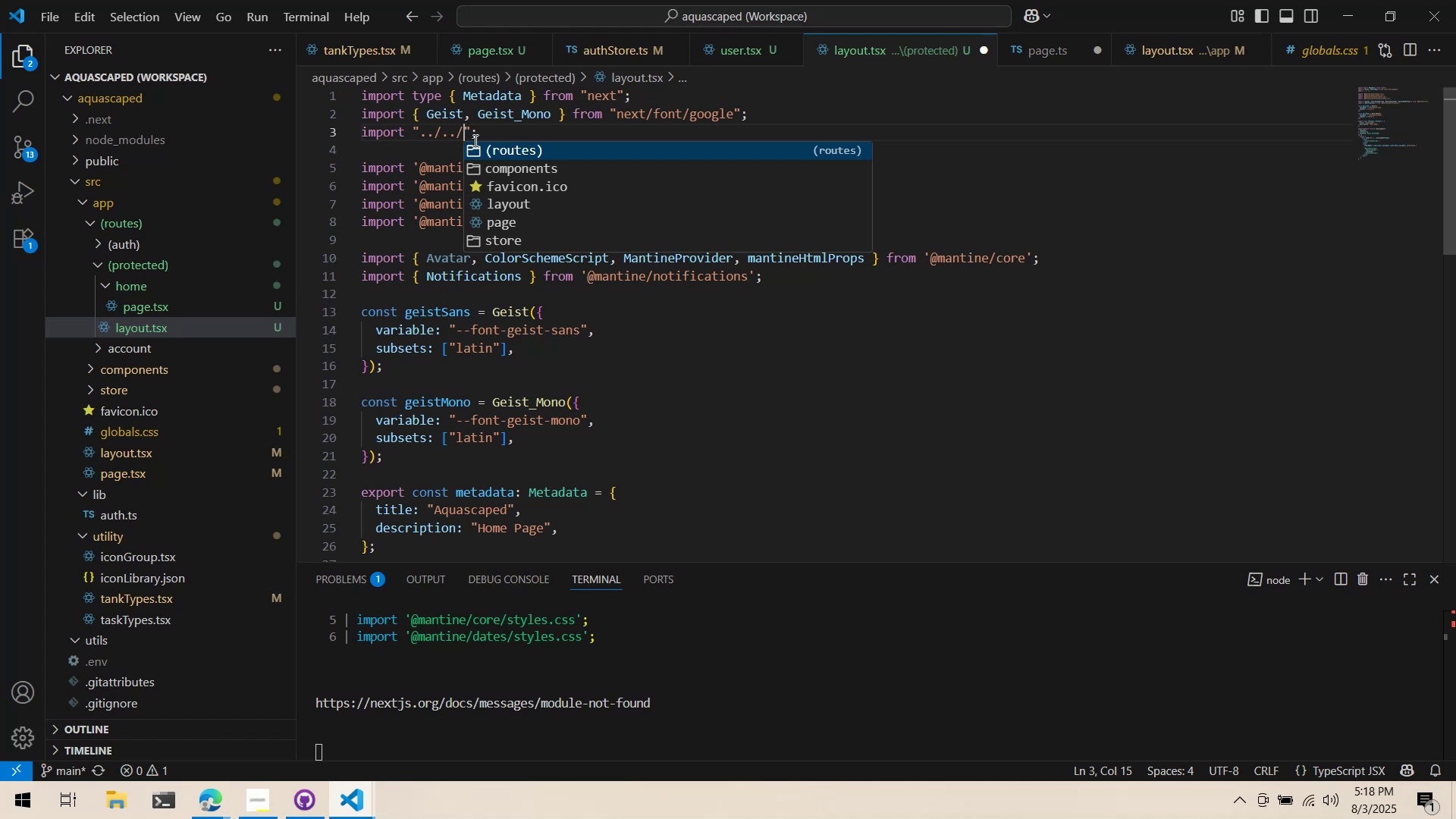 
type(globals.css)
 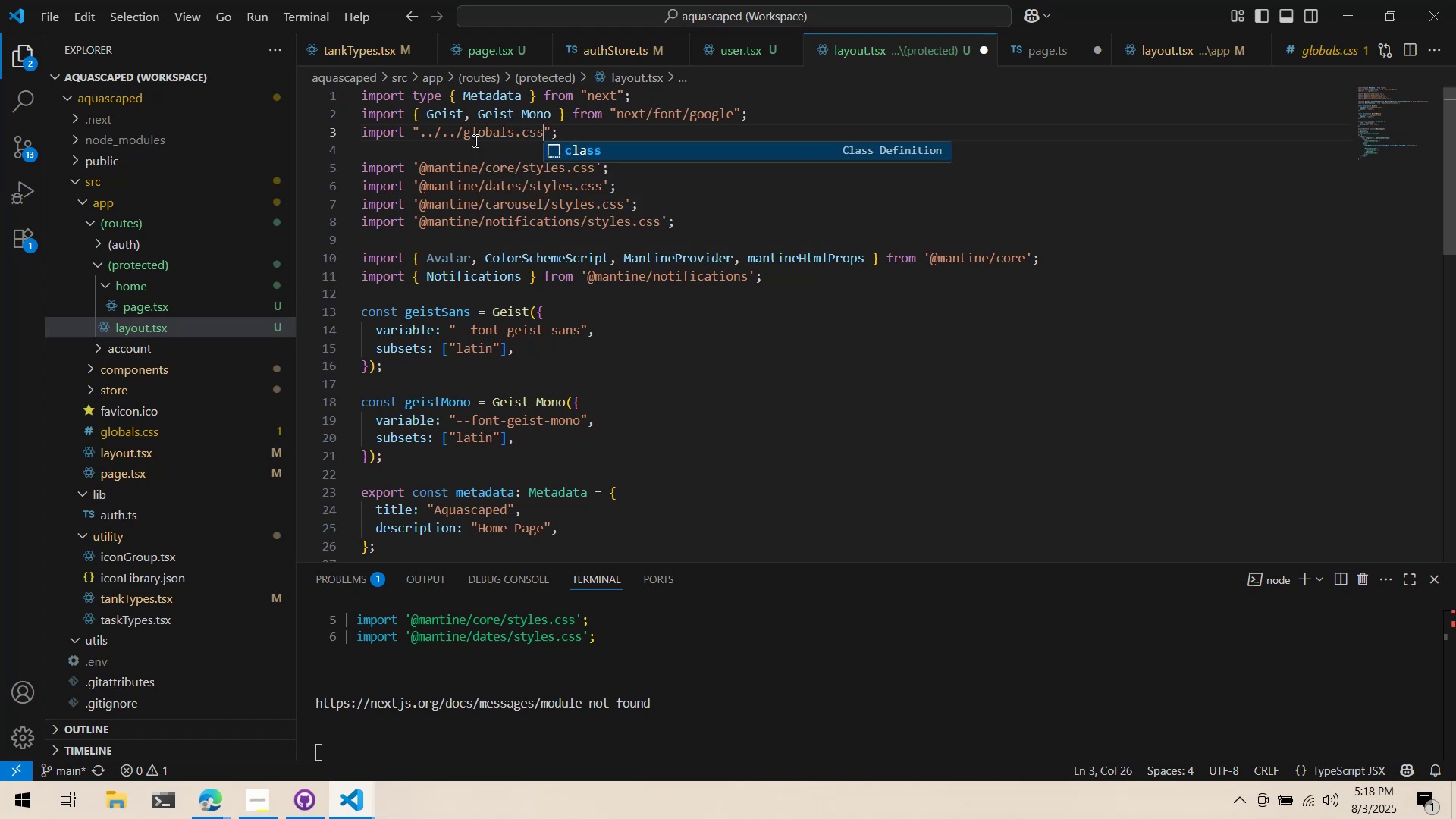 
key(Control+ControlLeft)
 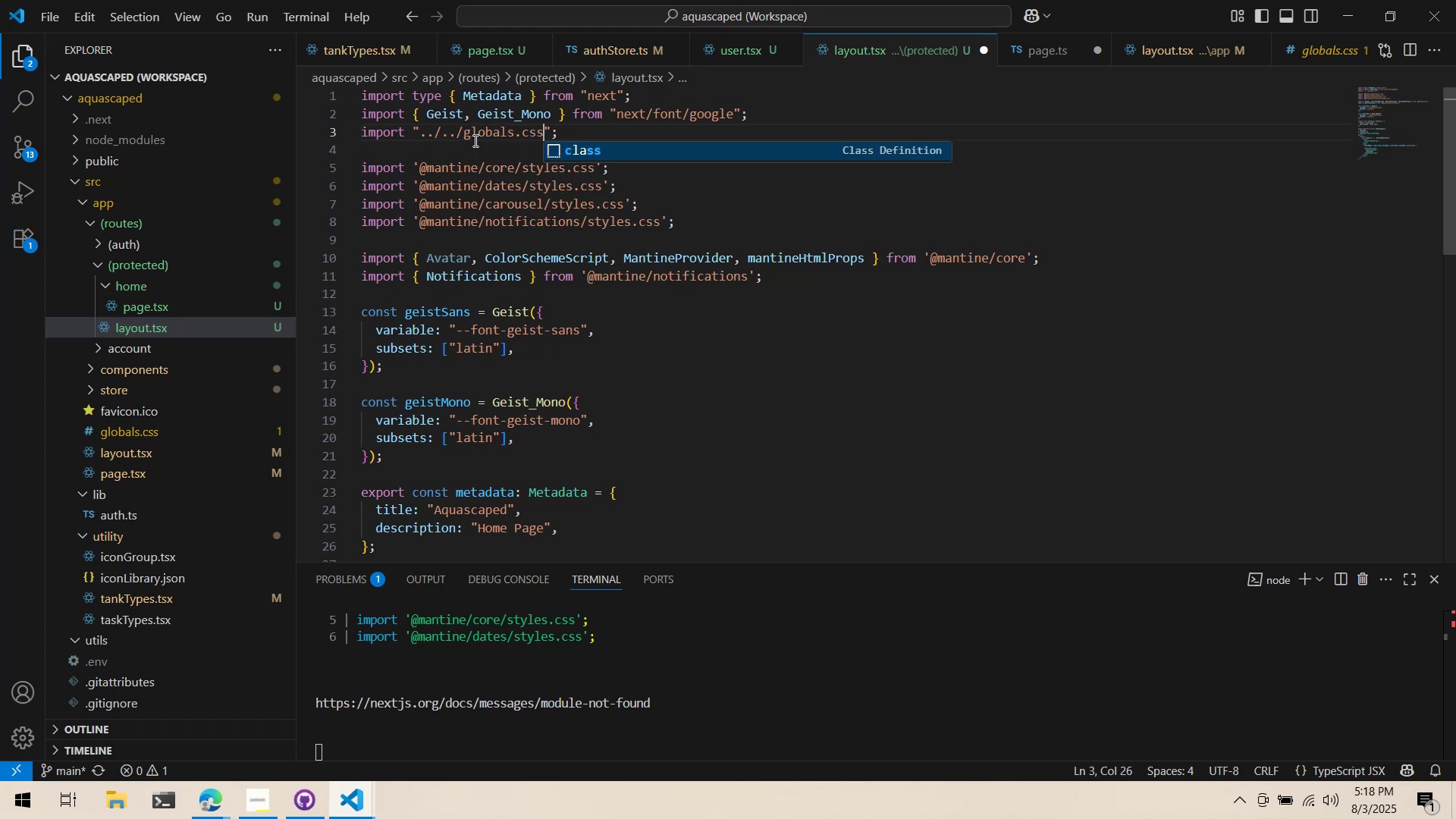 
key(Control+S)
 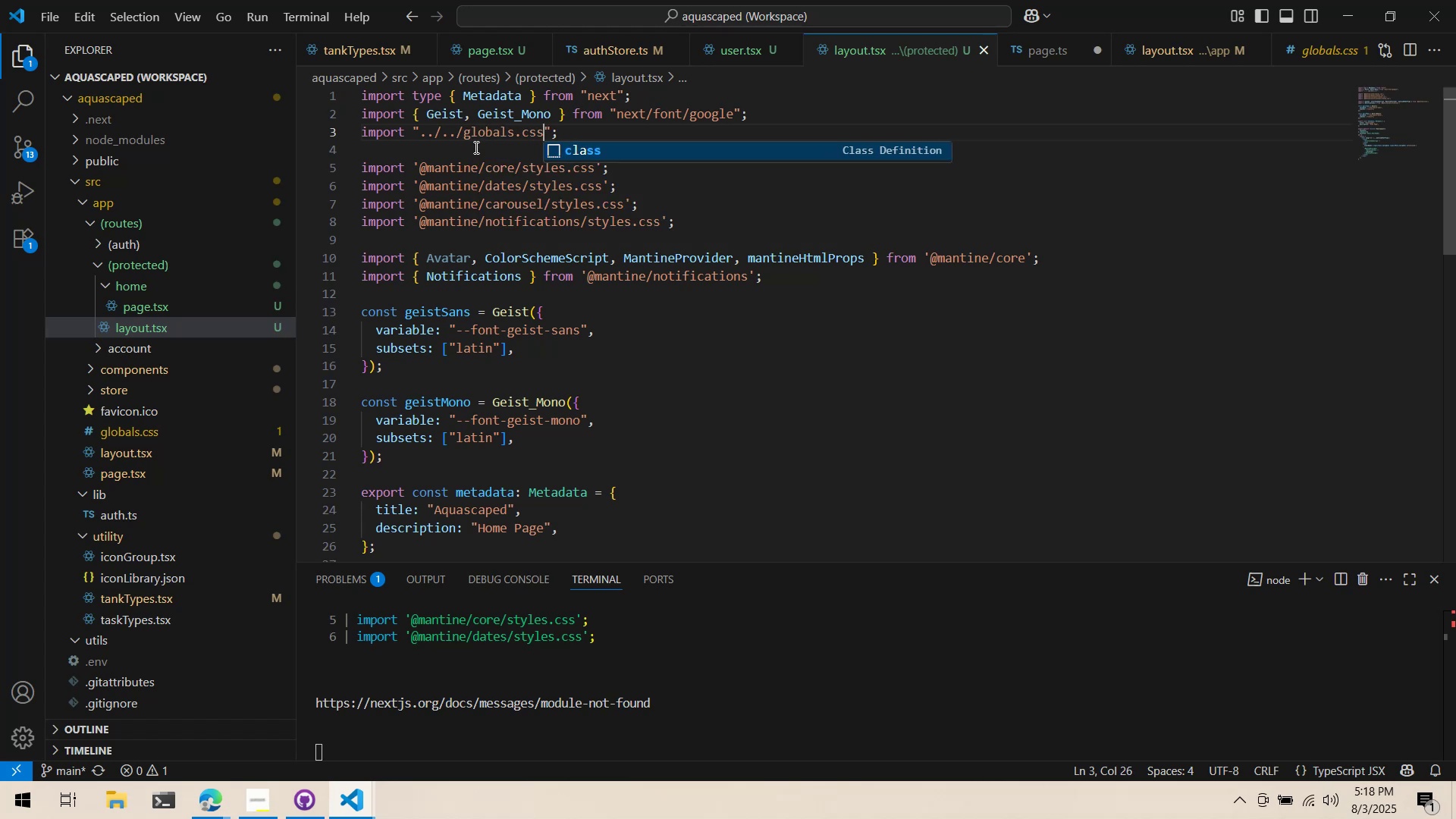 
left_click([474, 152])
 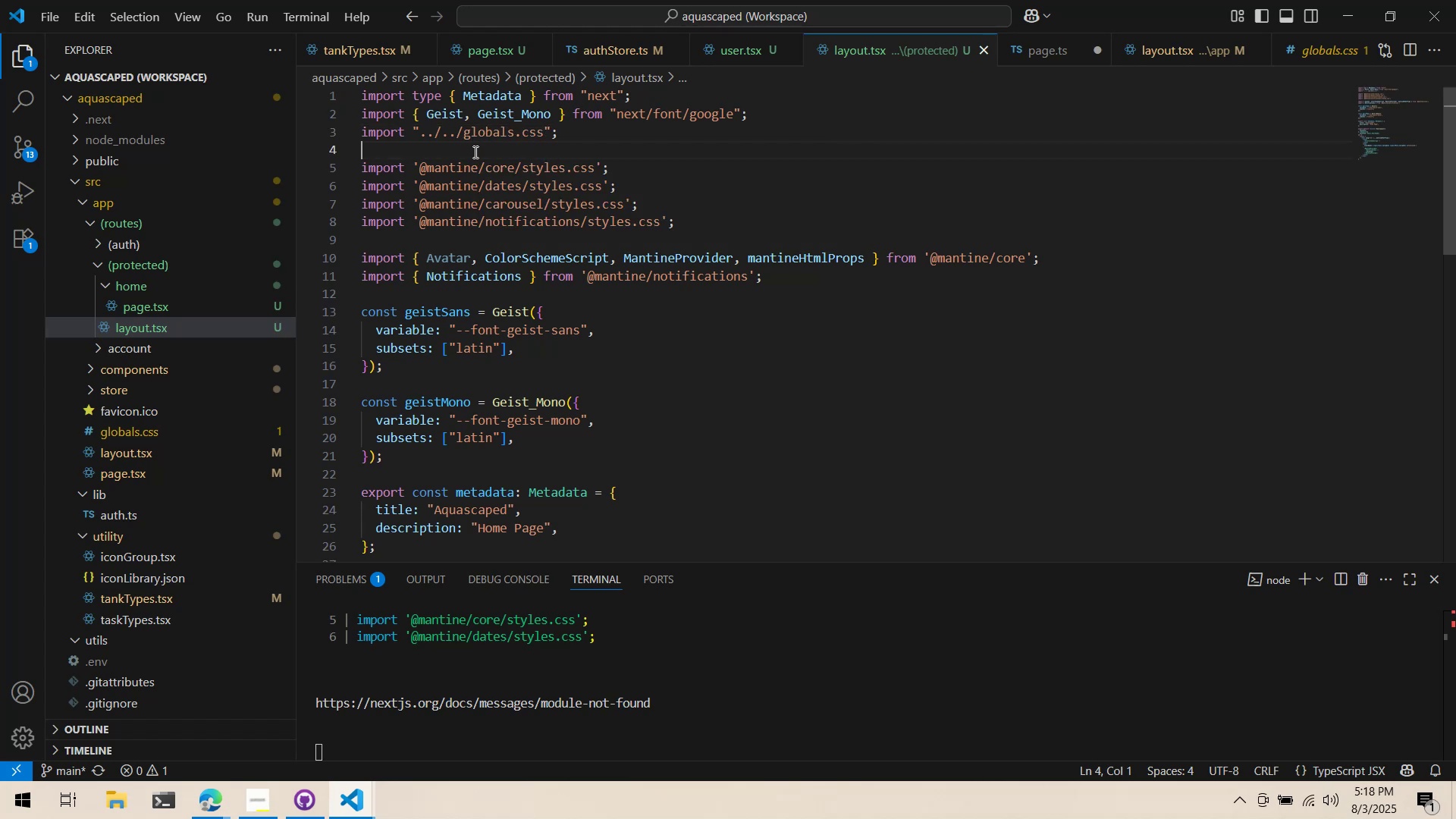 
key(Alt+AltLeft)
 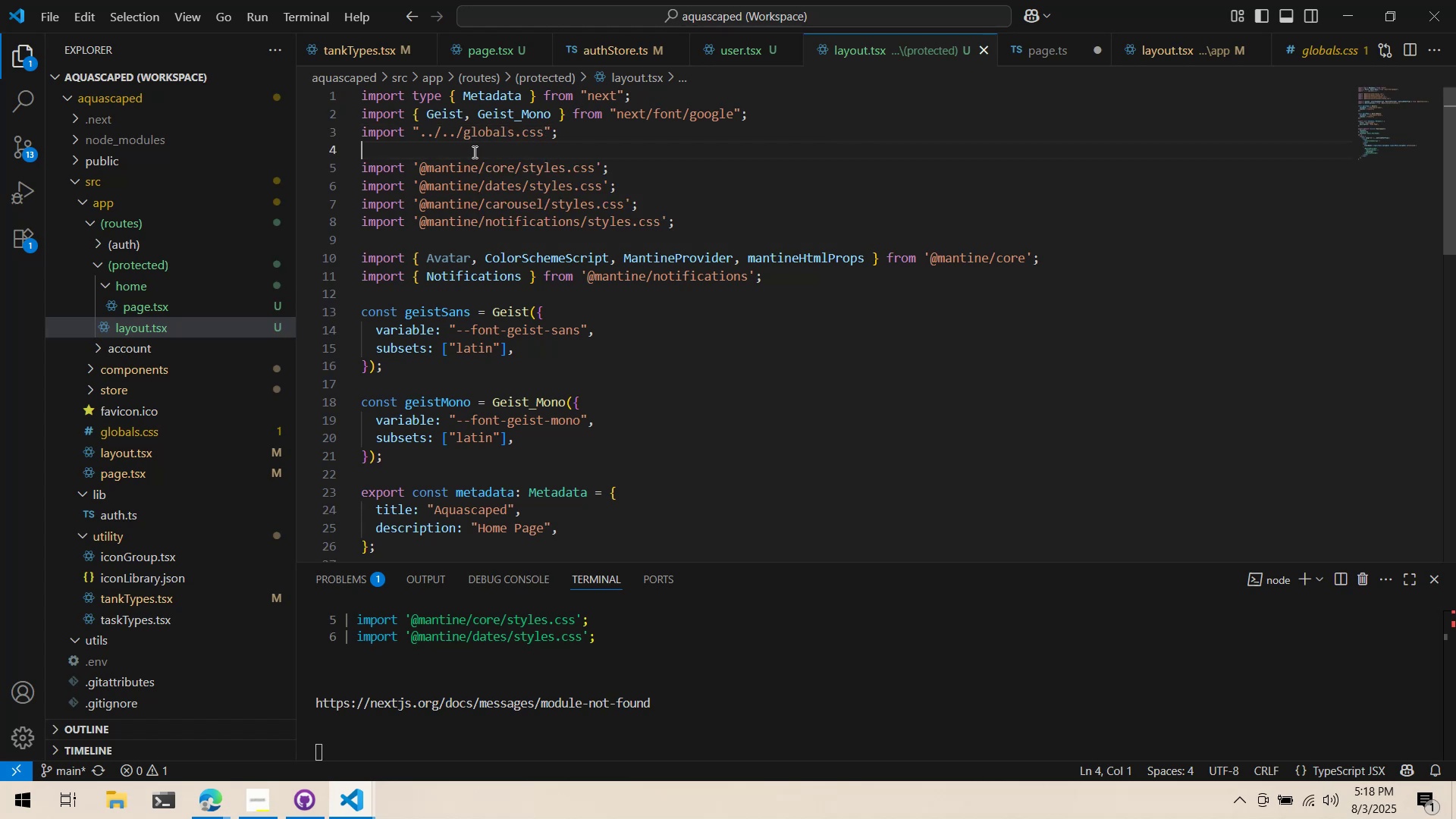 
key(Alt+Tab)
 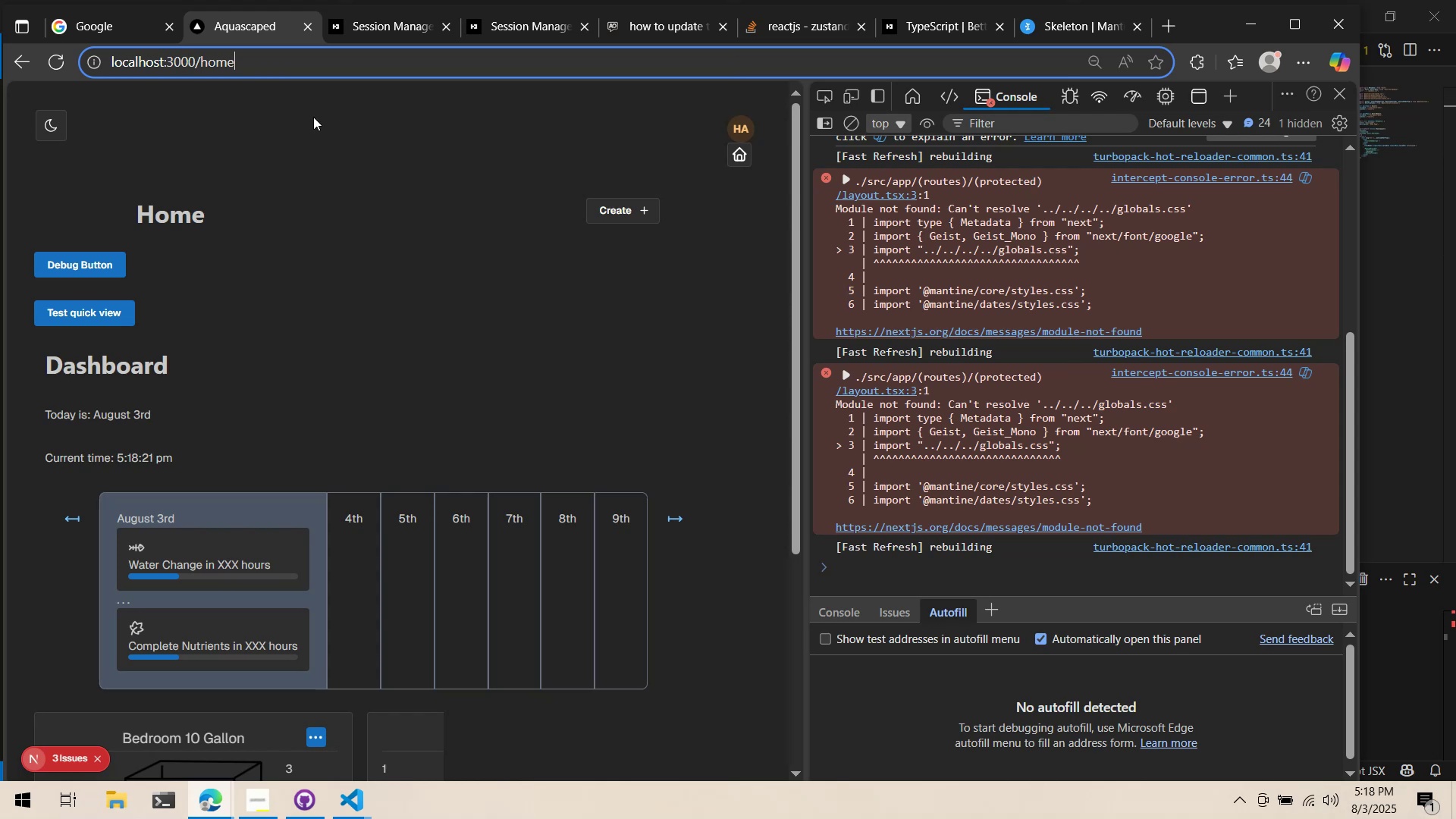 
left_click([370, 183])
 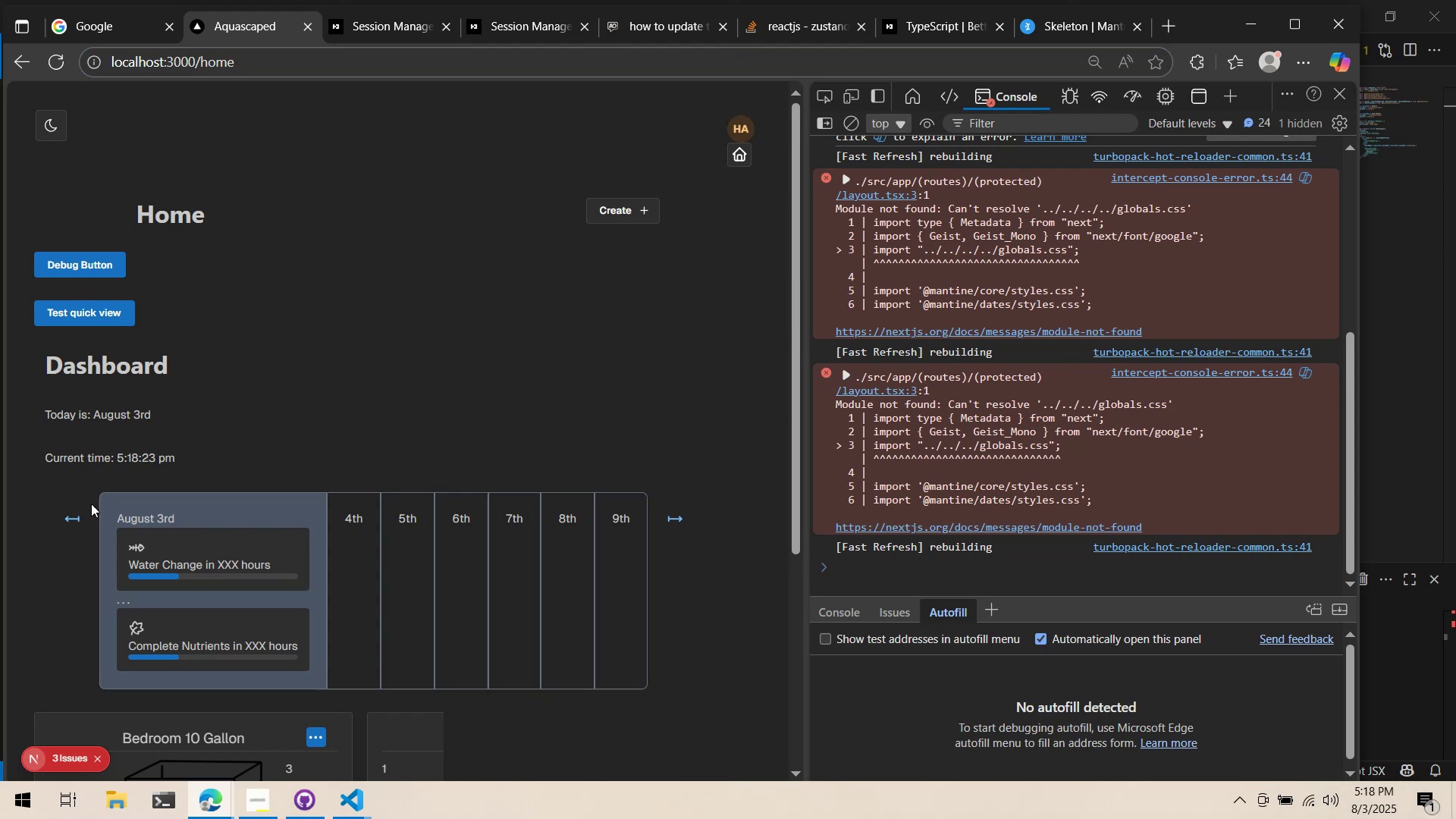 
left_click([54, 751])
 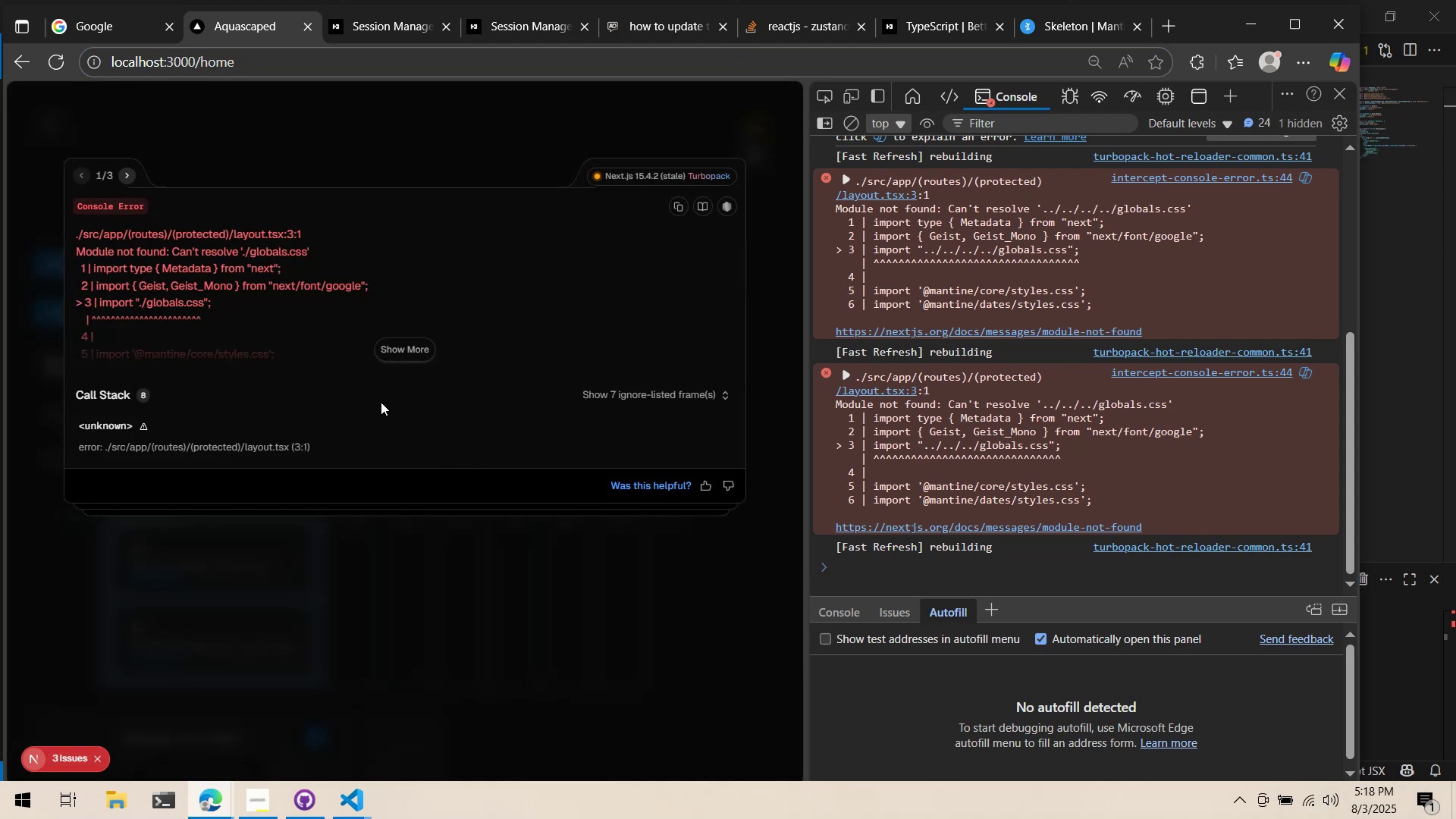 
scroll: coordinate [318, 331], scroll_direction: down, amount: 1.0
 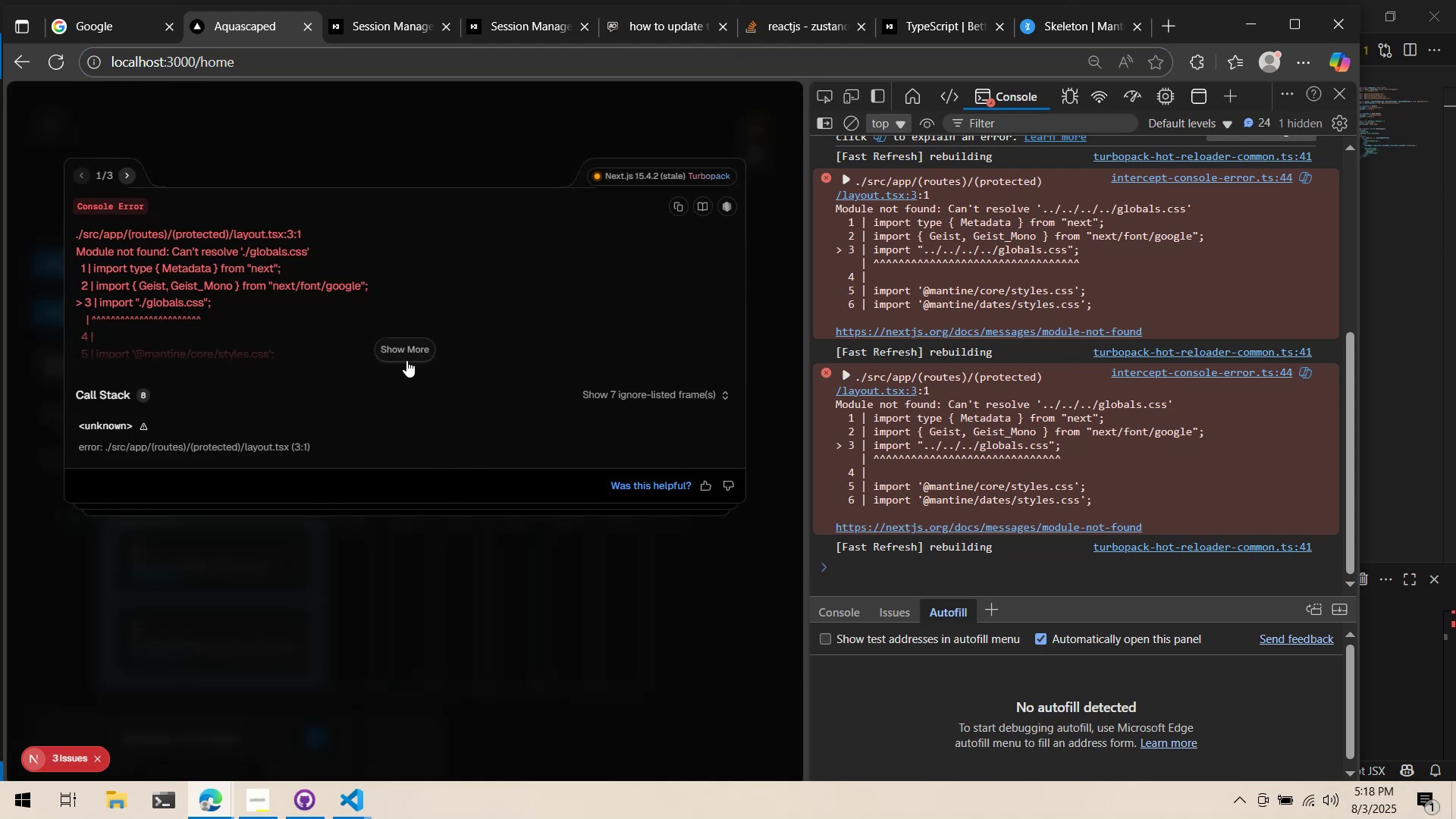 
left_click([407, 360])
 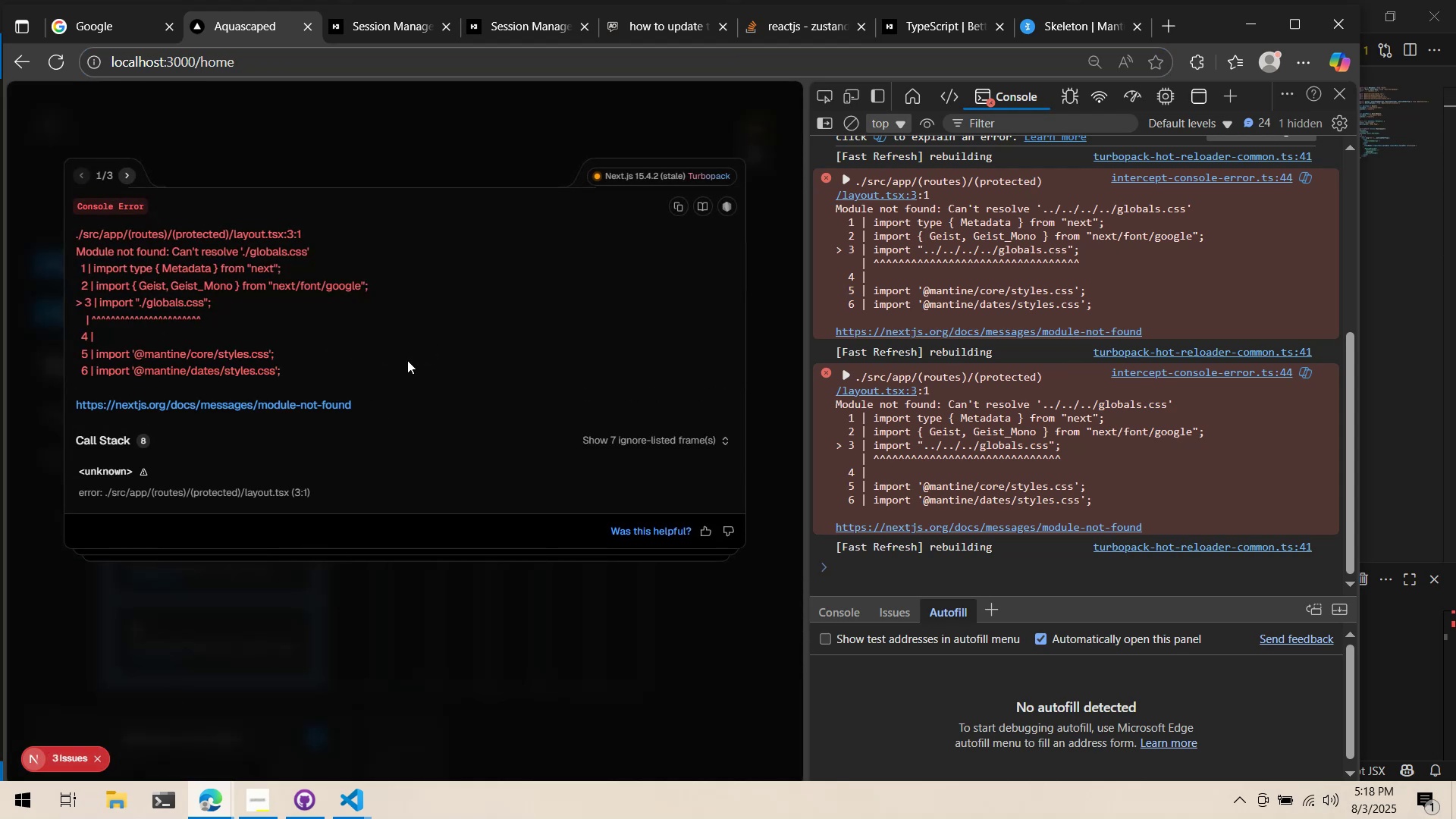 
key(Alt+AltLeft)
 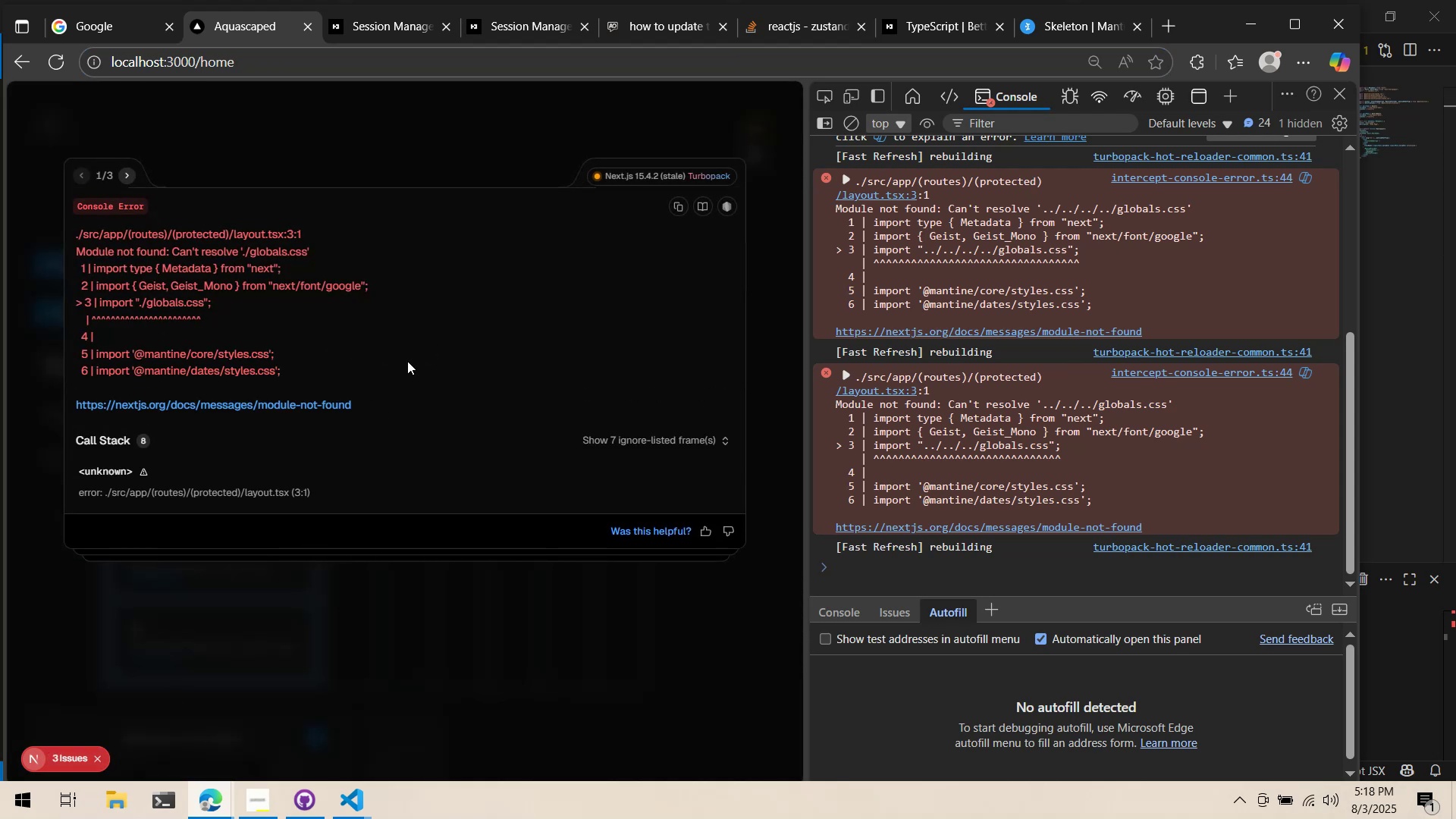 
key(Alt+Tab)
 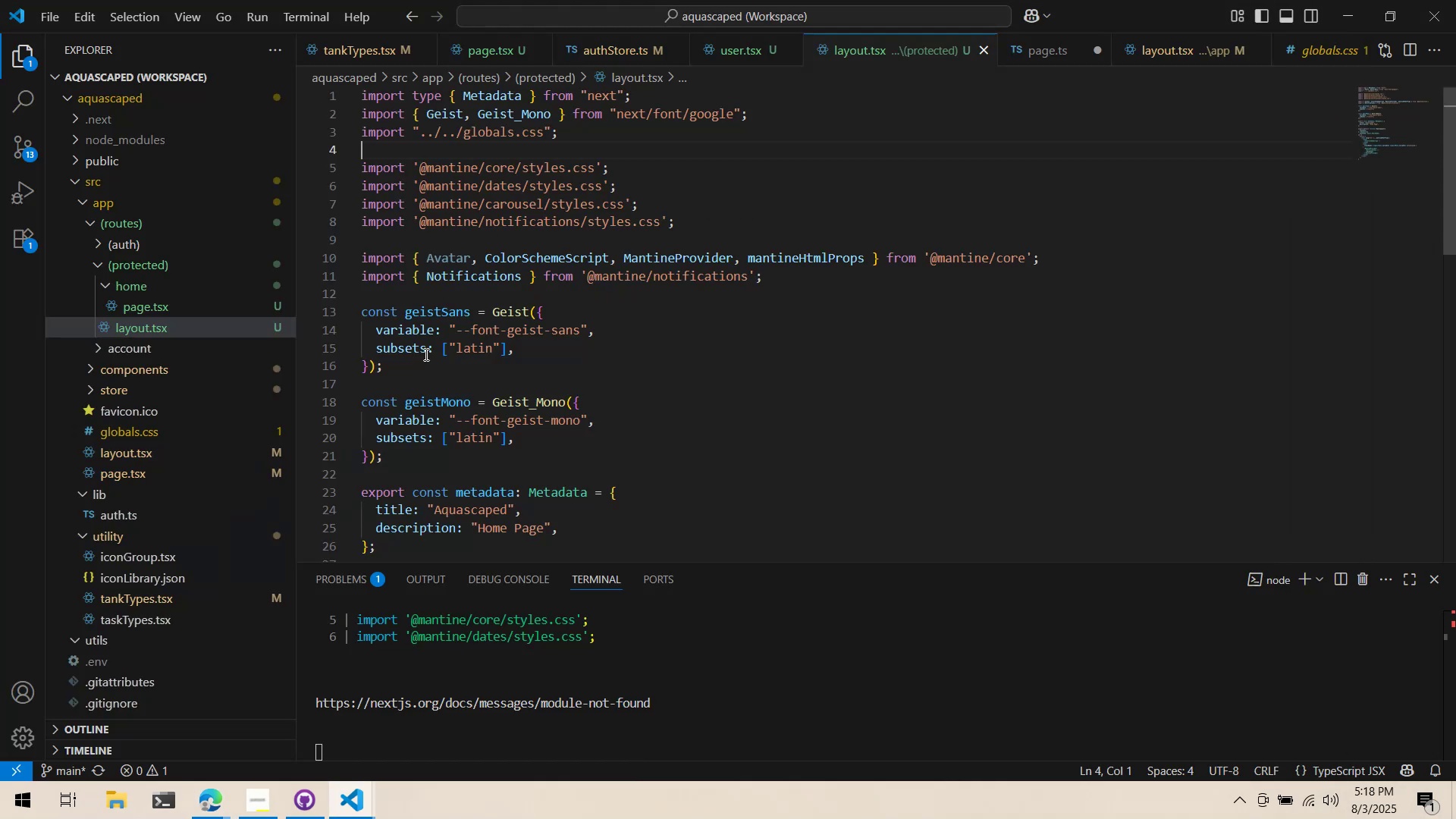 
scroll: coordinate [525, 320], scroll_direction: up, amount: 3.0
 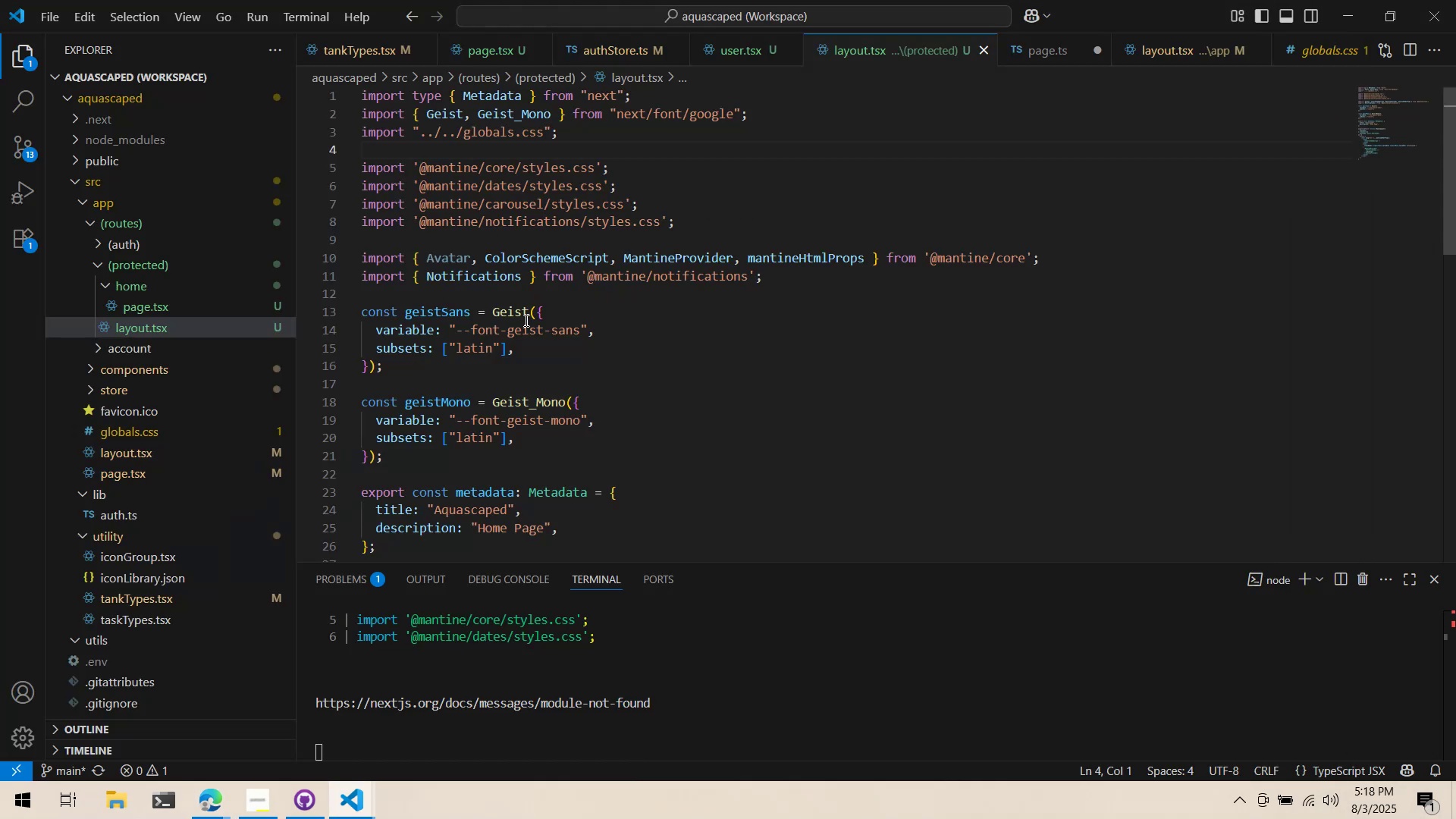 
key(Alt+AltLeft)
 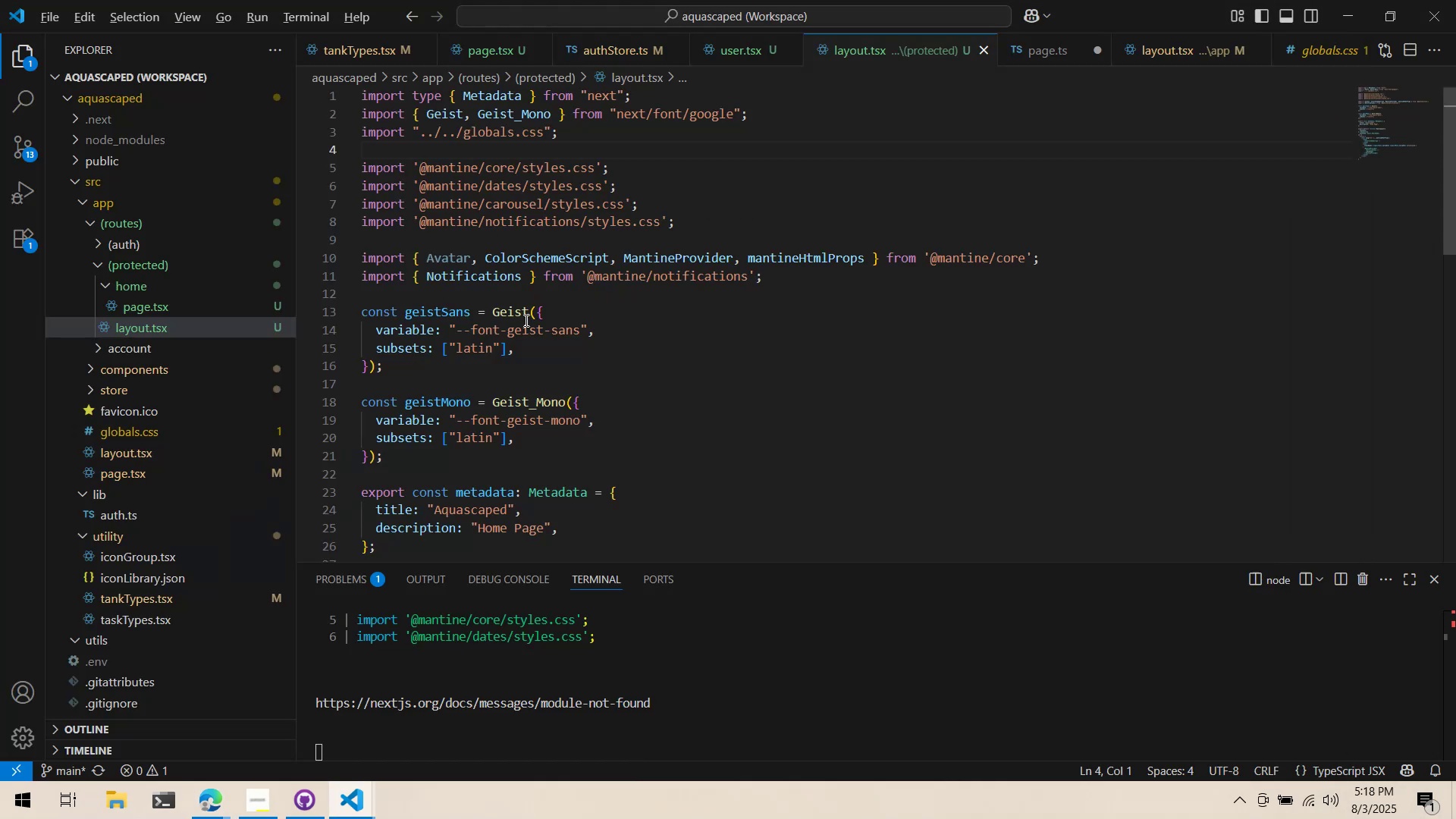 
key(Alt+Tab)
 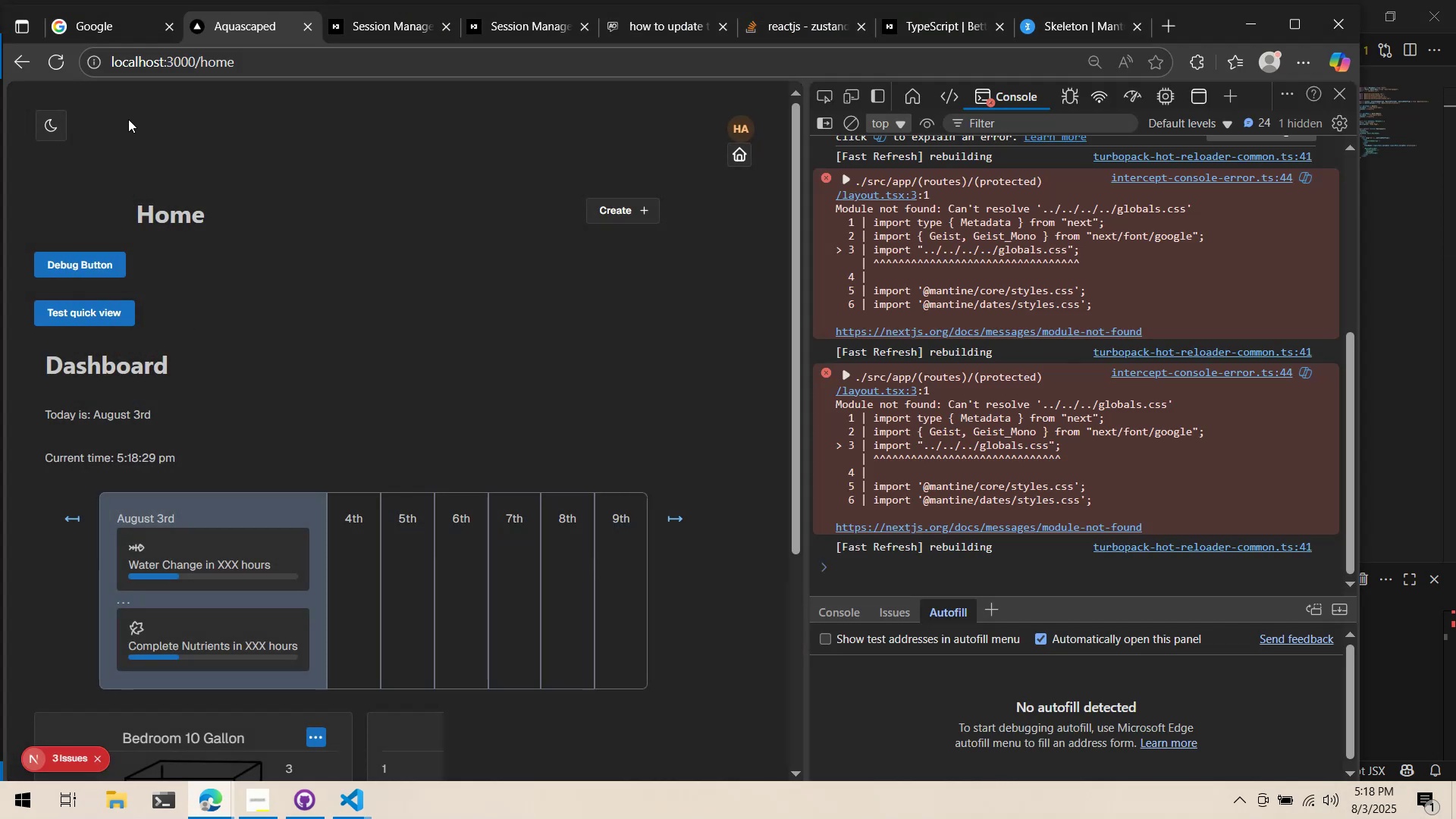 
double_click([49, 71])
 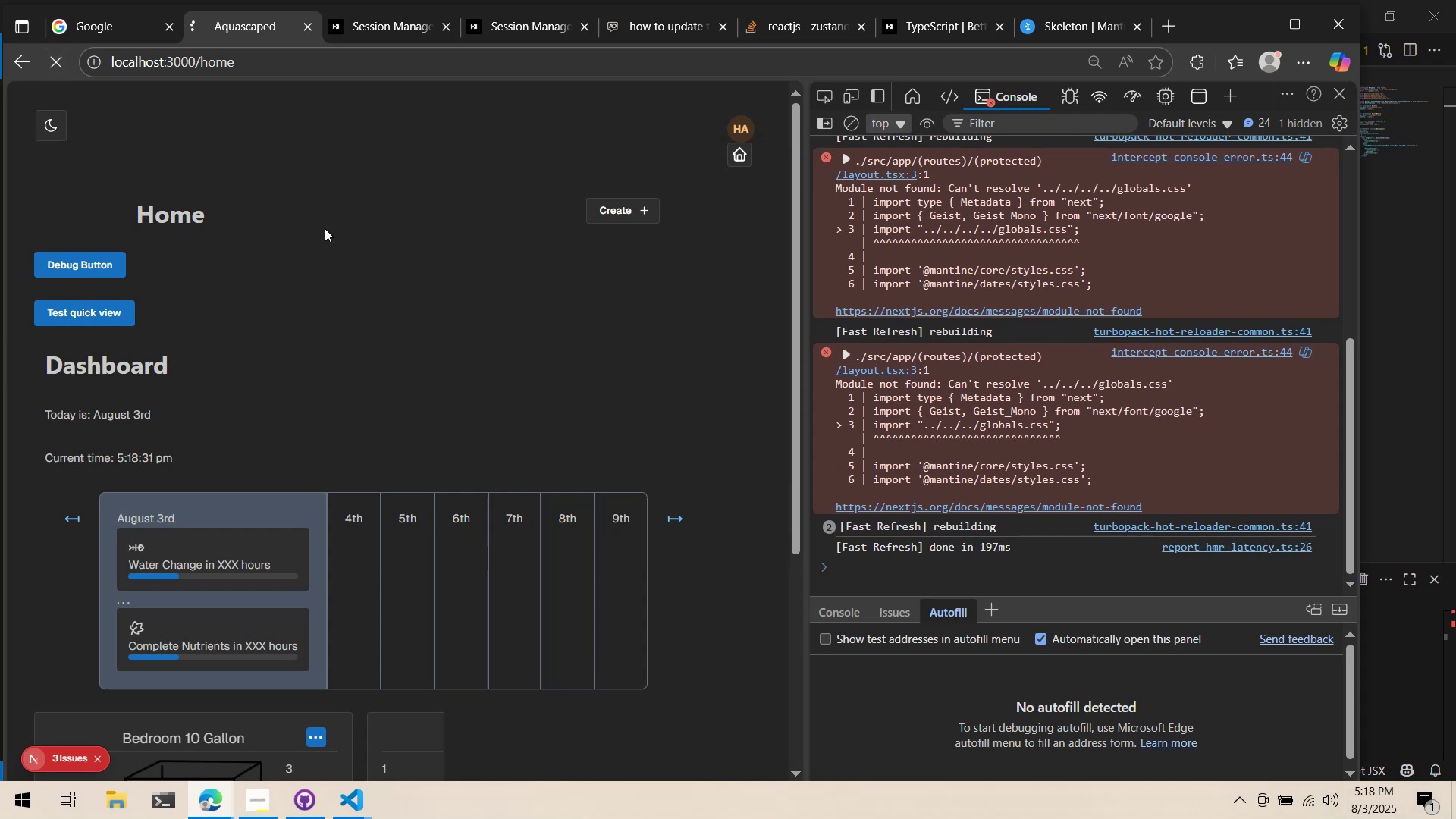 
key(Alt+AltLeft)
 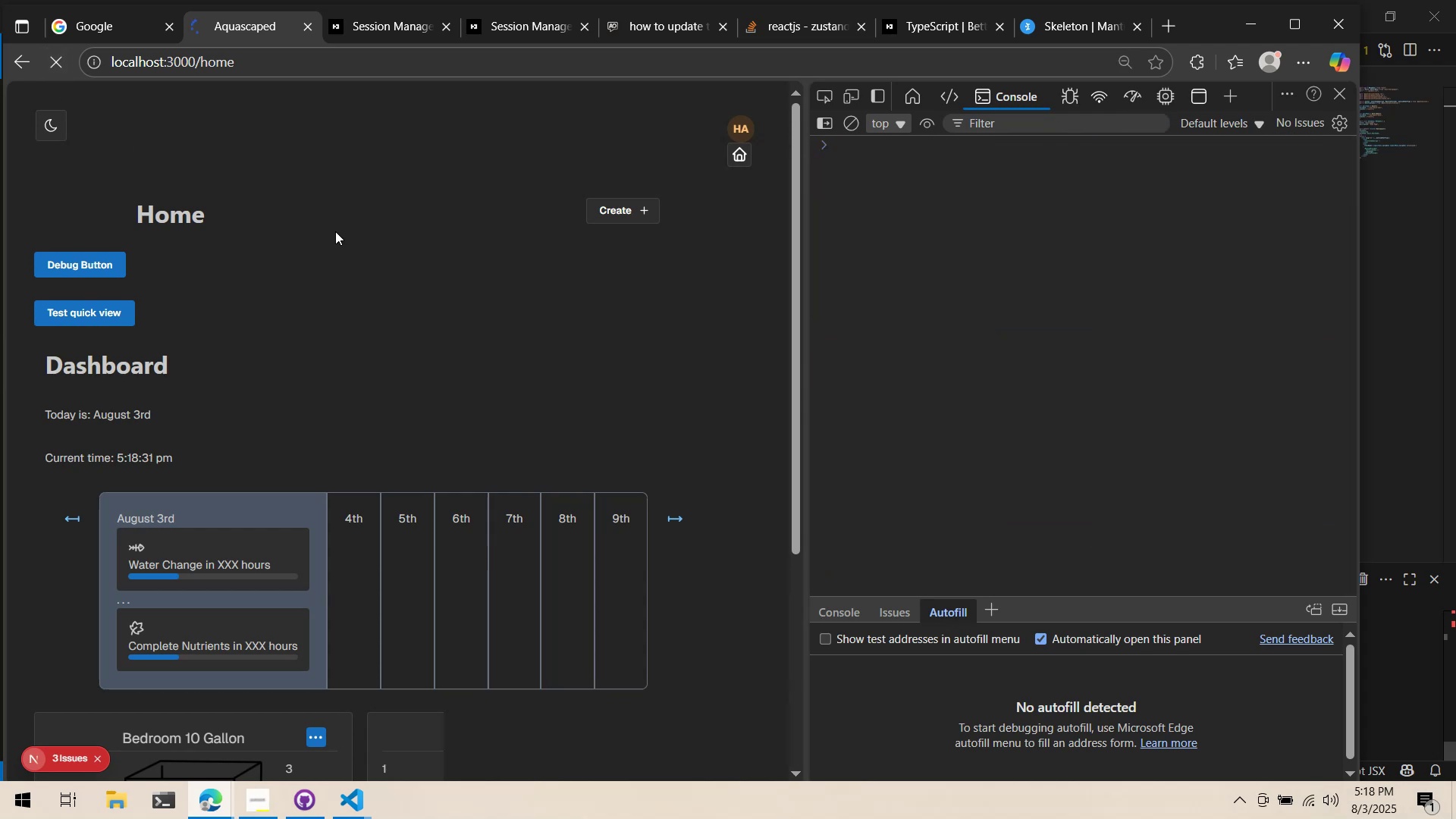 
key(Alt+Tab)
 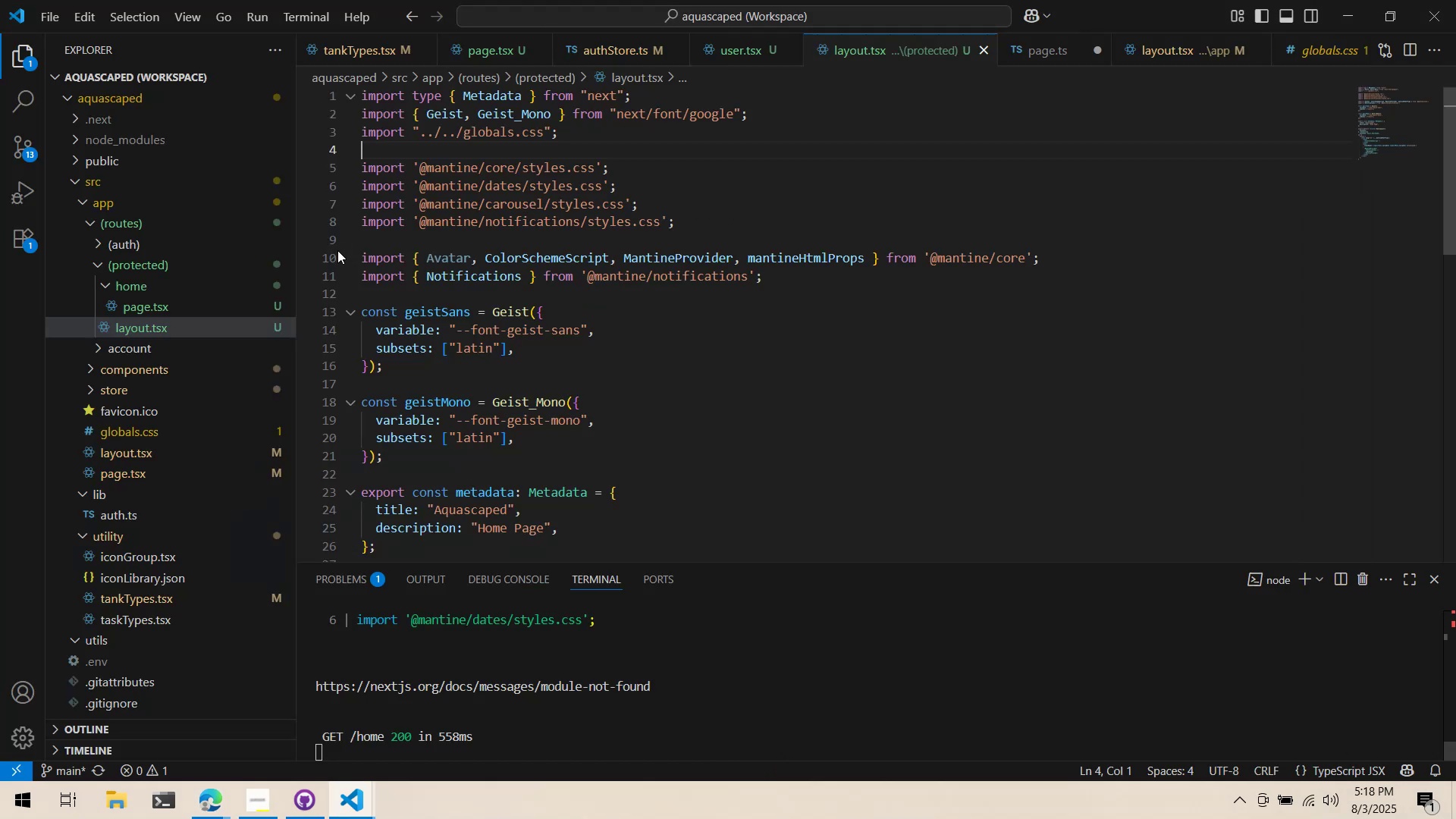 
key(Alt+AltLeft)
 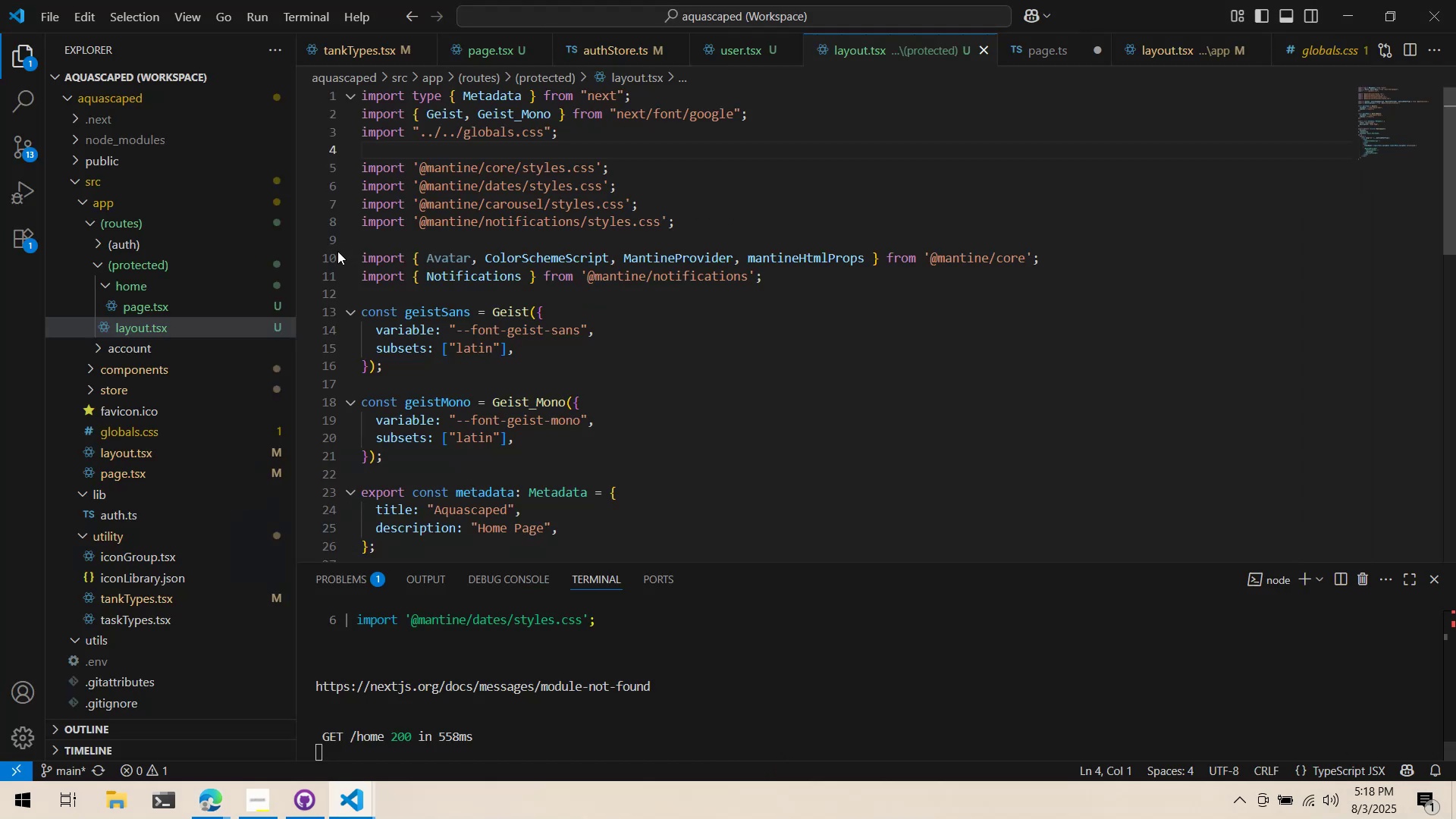 
key(Alt+Tab)
 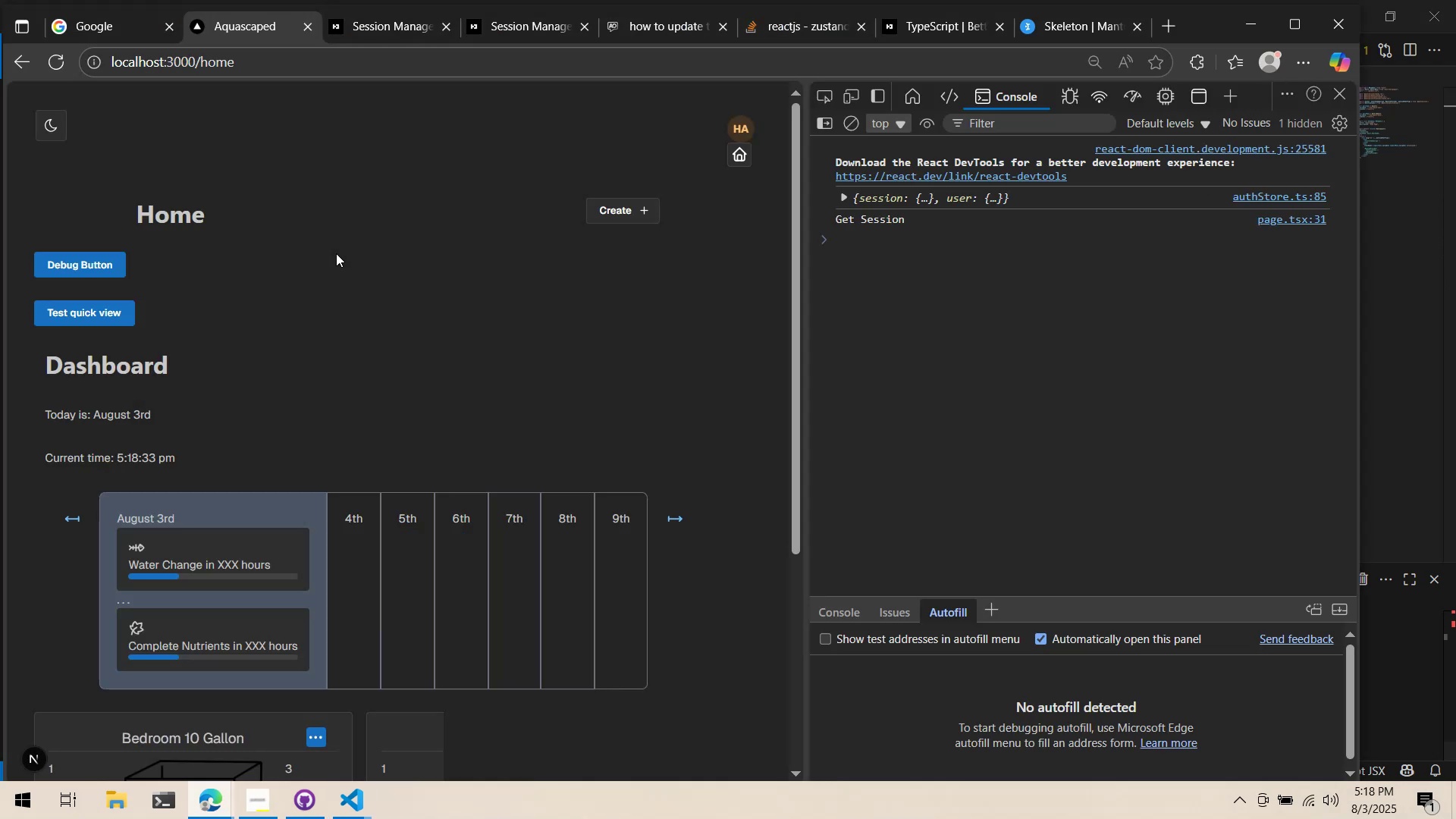 
left_click([336, 253])
 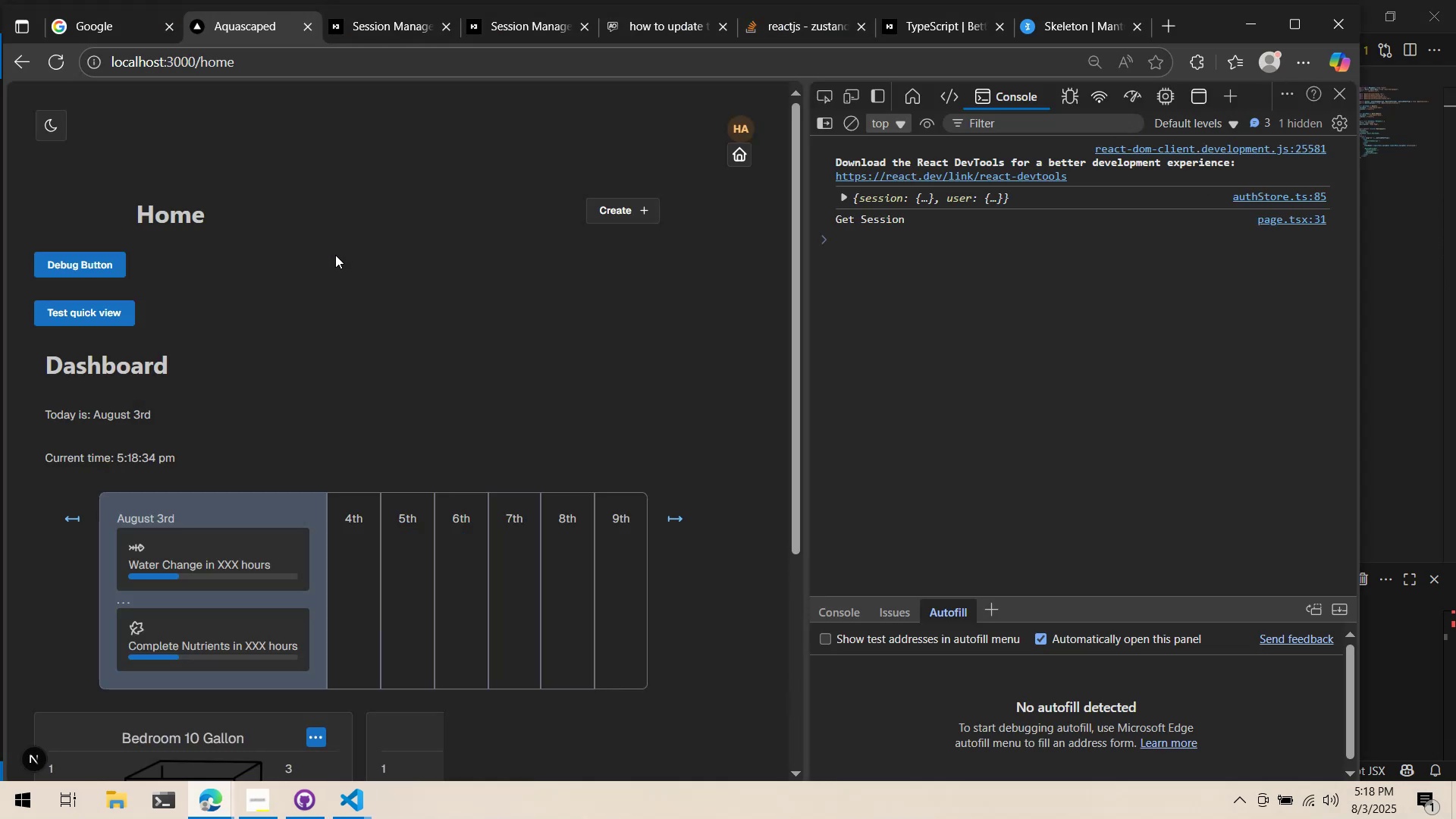 
key(Alt+AltLeft)
 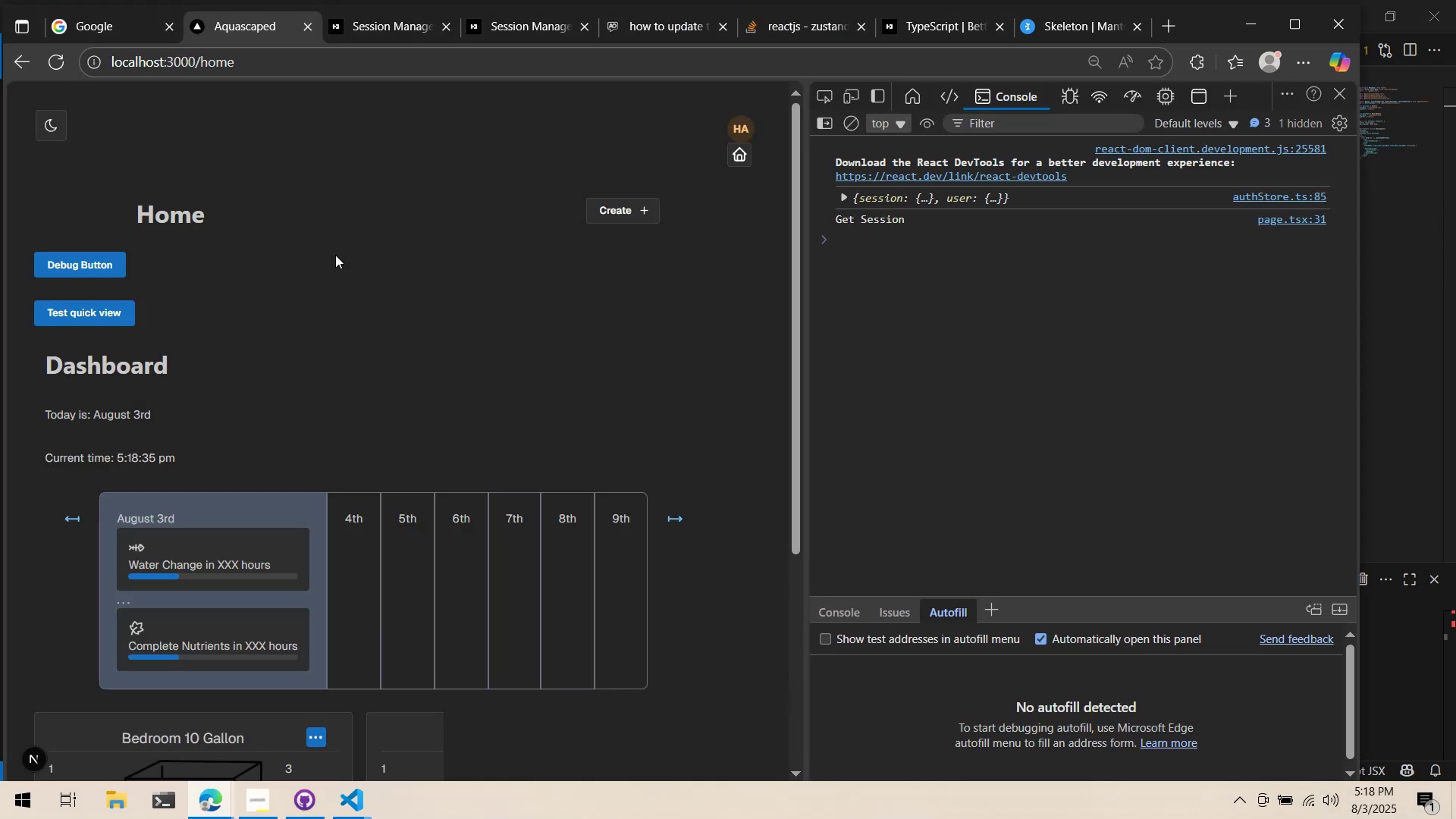 
key(Alt+Tab)
 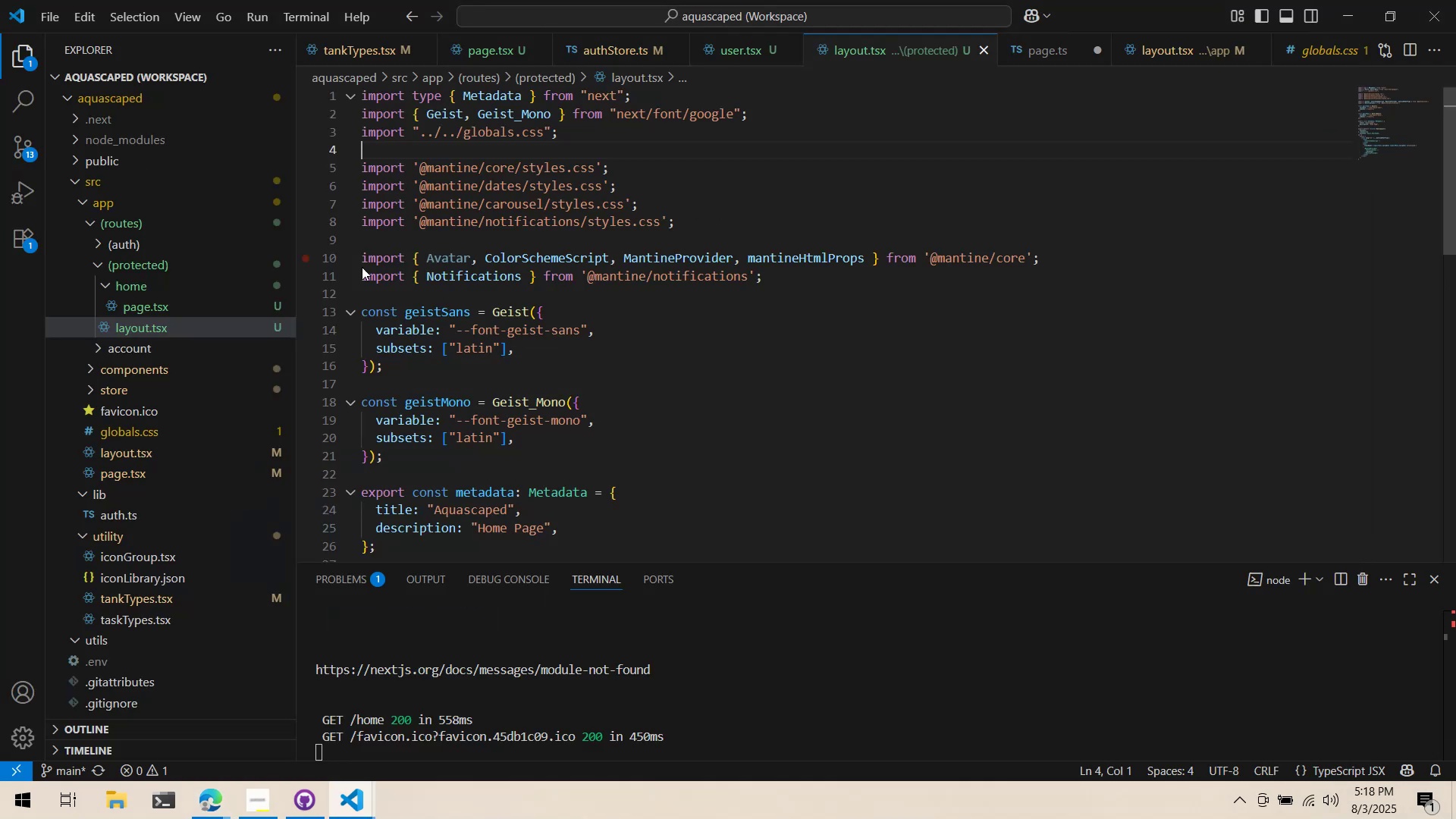 
scroll: coordinate [534, 359], scroll_direction: down, amount: 11.0
 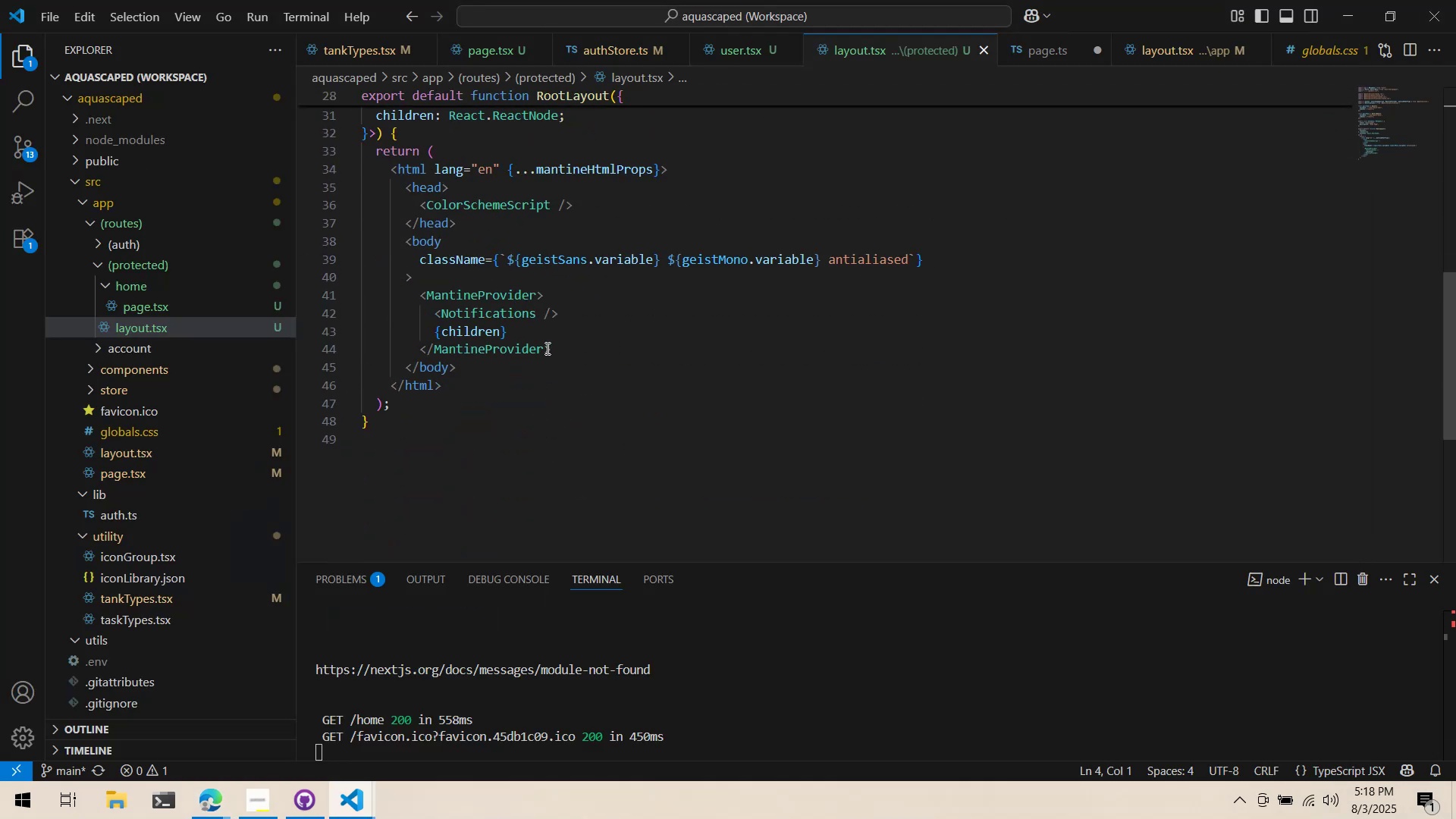 
key(Alt+AltLeft)
 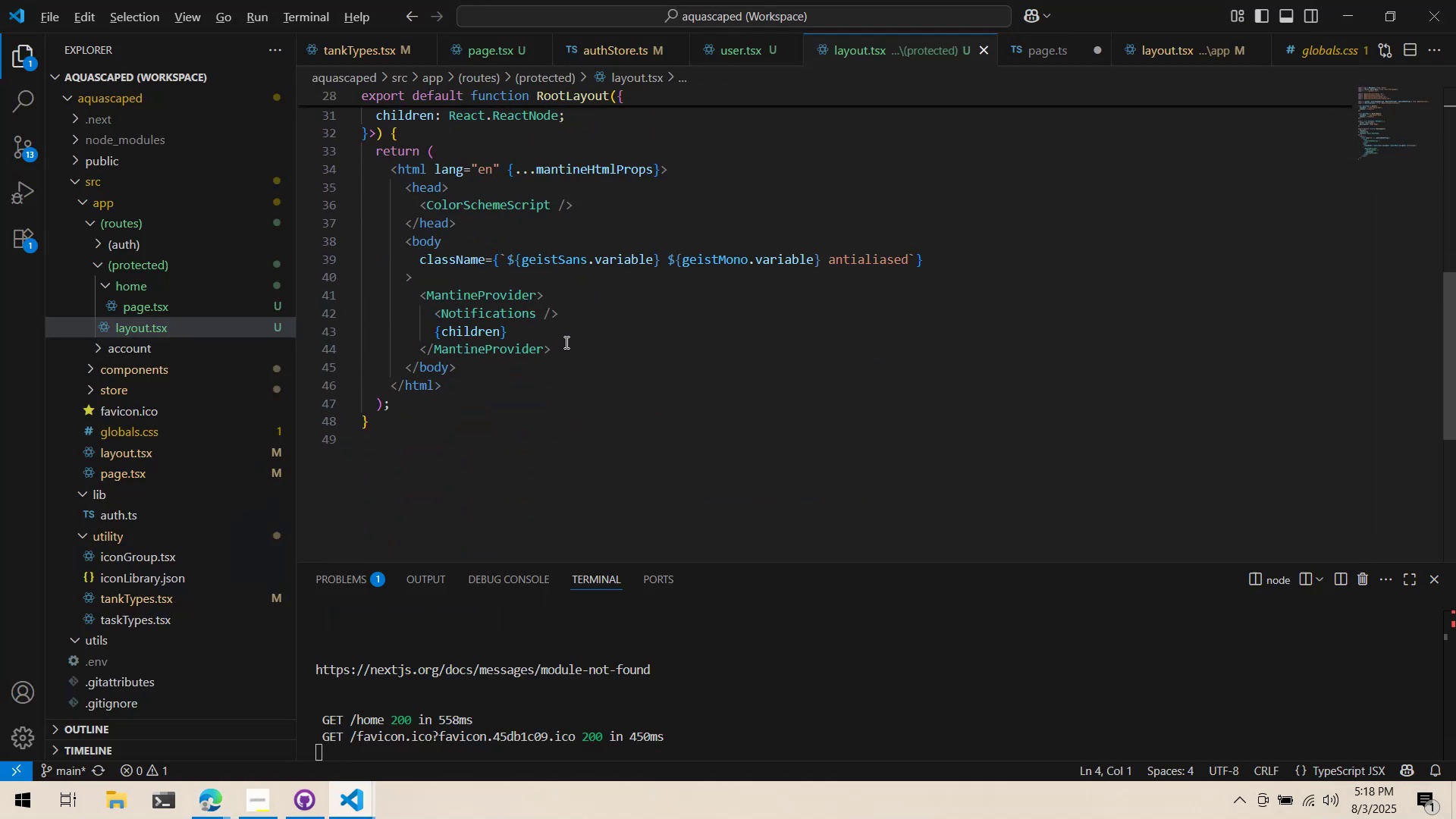 
key(Alt+Tab)
 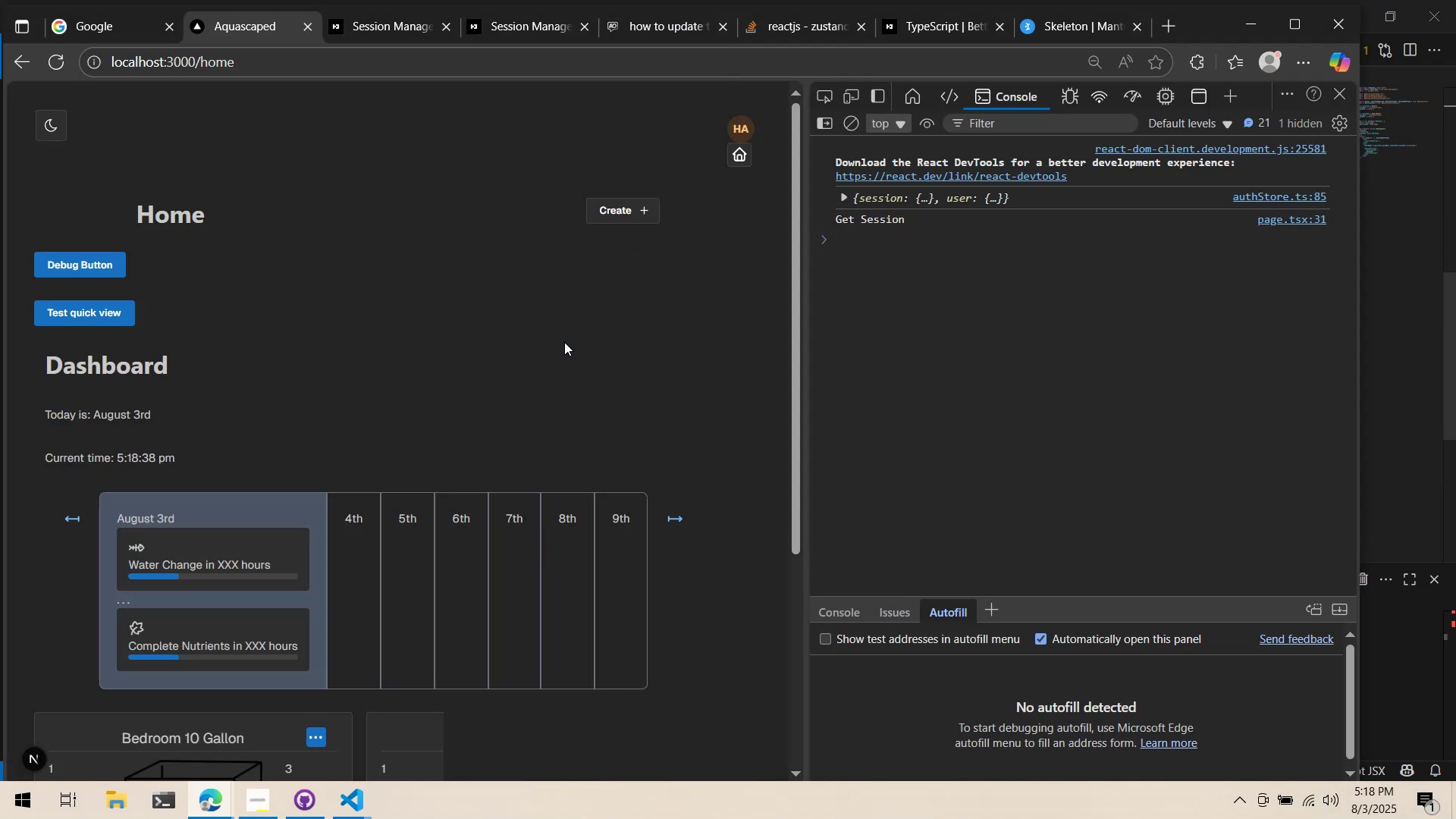 
scroll: coordinate [564, 342], scroll_direction: down, amount: 3.0
 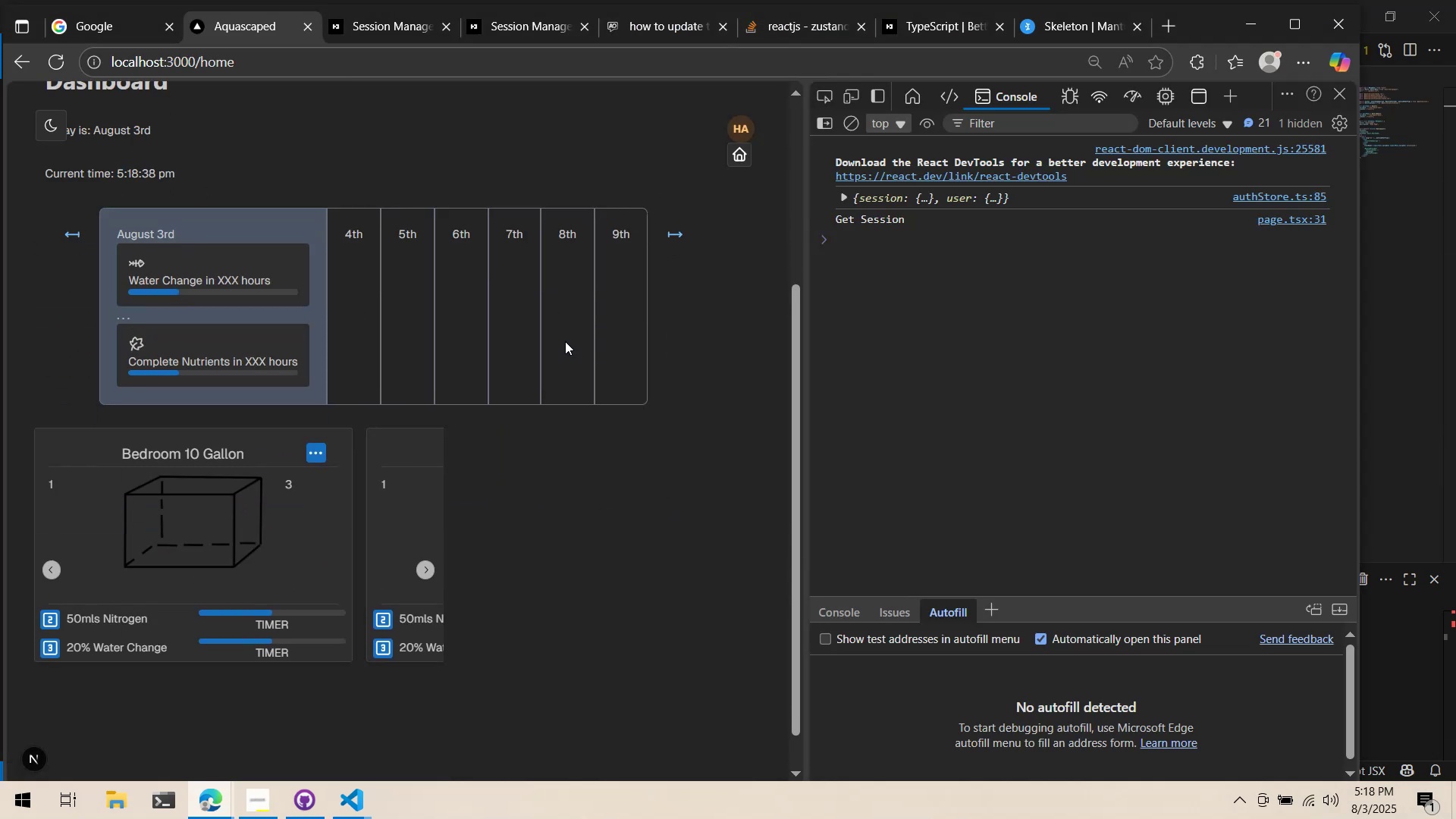 
scroll: coordinate [565, 341], scroll_direction: up, amount: 7.0
 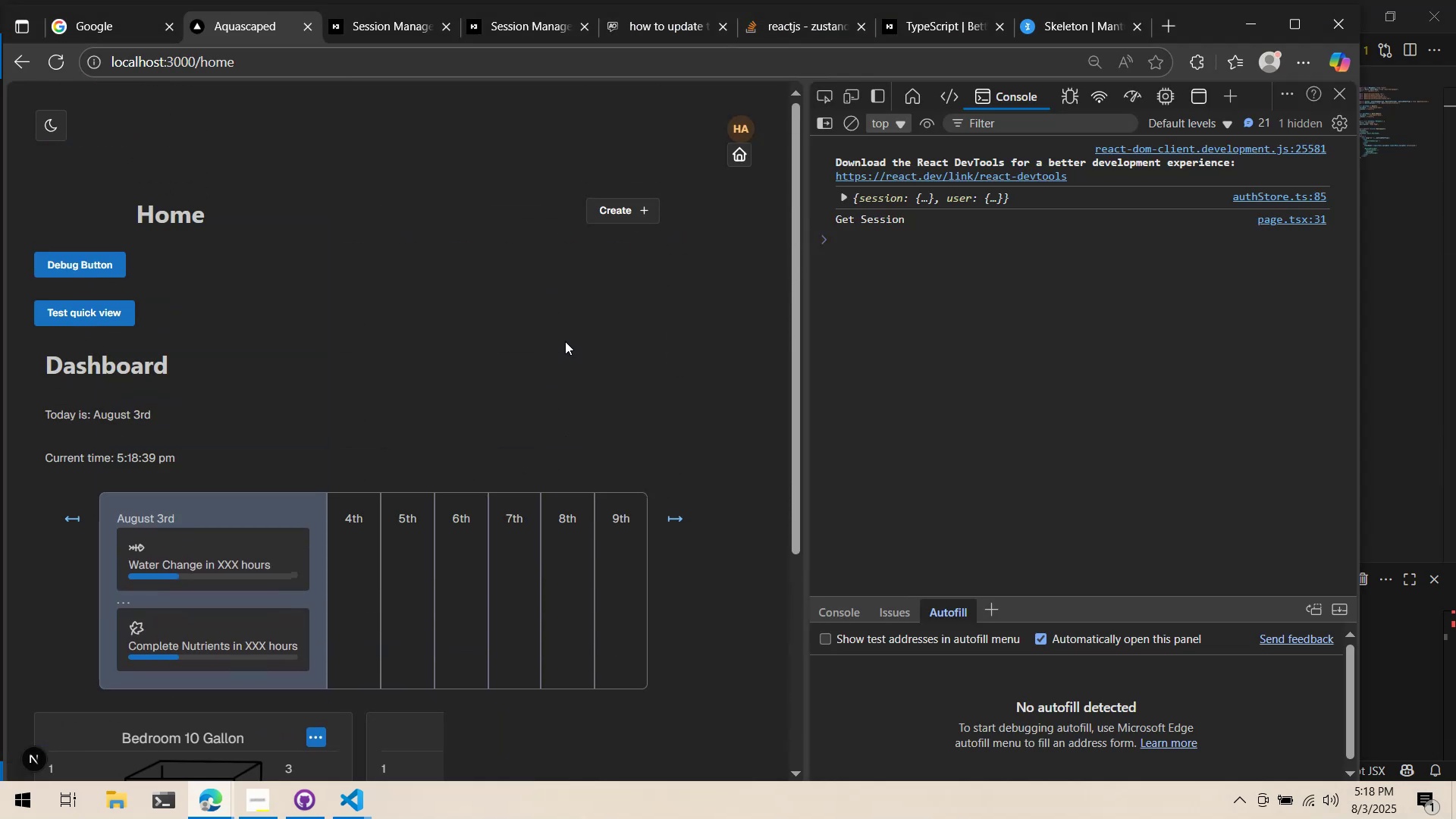 
key(Alt+AltLeft)
 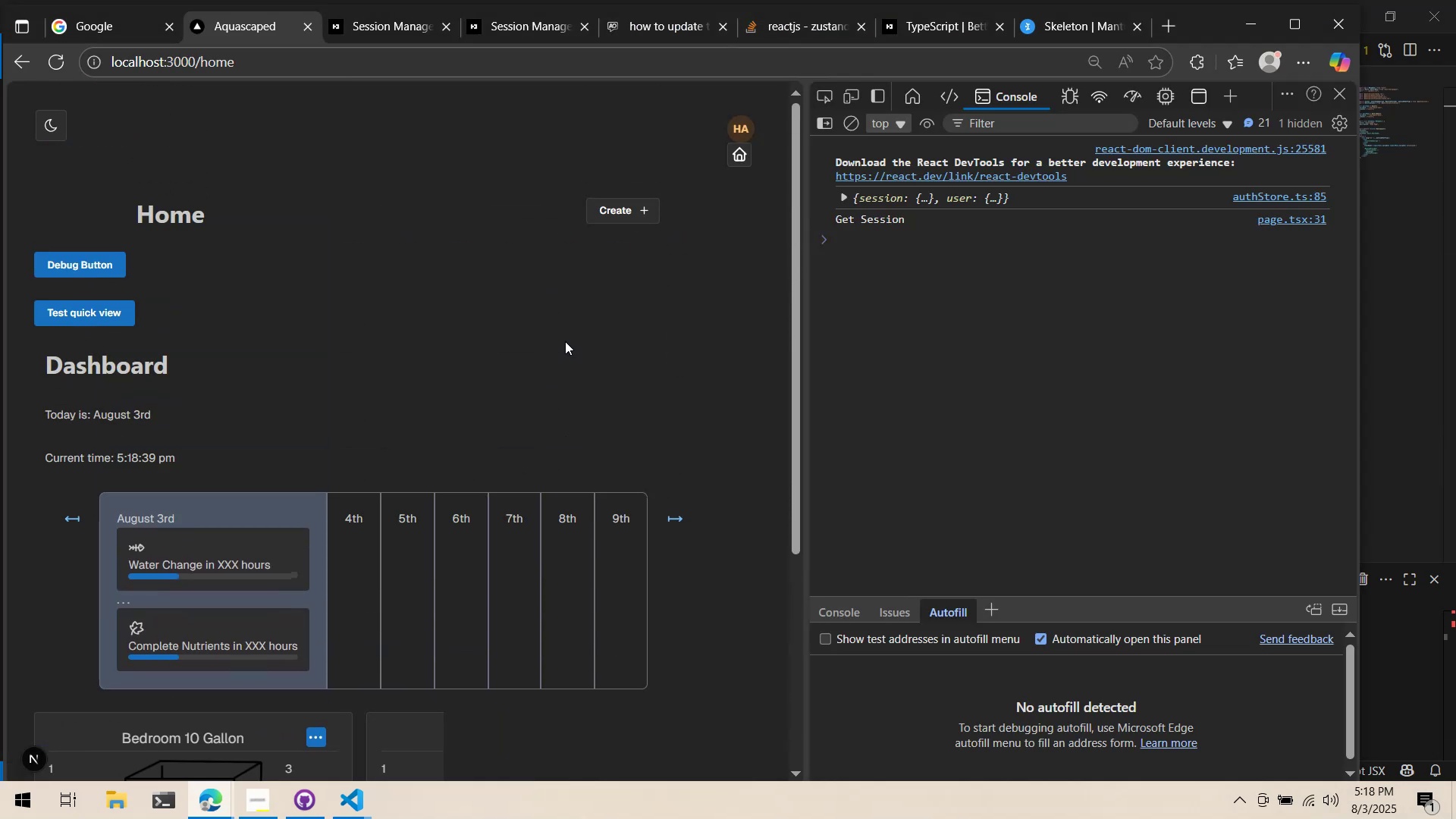 
key(Alt+Tab)
 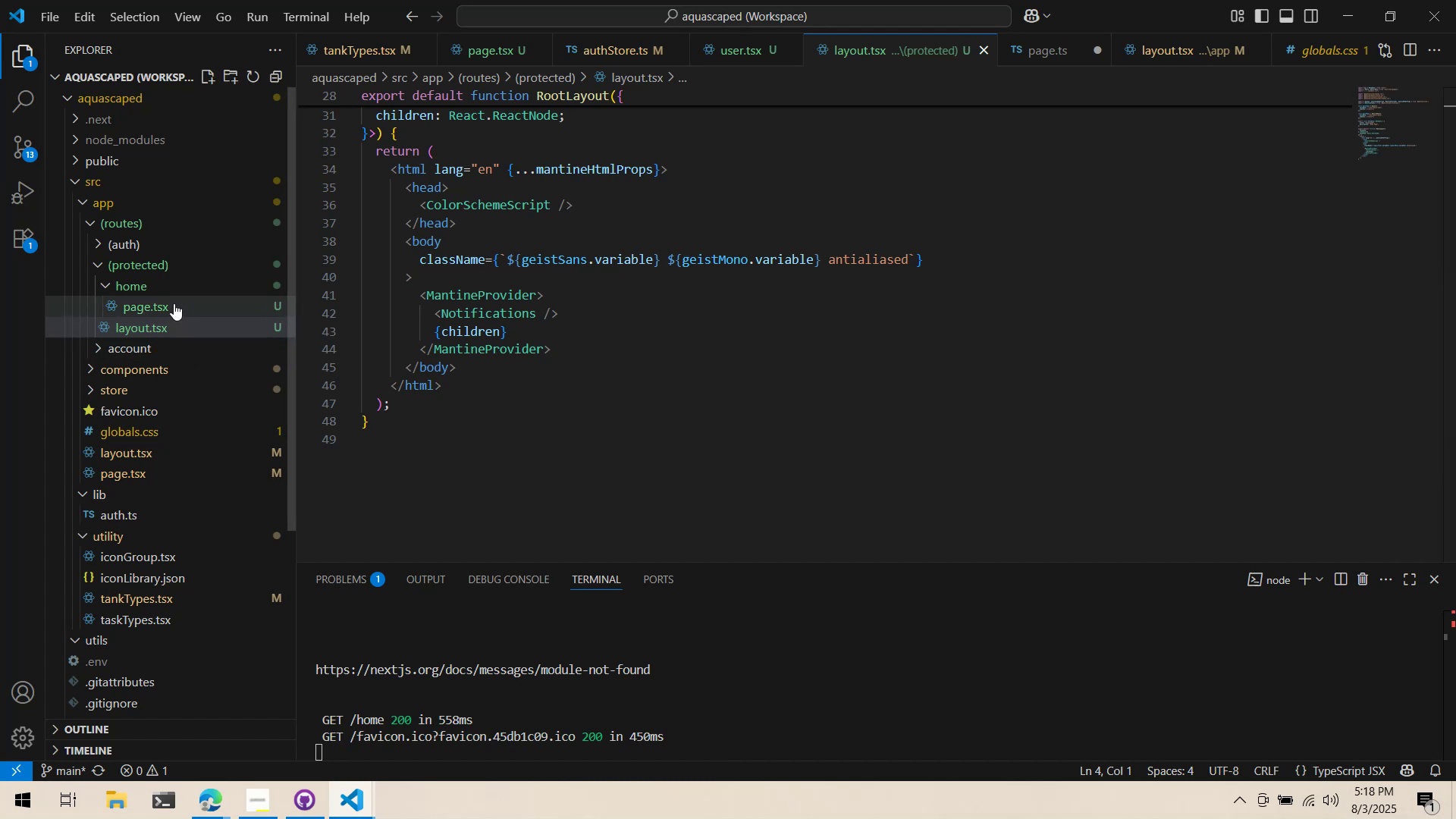 
left_click([180, 268])
 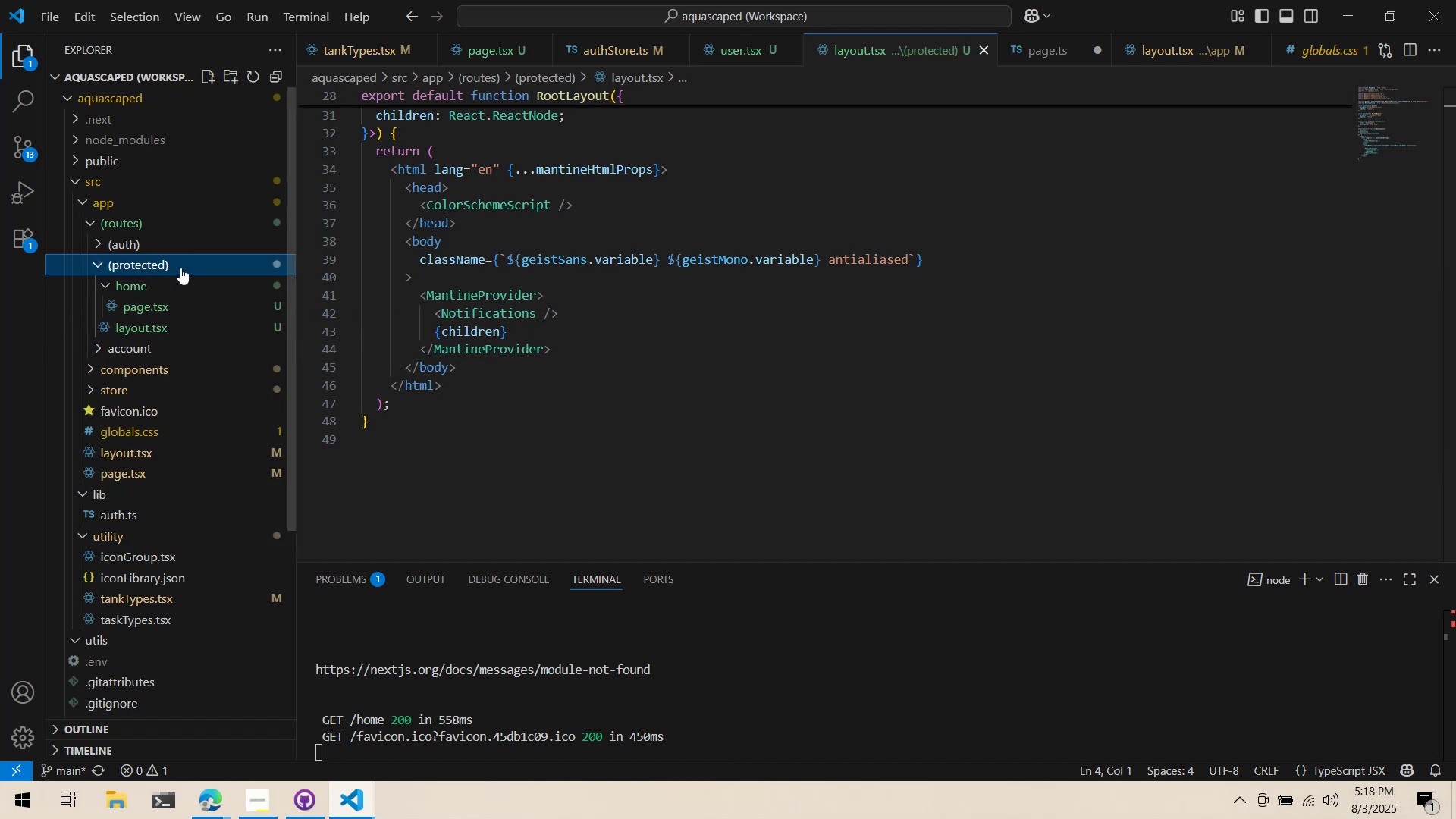 
key(Alt+AltLeft)
 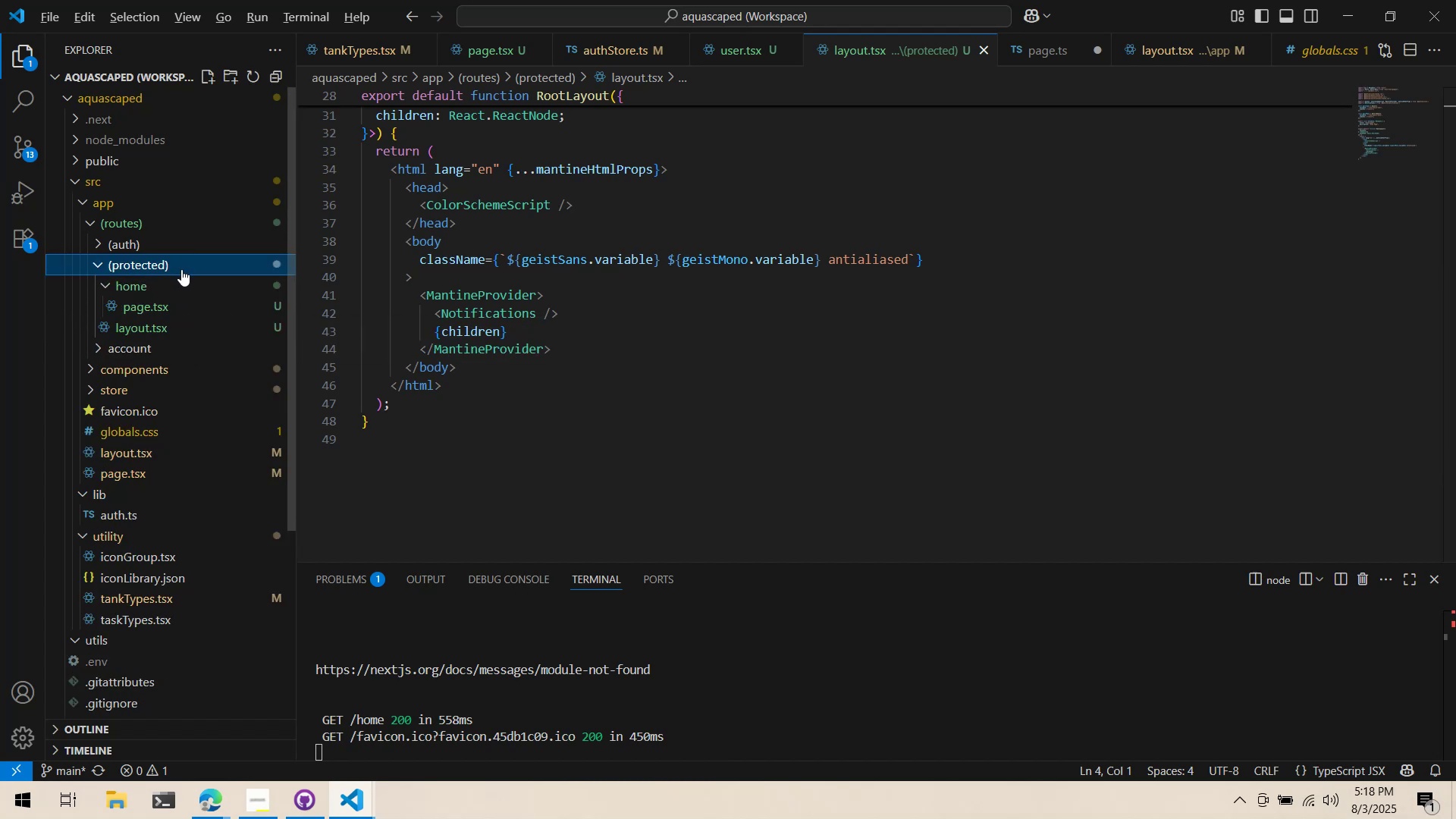 
key(Alt+Tab)
 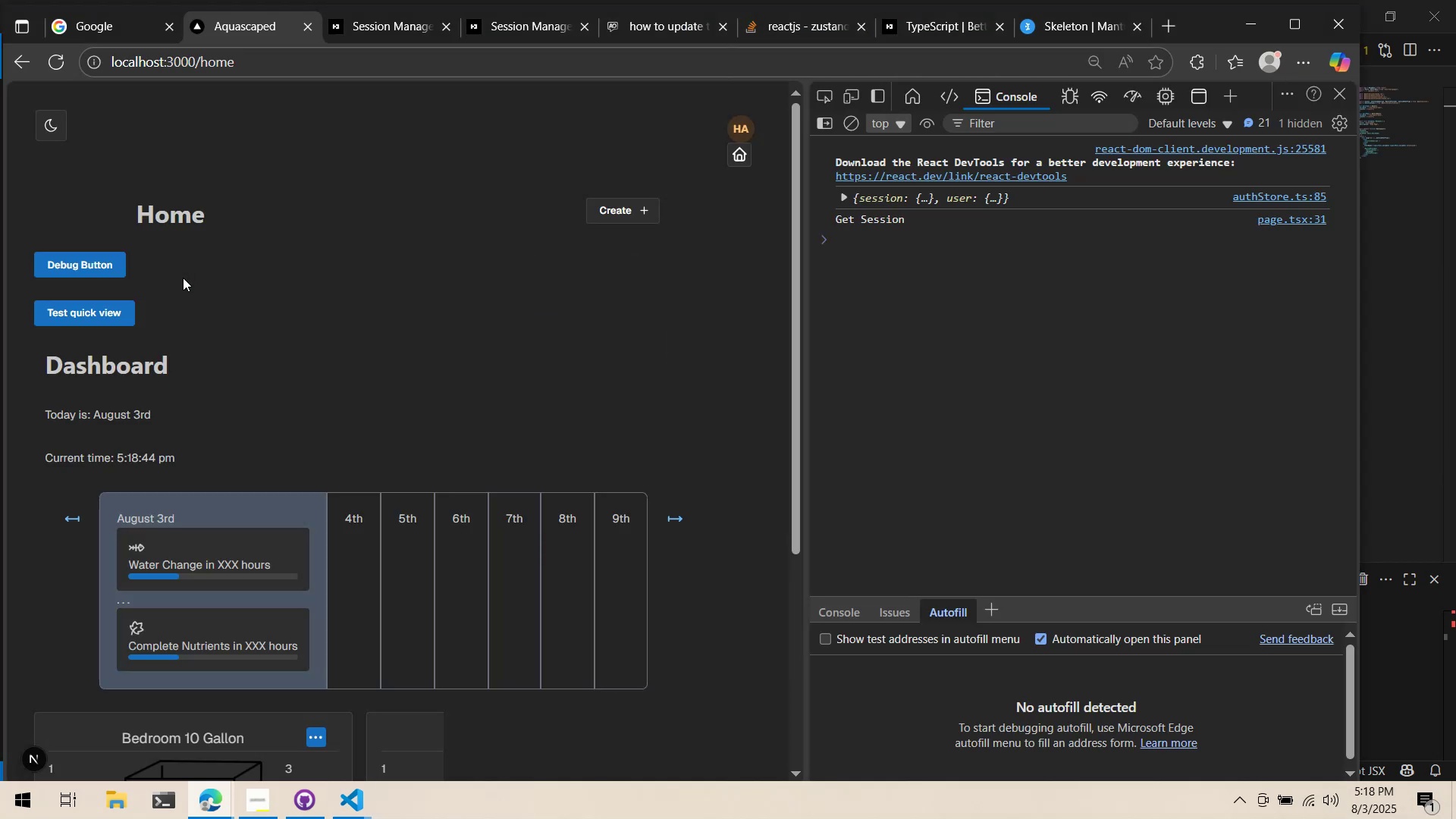 
key(Alt+AltLeft)
 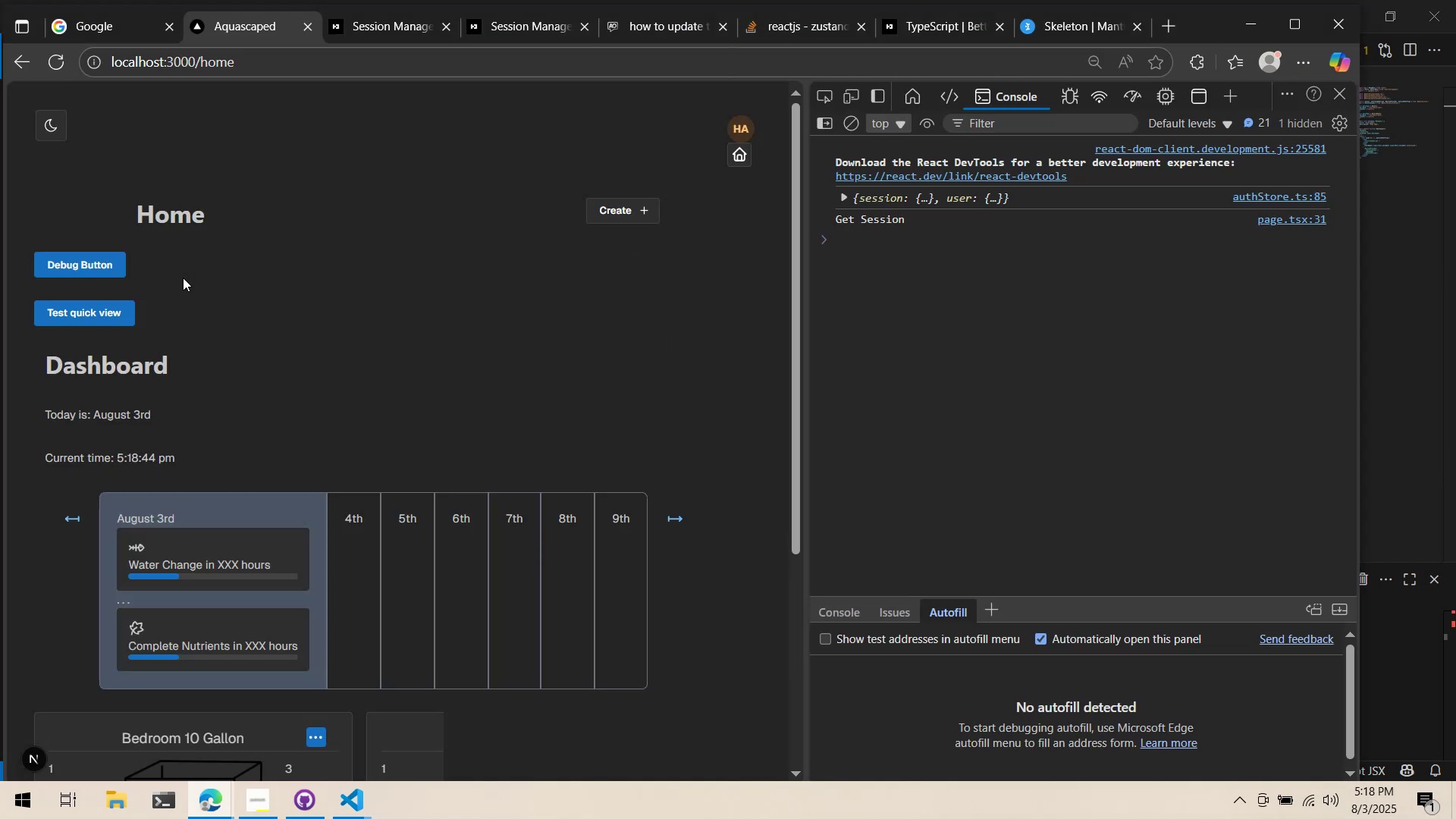 
key(Alt+Tab)
 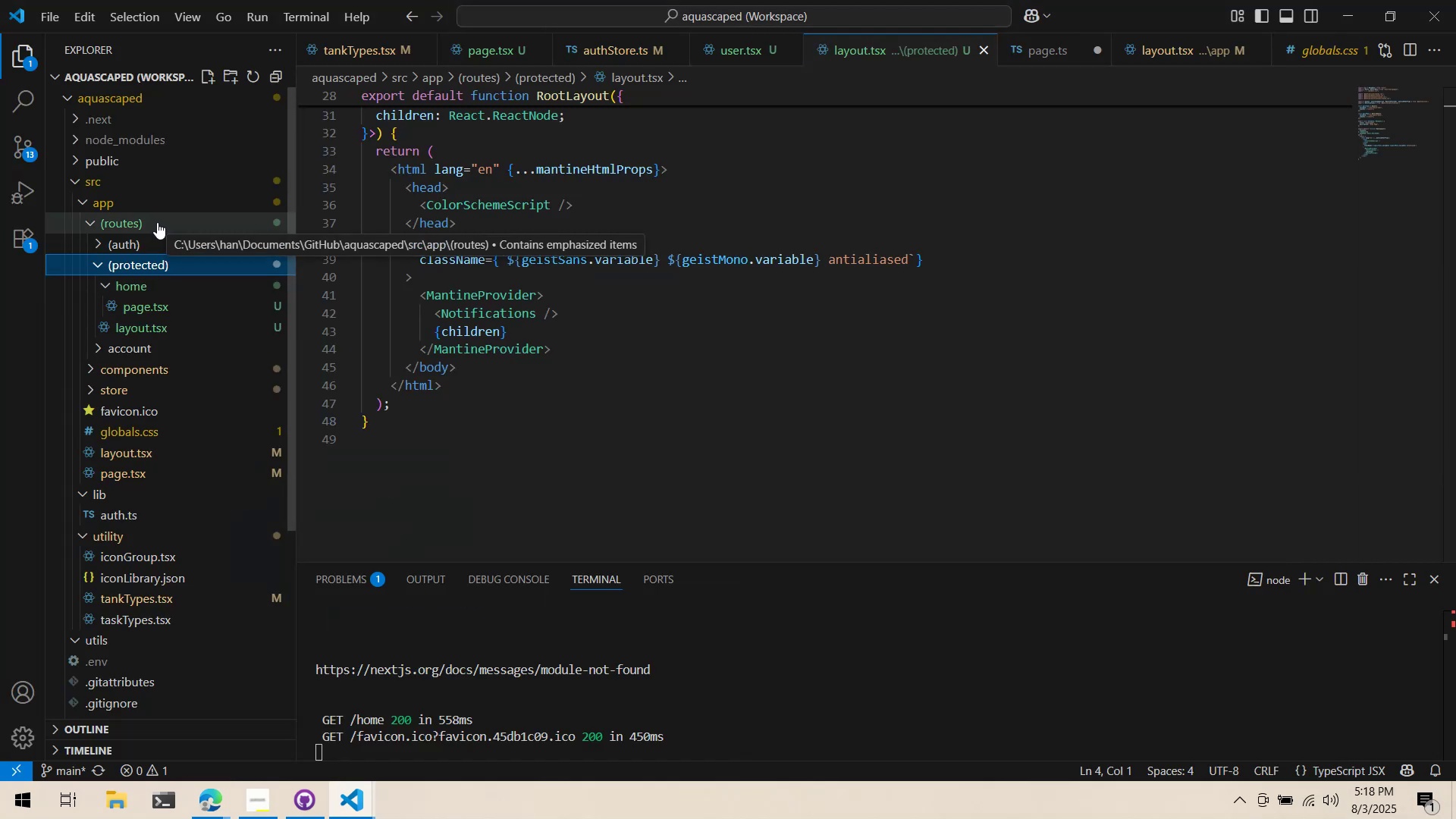 
mouse_move([178, 291])
 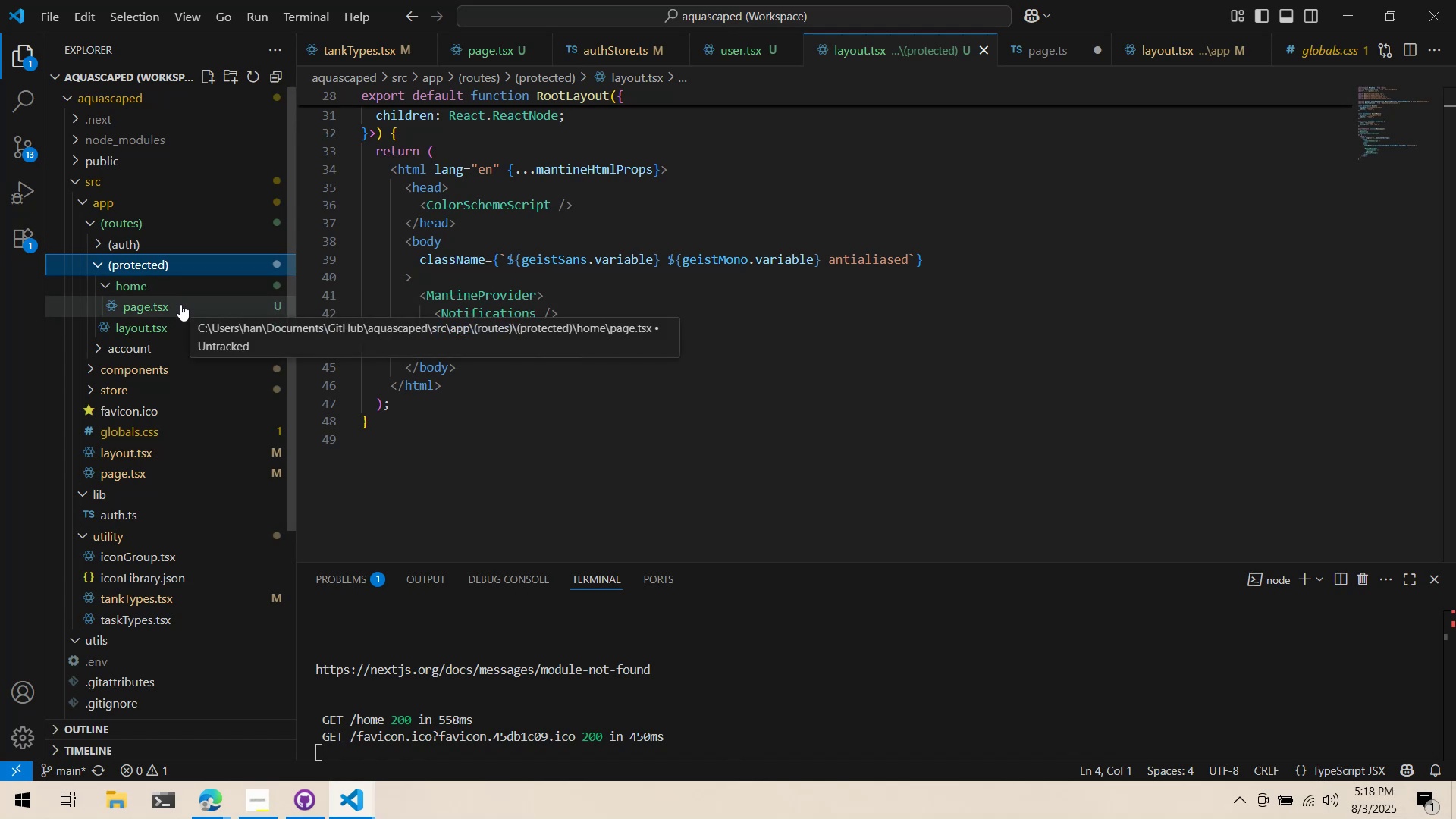 
wait(7.13)
 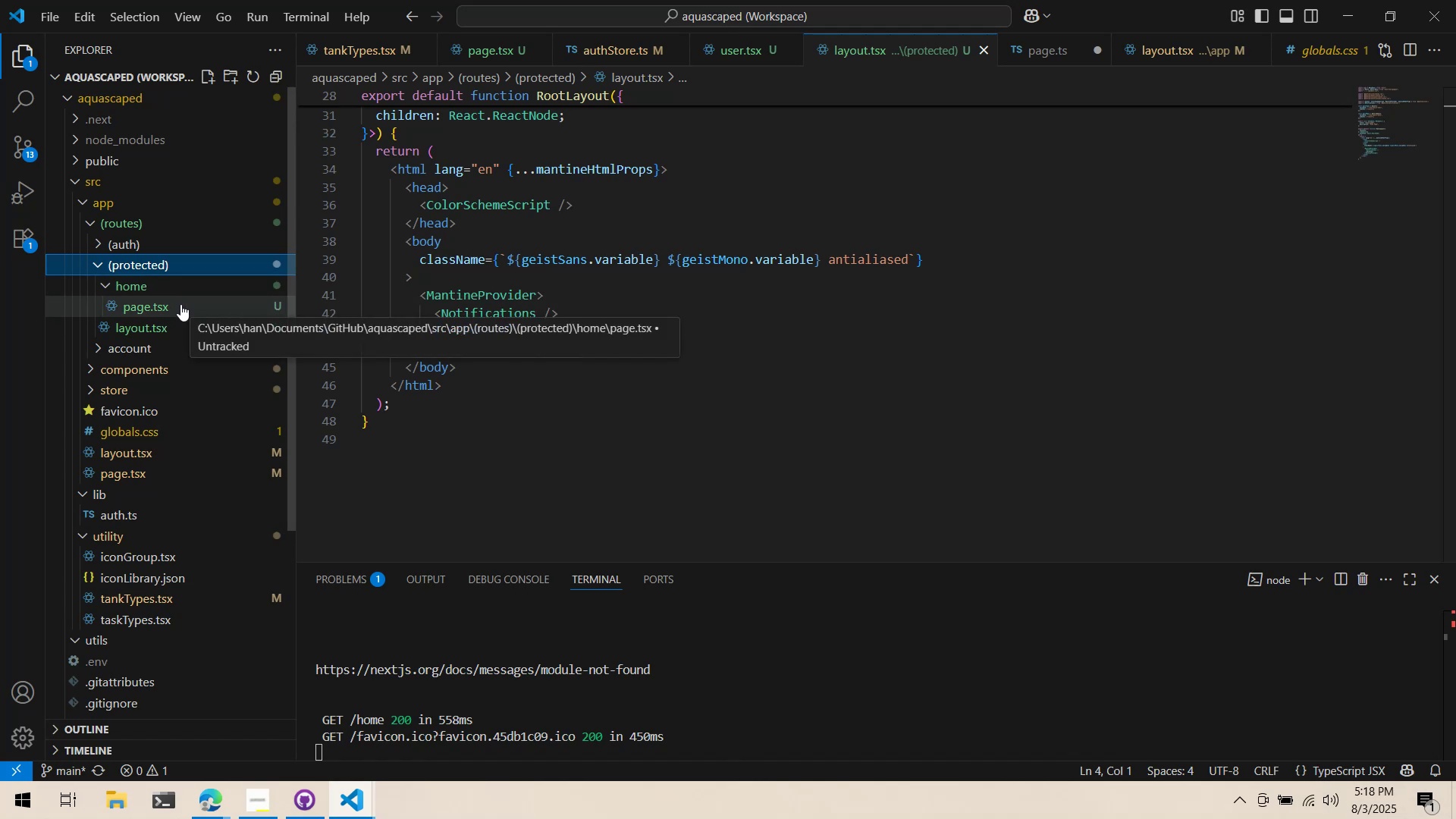 
left_click([174, 331])
 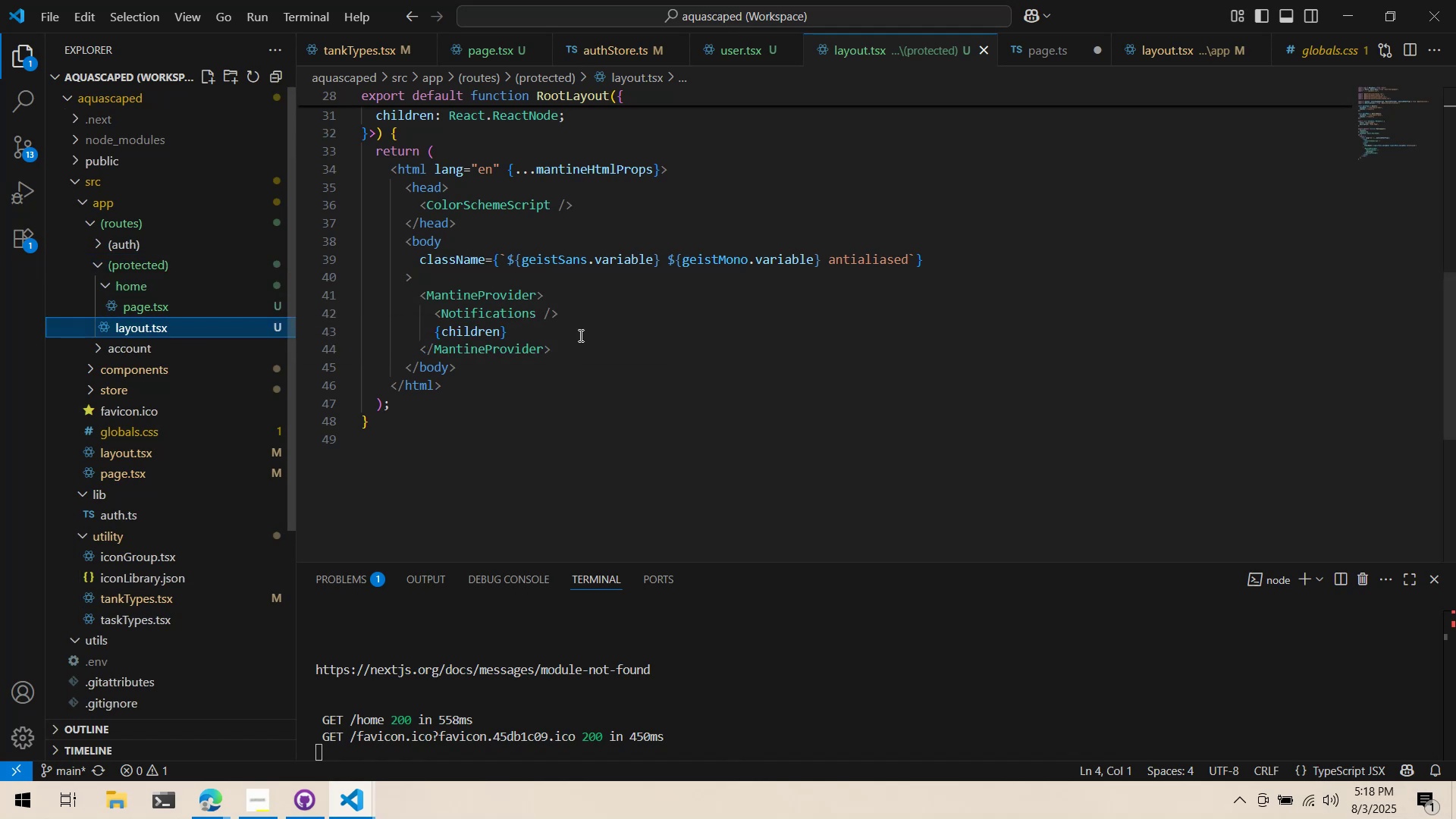 
left_click([601, 333])
 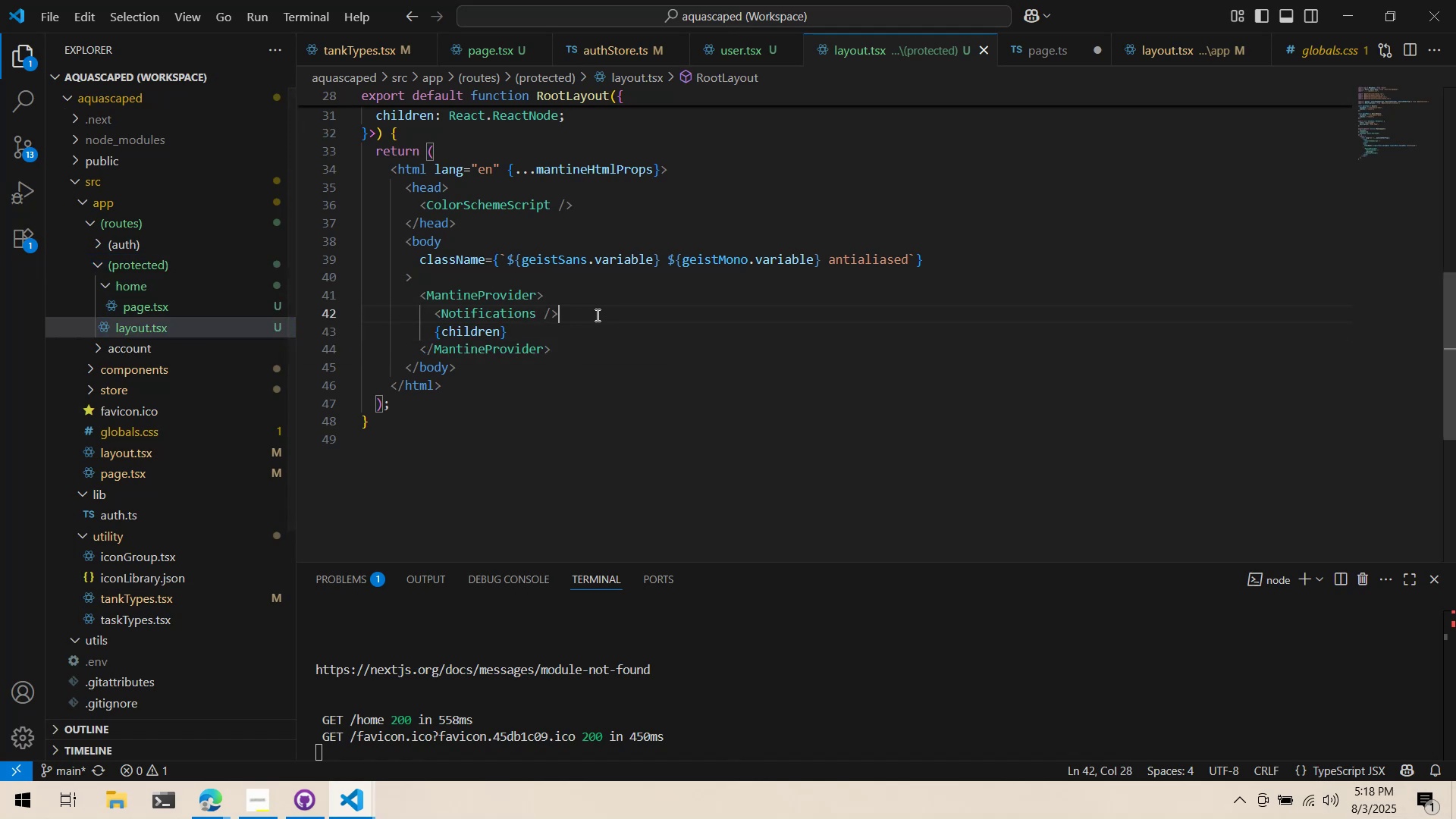 
scroll: coordinate [616, 337], scroll_direction: up, amount: 2.0
 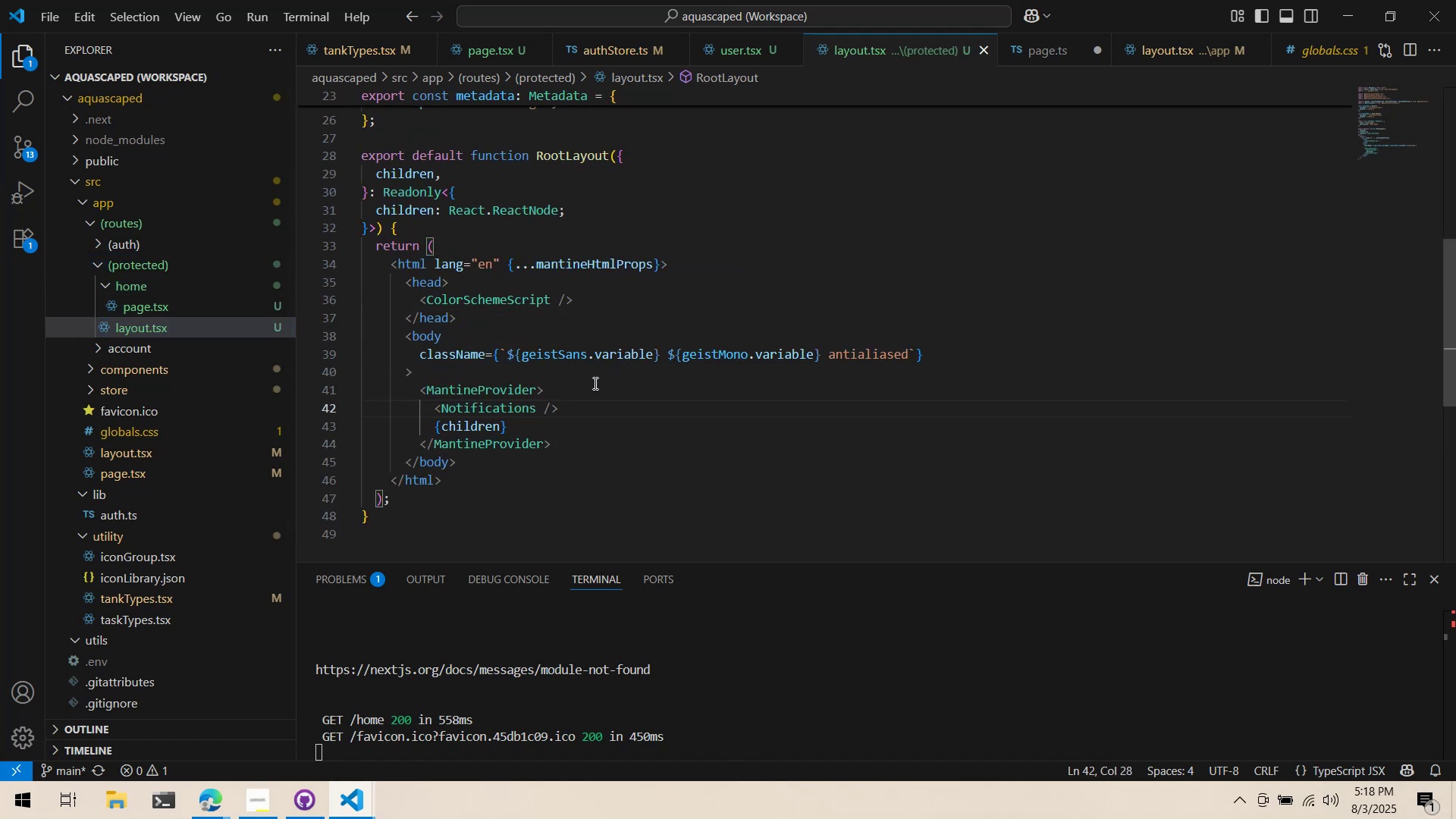 
left_click([590, 388])
 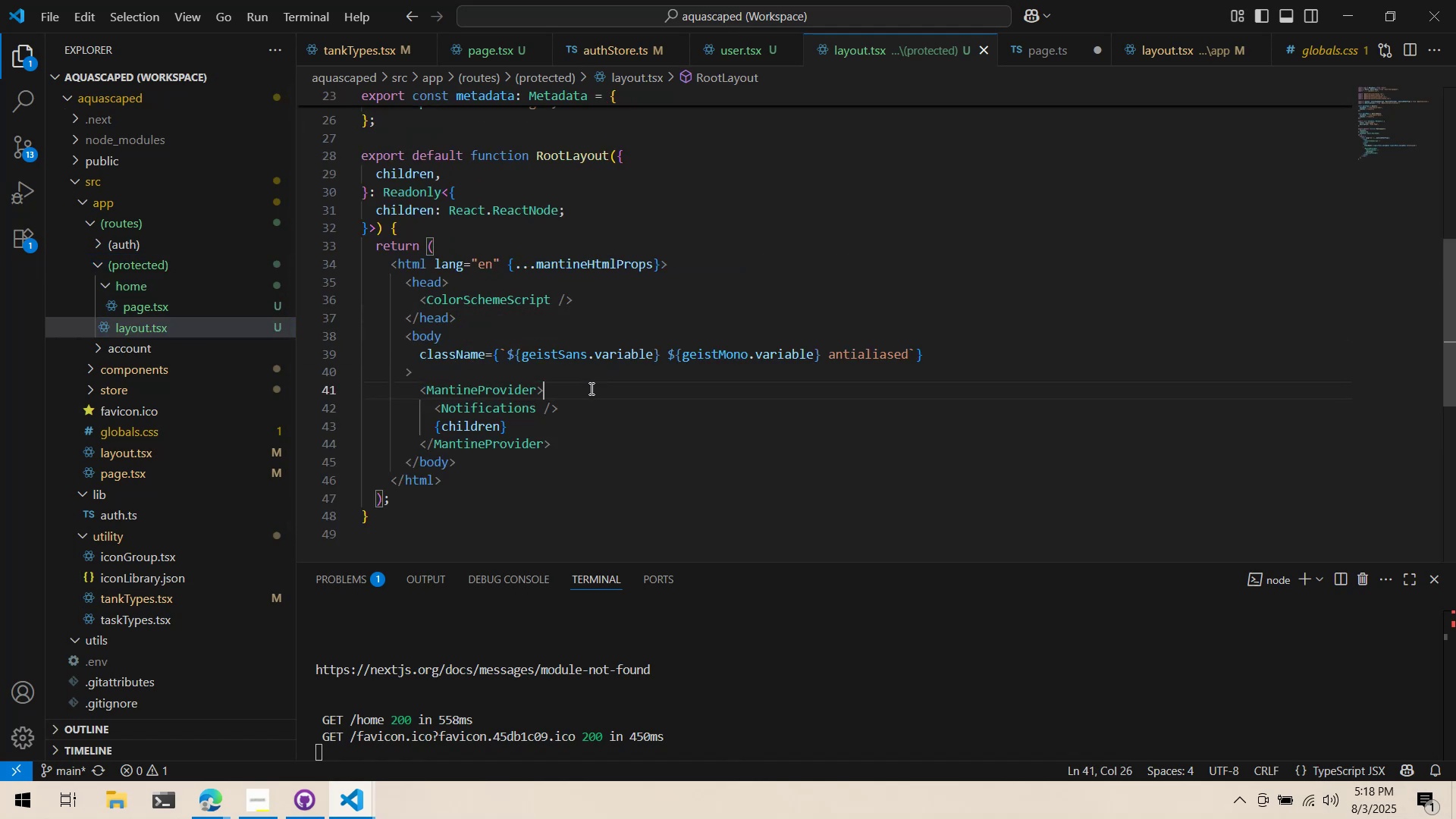 
scroll: coordinate [588, 377], scroll_direction: up, amount: 13.0
 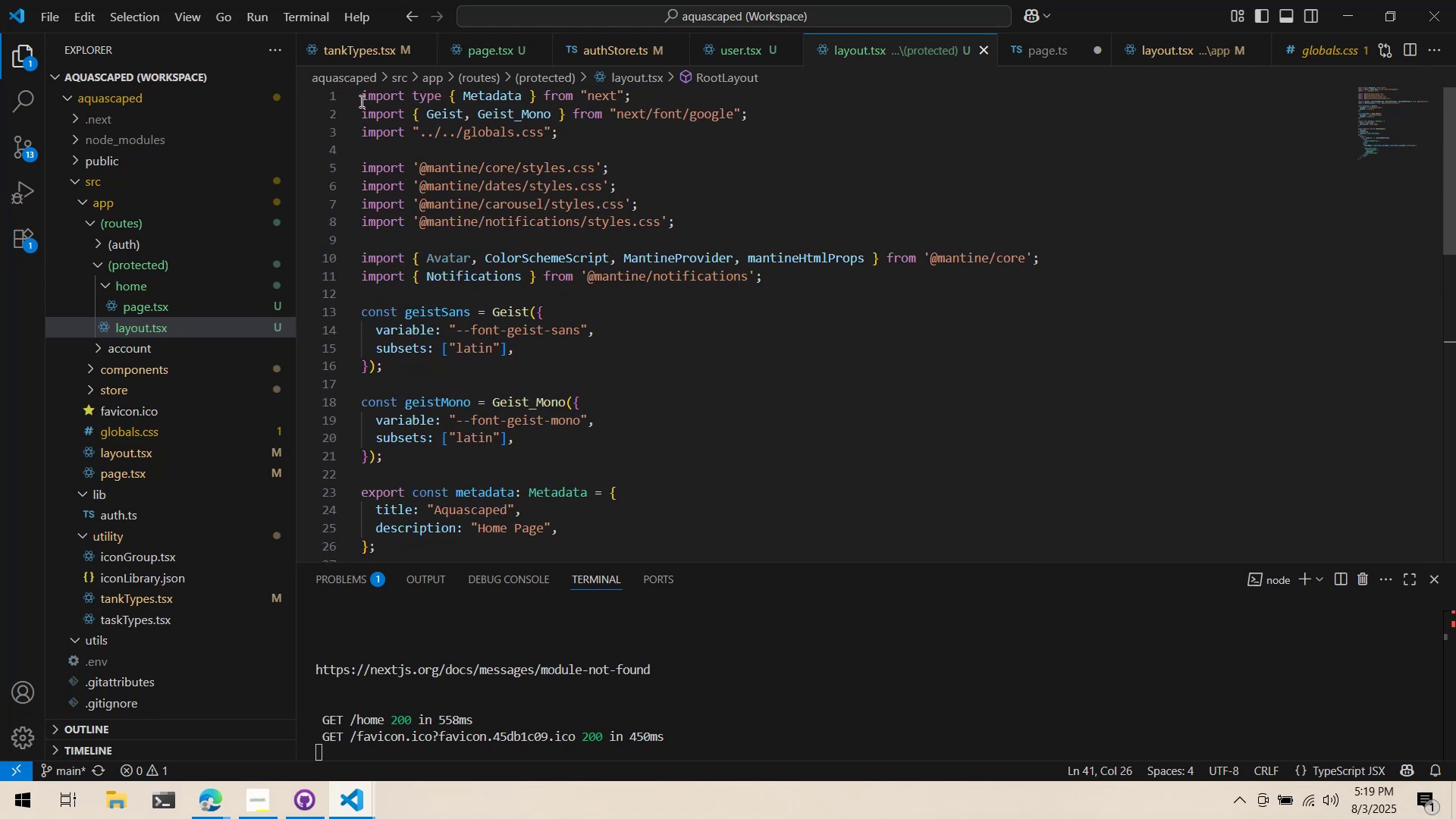 
left_click([360, 100])
 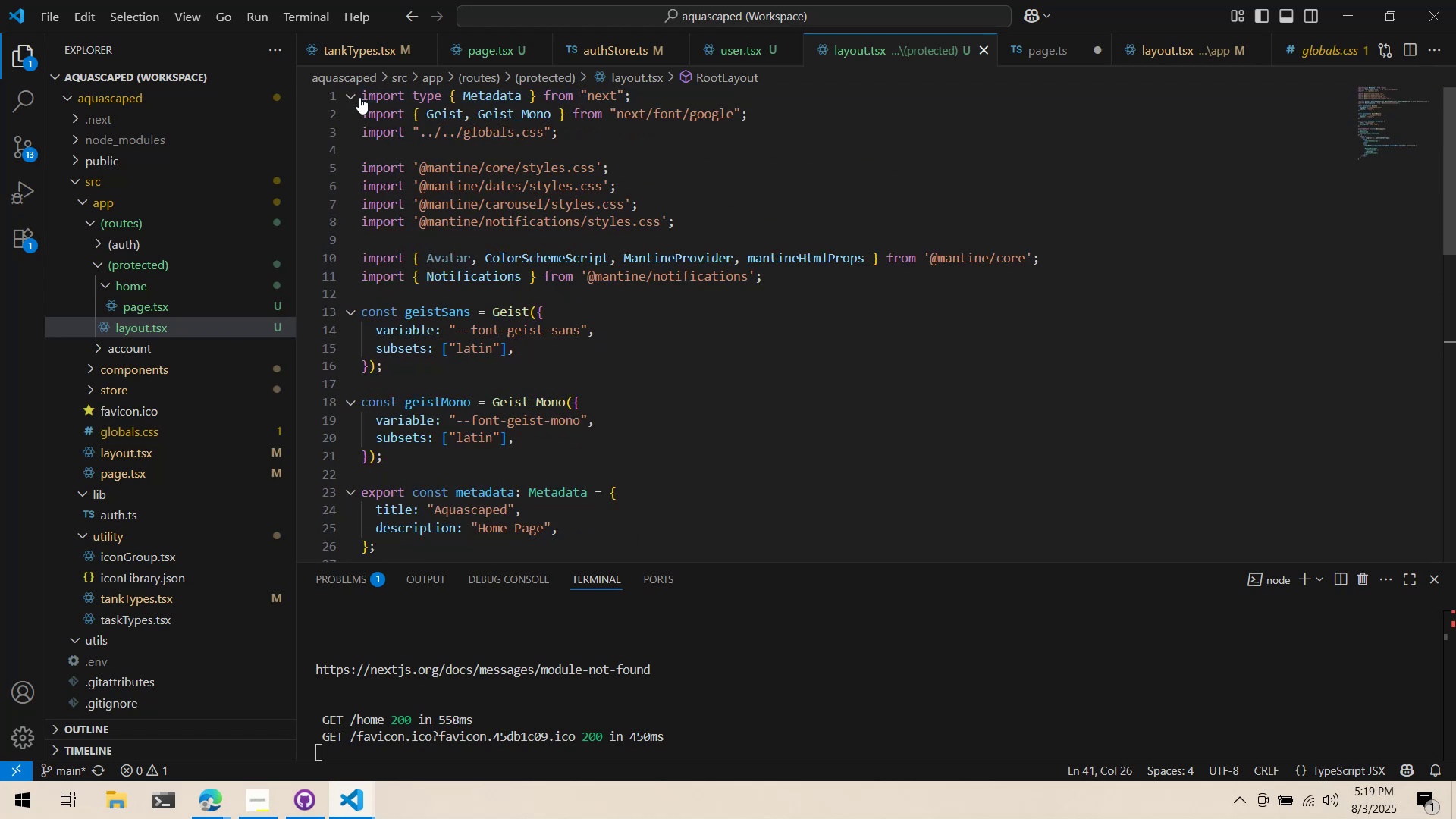 
double_click([367, 96])
 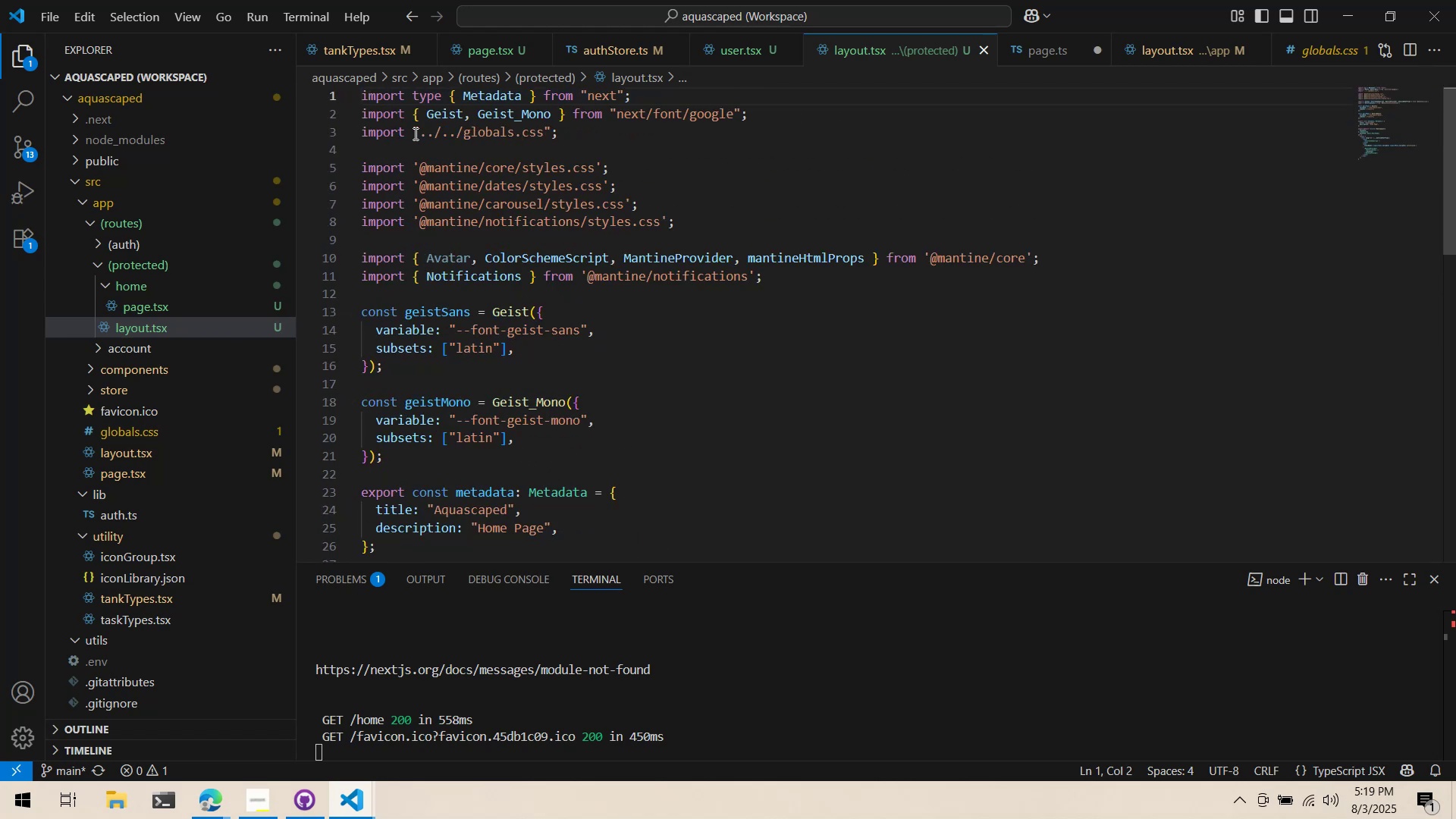 
key(ArrowLeft)
 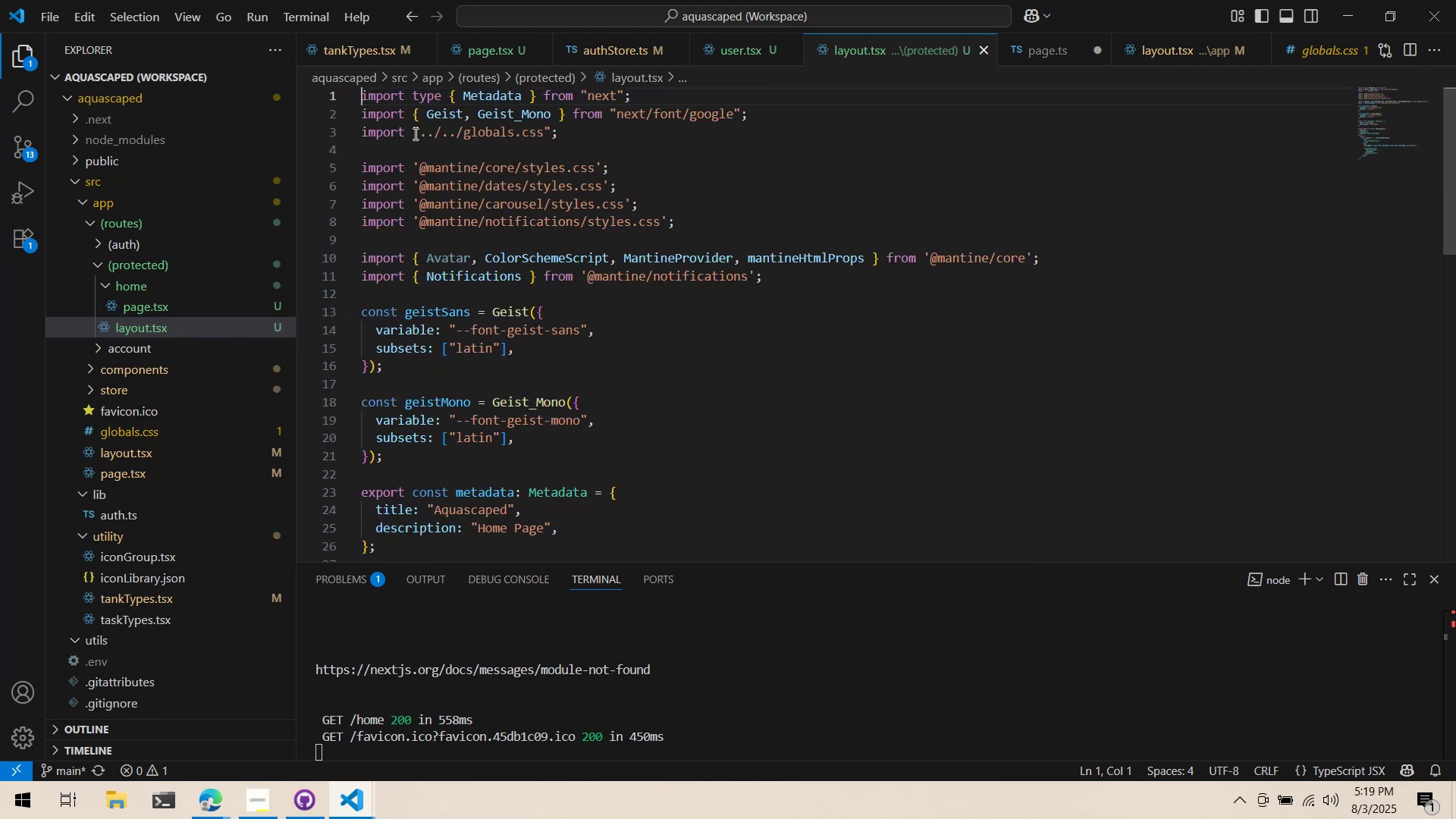 
key(Enter)
 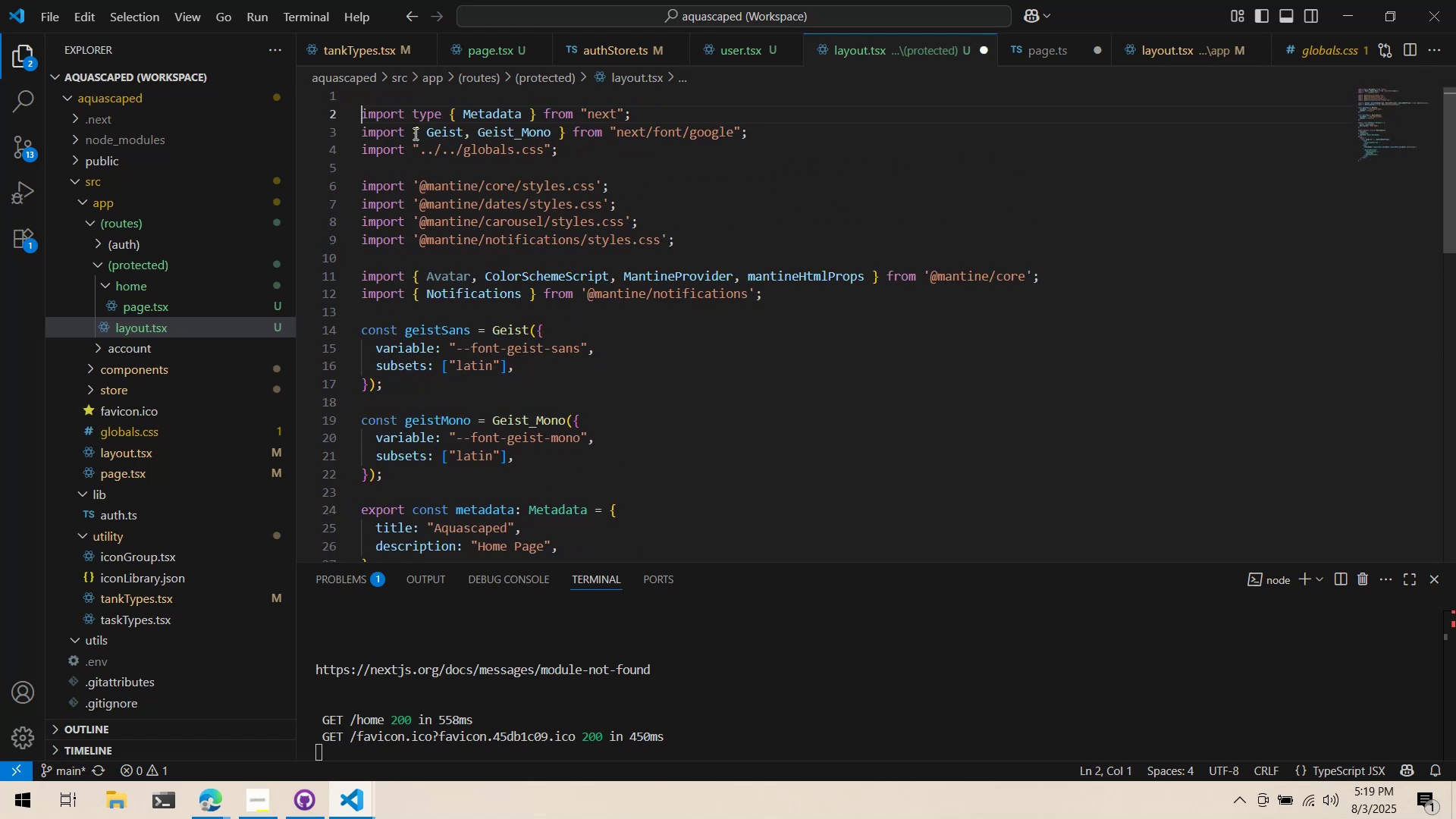 
key(ArrowUp)
 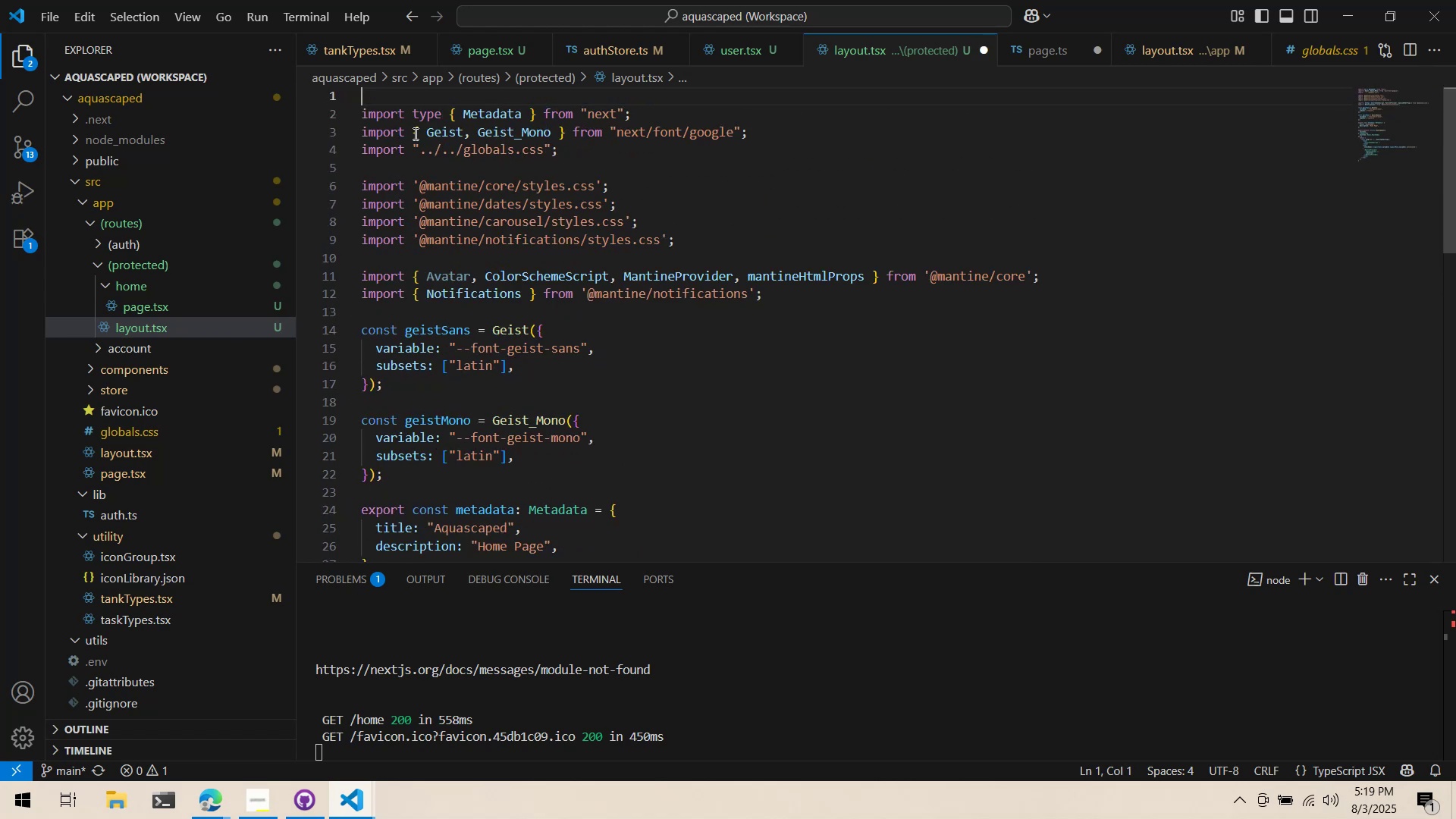 
key(Enter)
 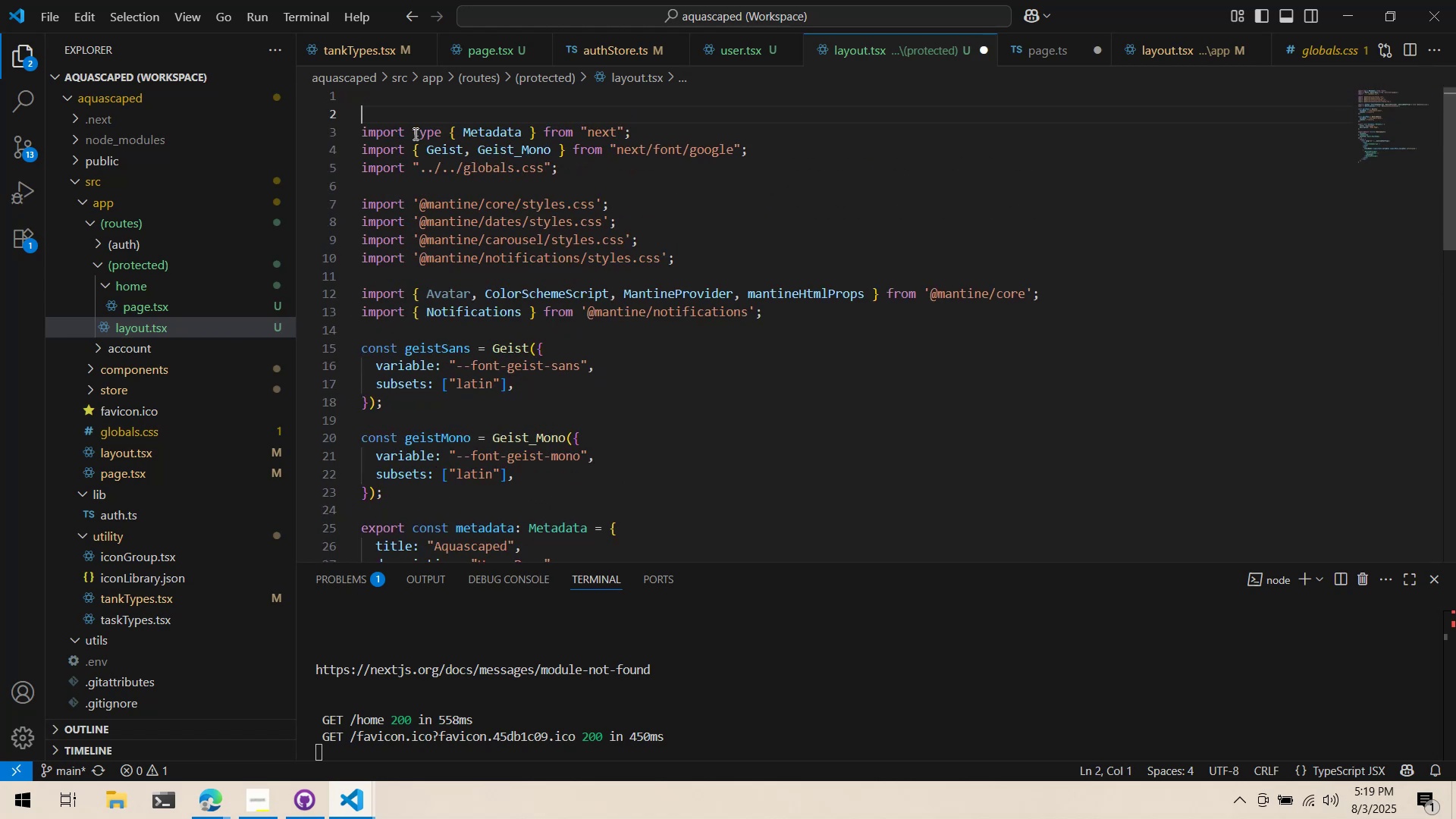 
key(ArrowUp)
 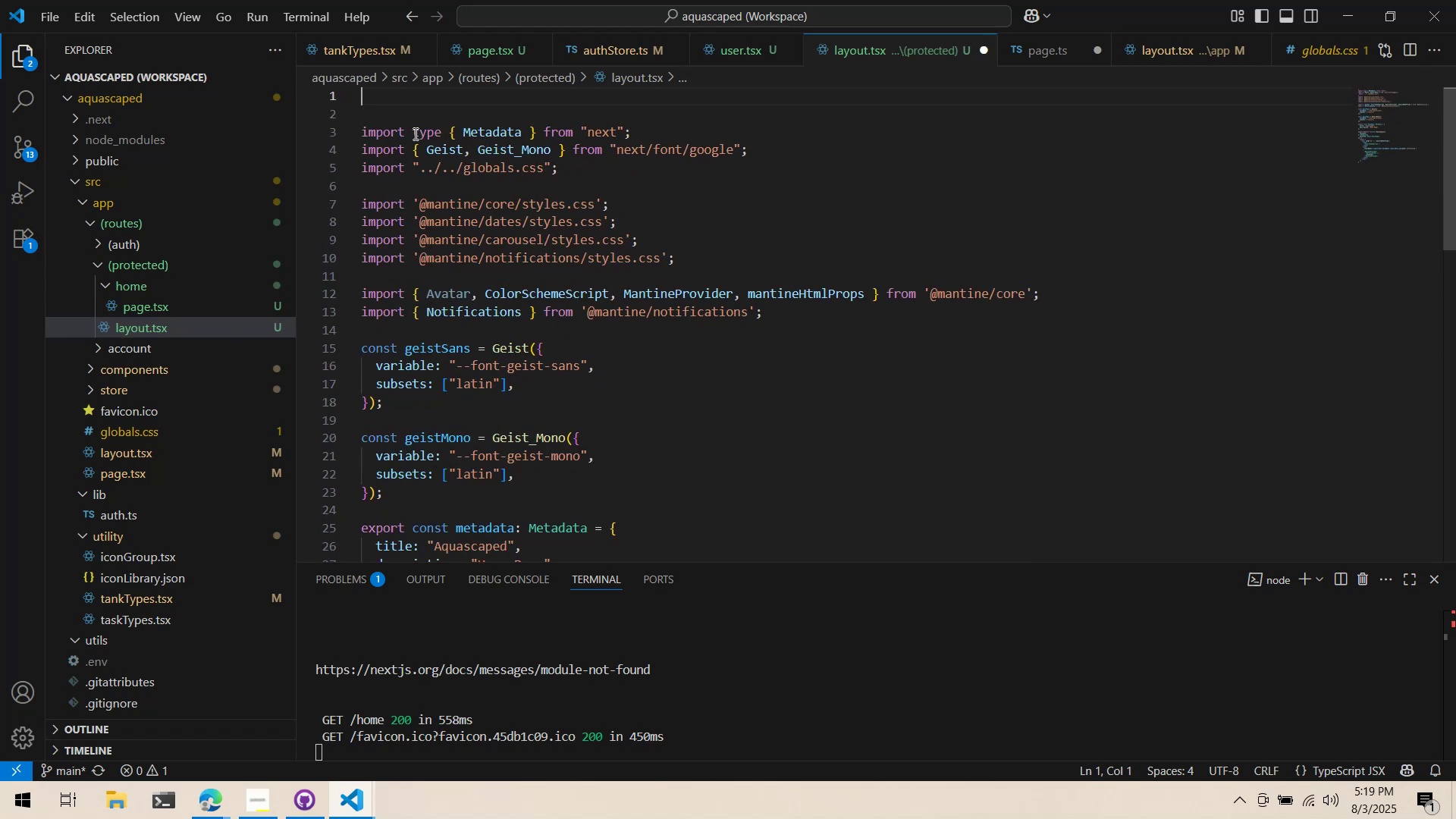 
type('use client)
 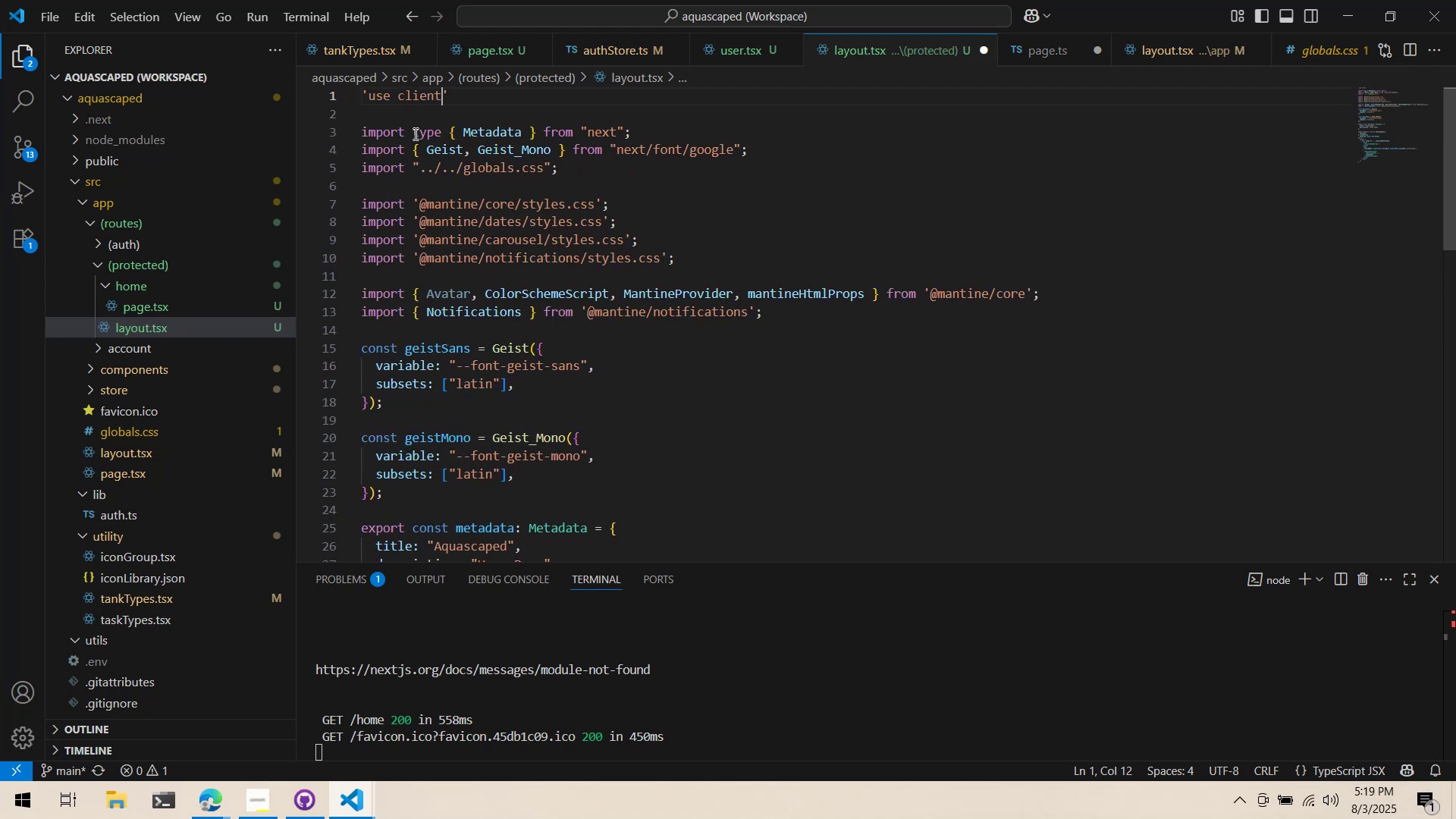 
key(Control+ControlLeft)
 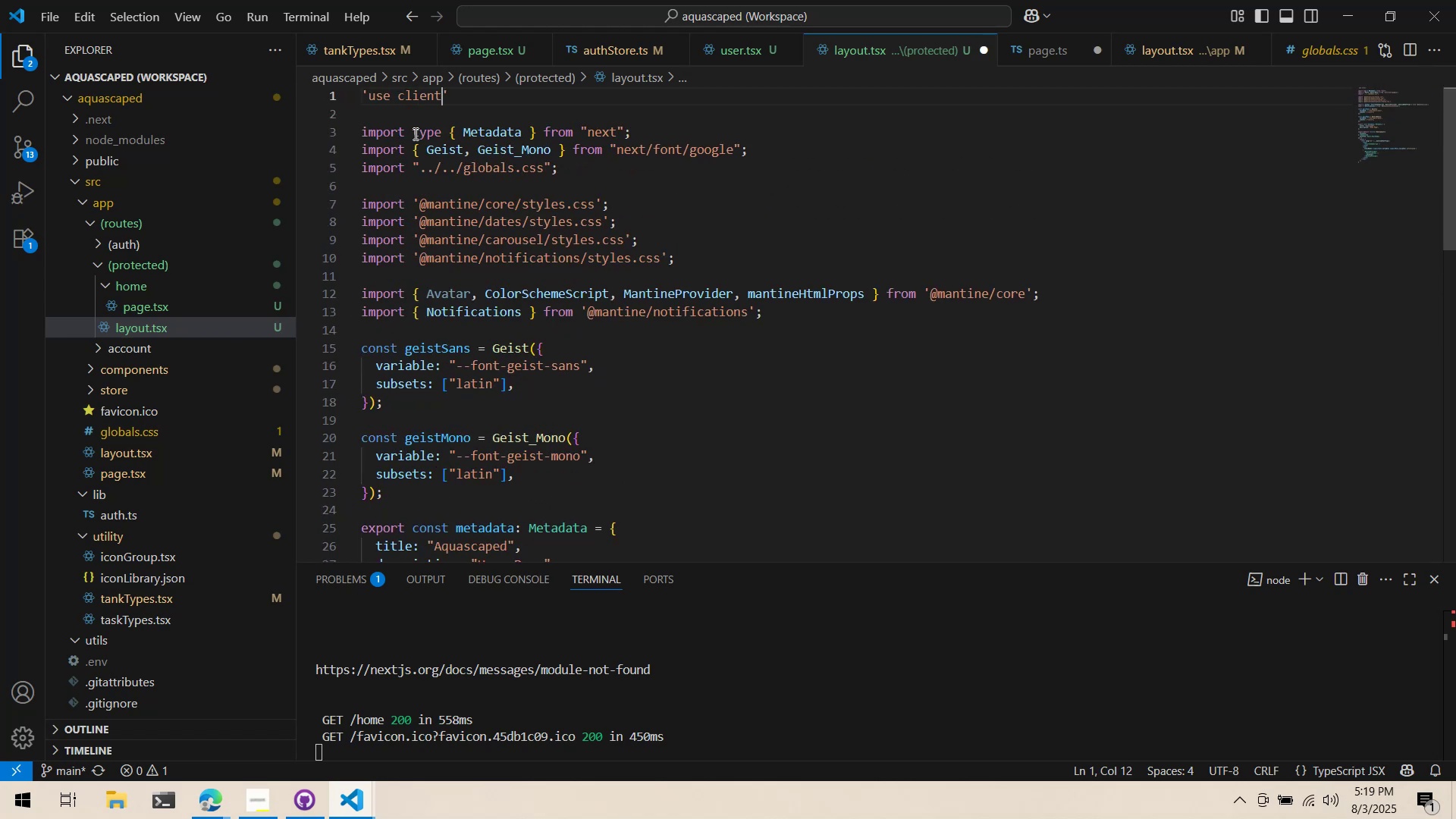 
key(Control+S)
 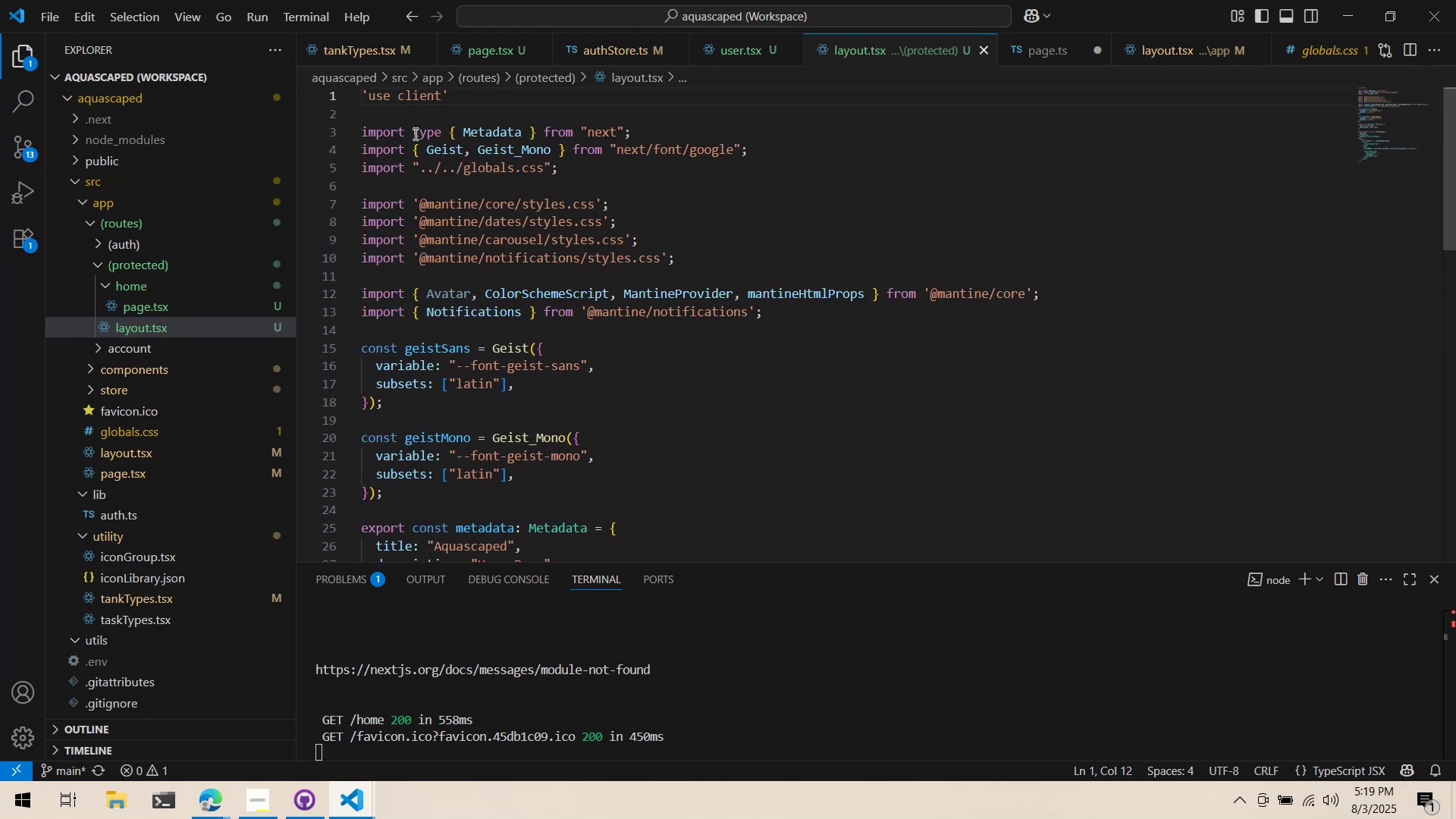 
key(Alt+AltLeft)
 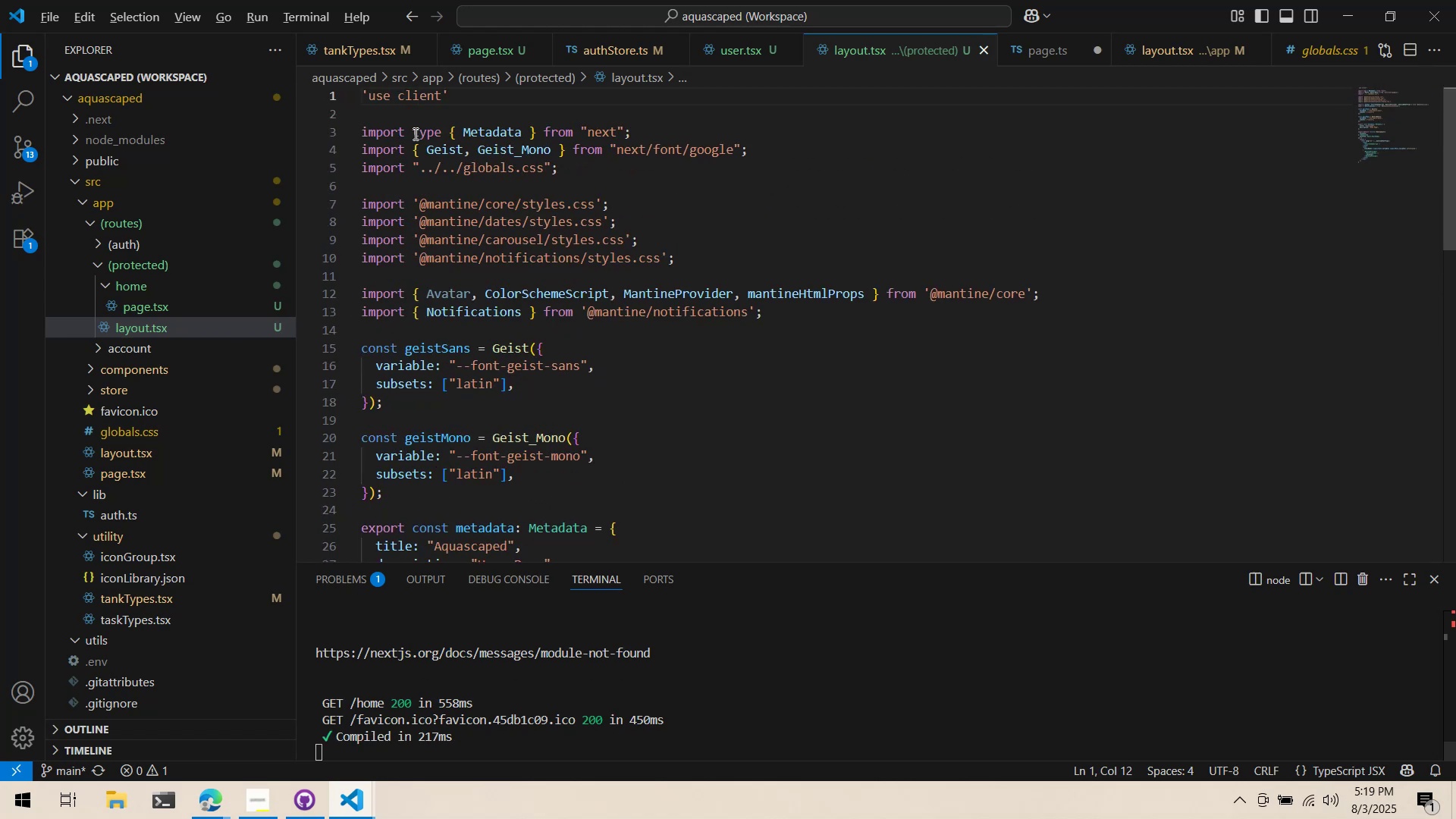 
key(Alt+Tab)
 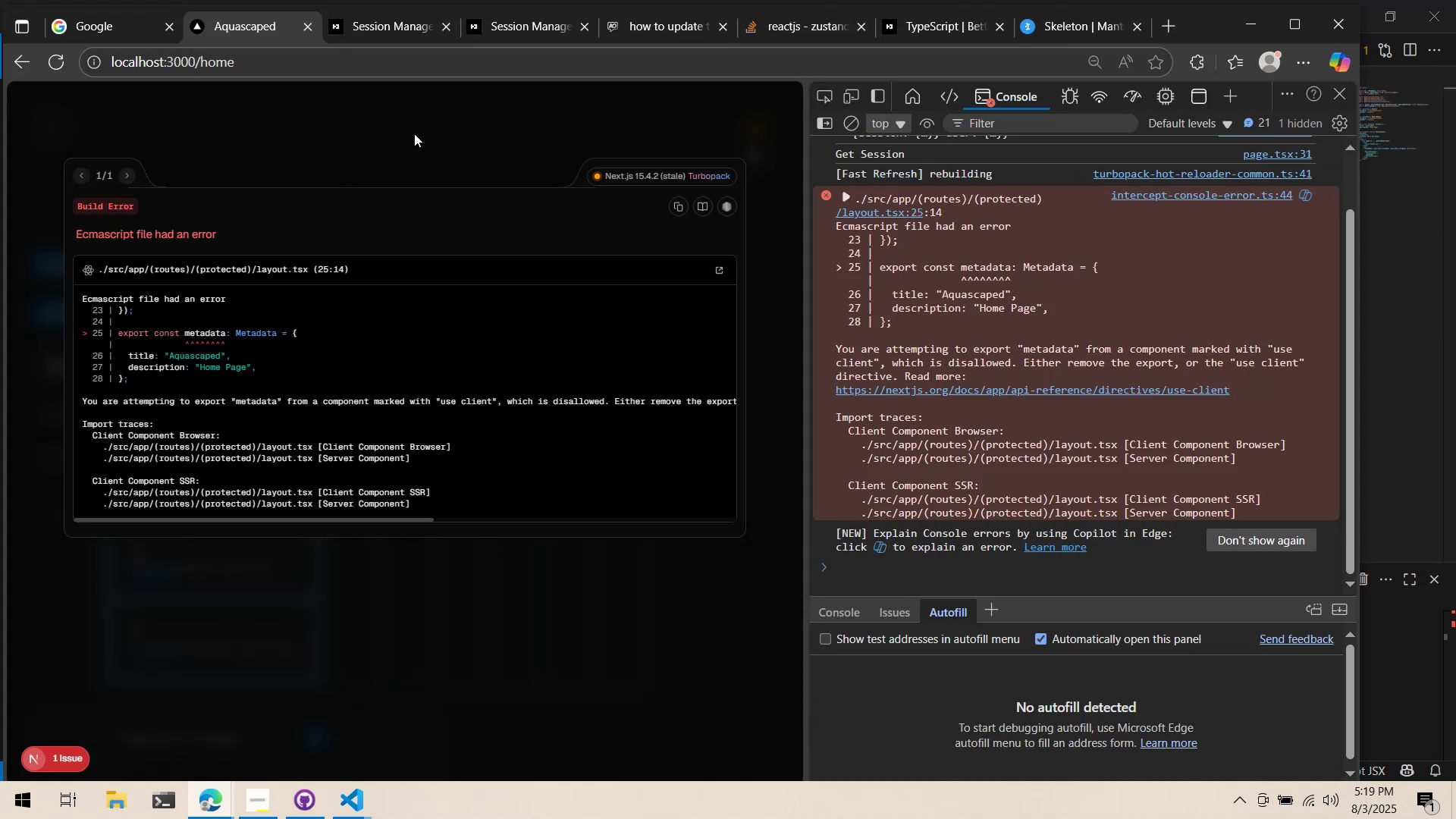 
key(Alt+AltLeft)
 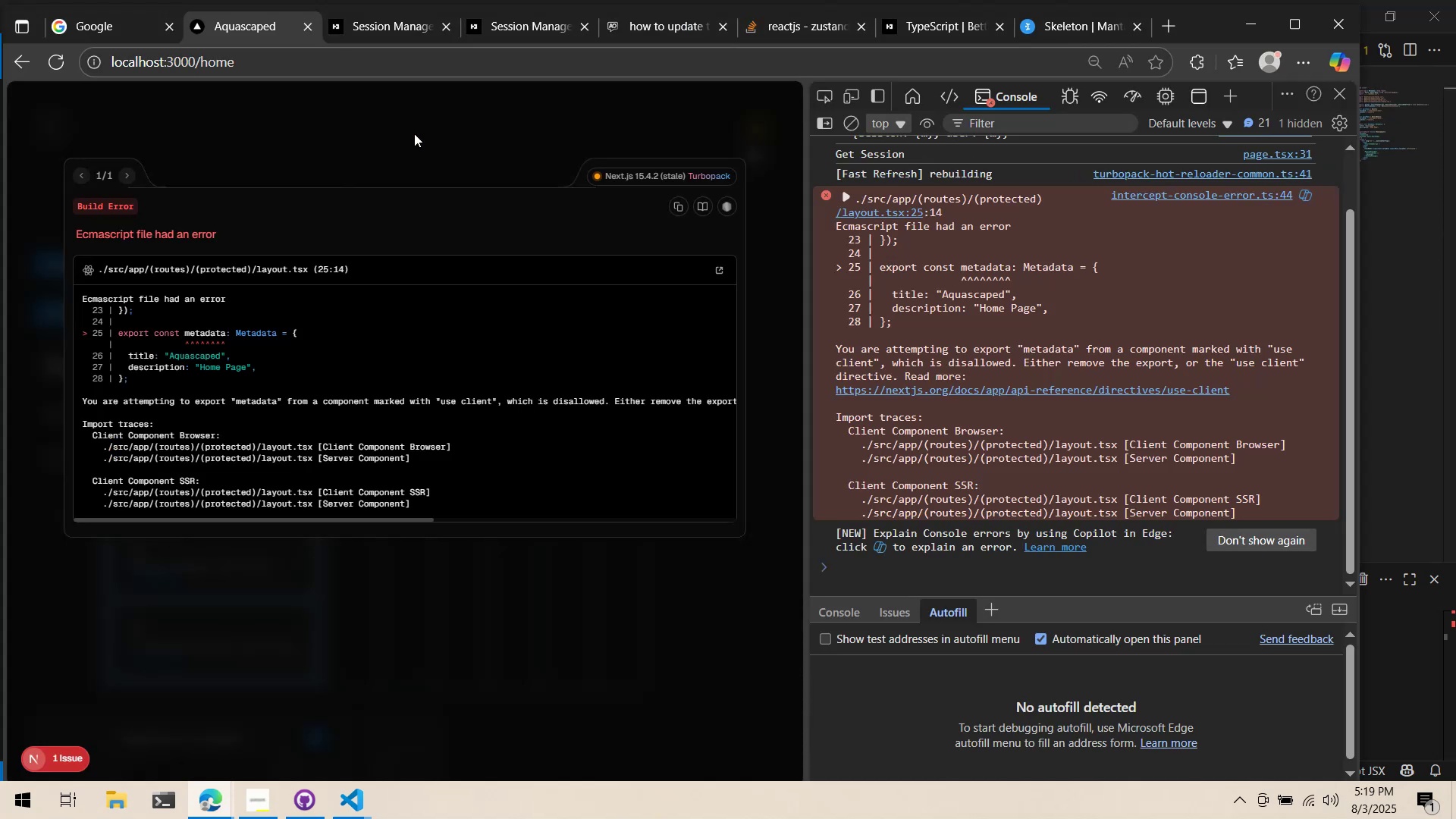 
key(Alt+Tab)
 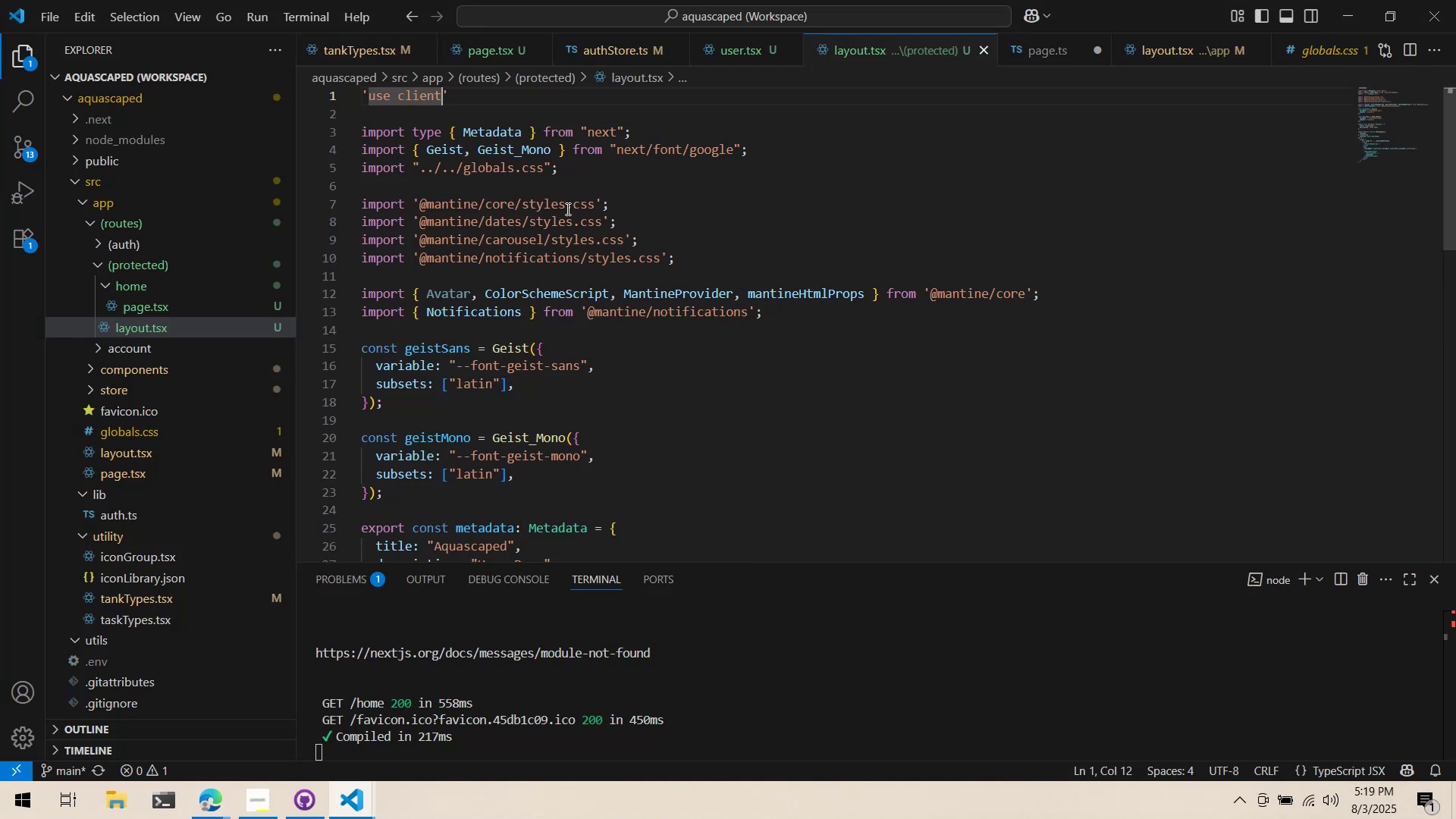 
scroll: coordinate [576, 279], scroll_direction: down, amount: 3.0
 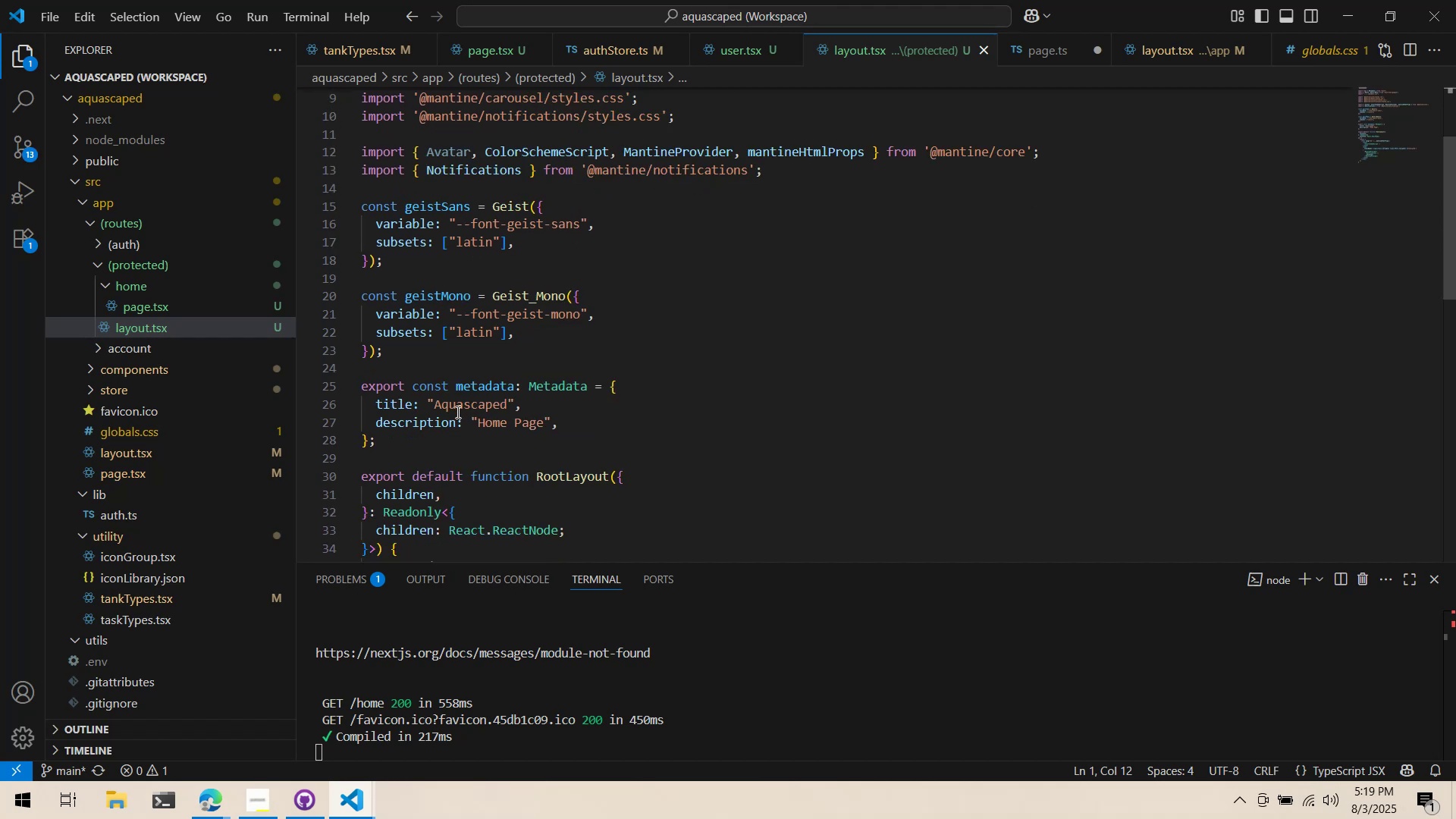 
left_click_drag(start_coordinate=[451, 436], to_coordinate=[314, 376])
 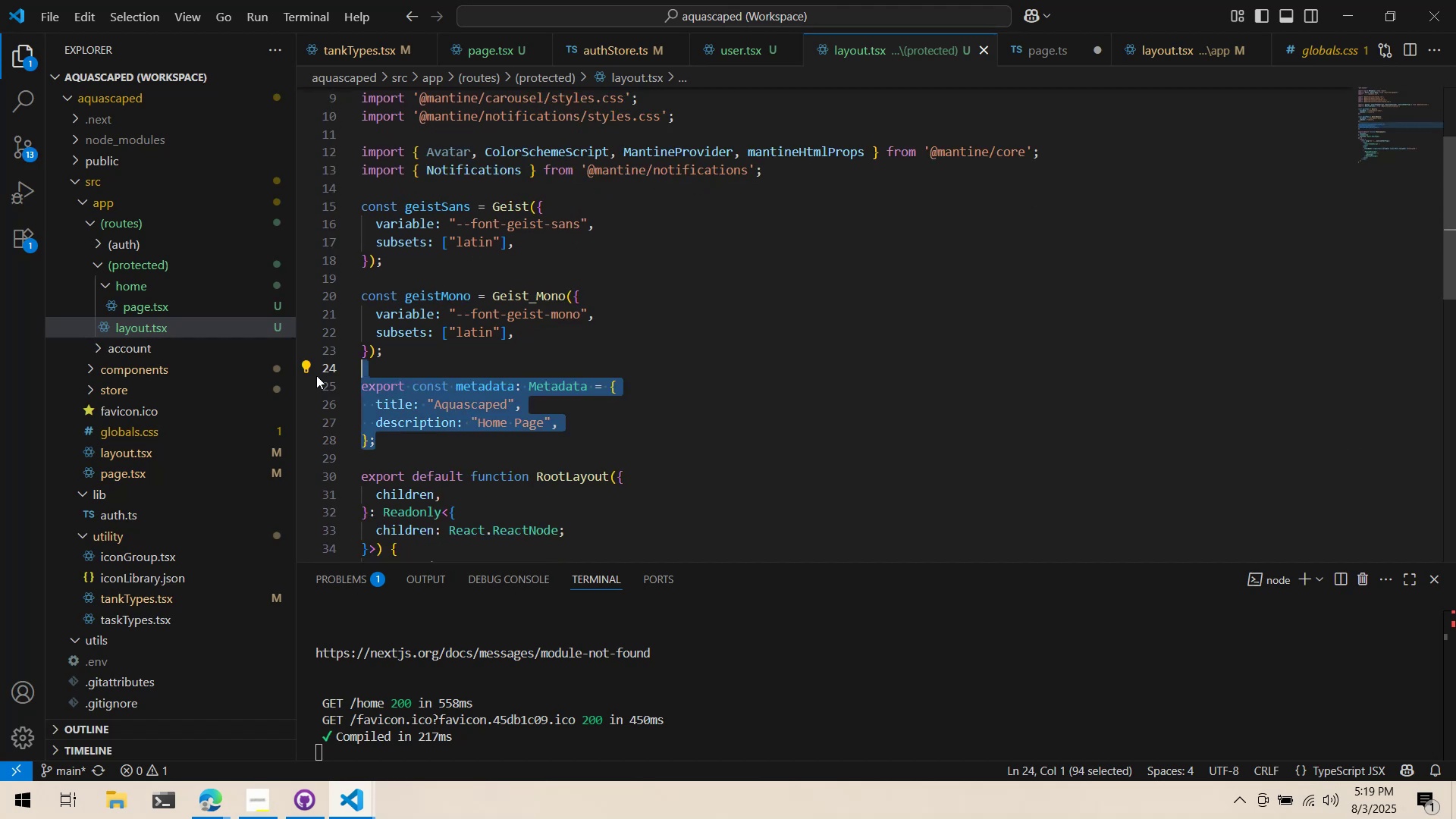 
key(Control+ControlLeft)
 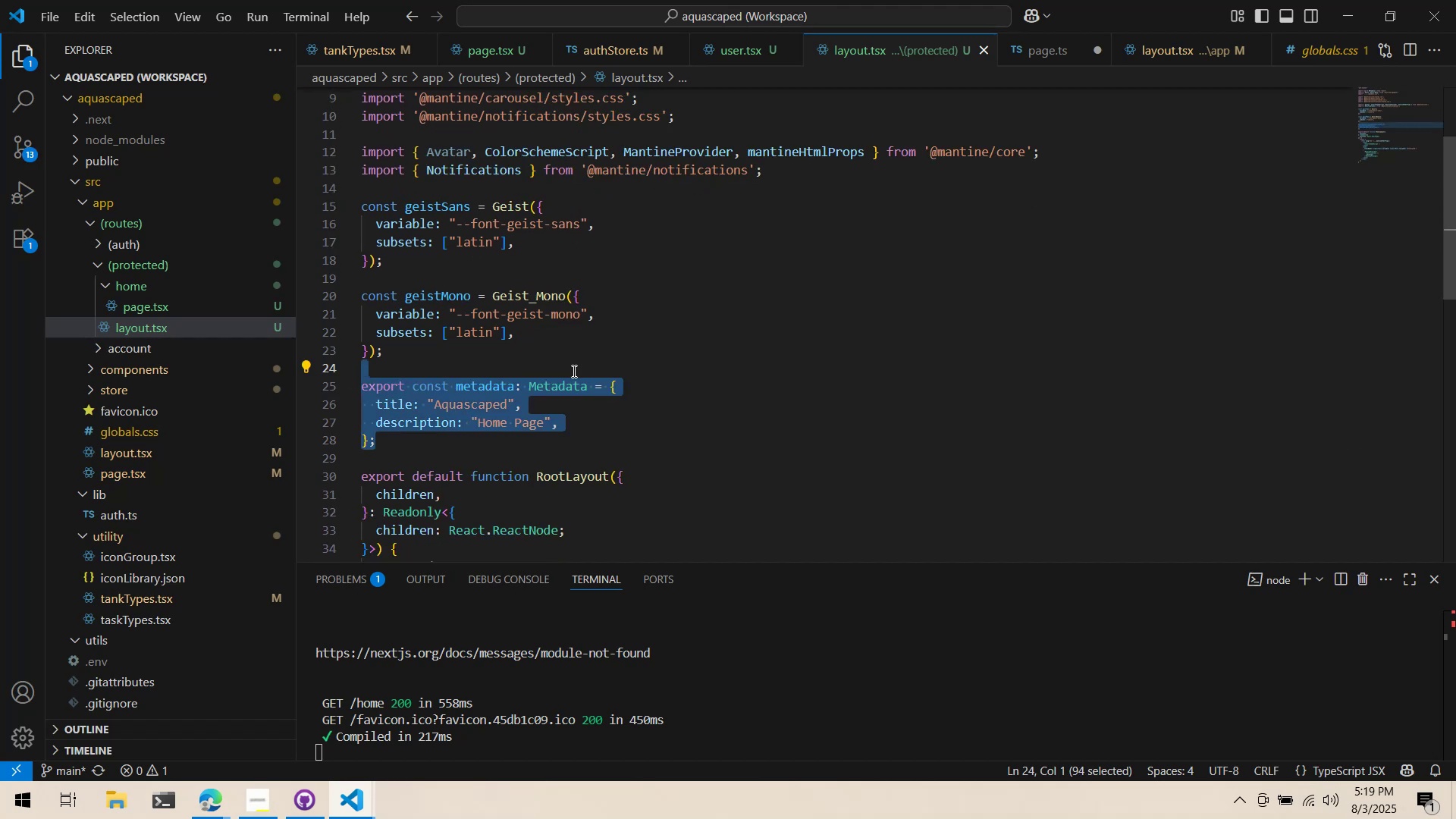 
key(Control+X)
 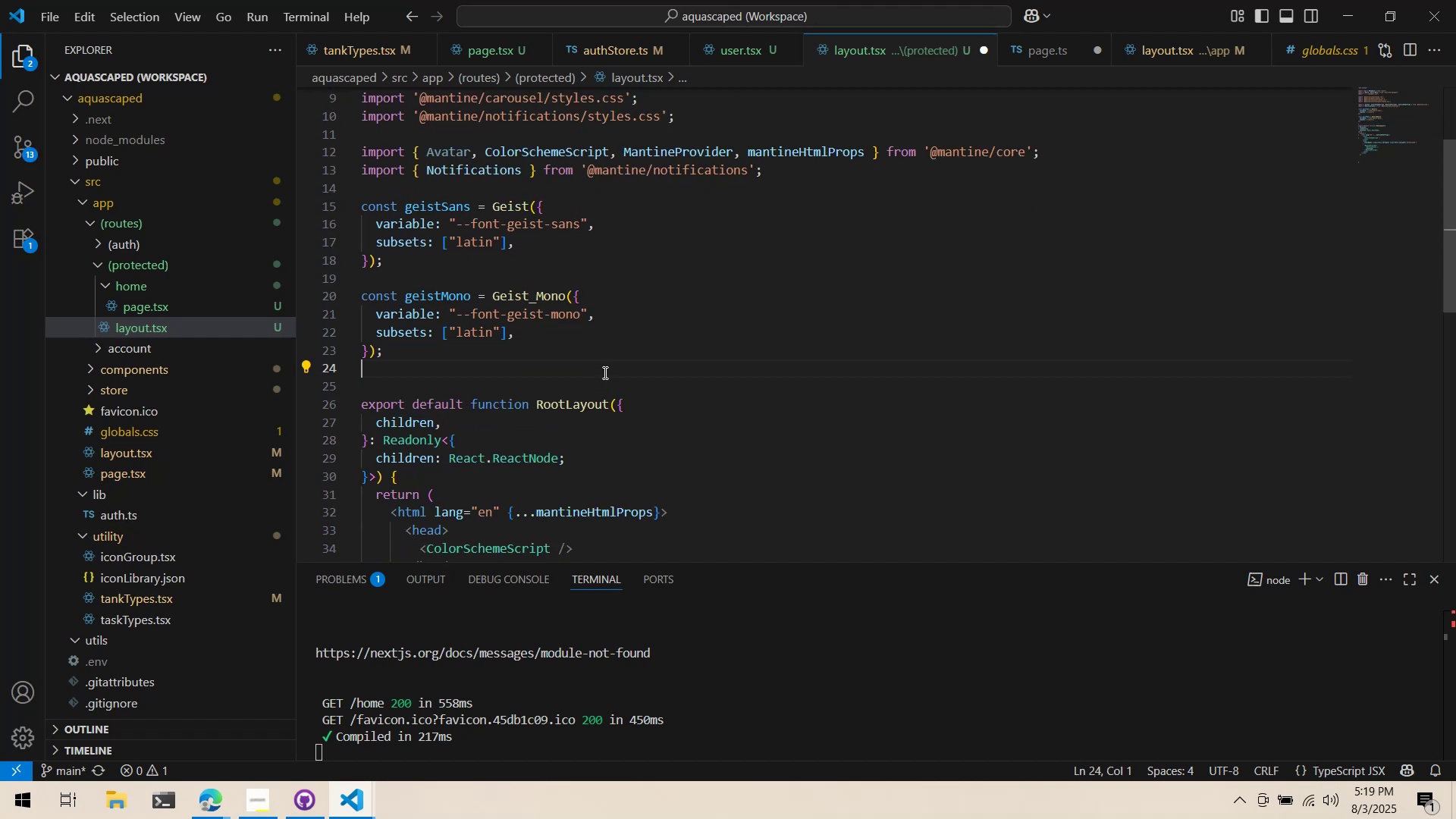 
scroll: coordinate [604, 372], scroll_direction: down, amount: 1.0
 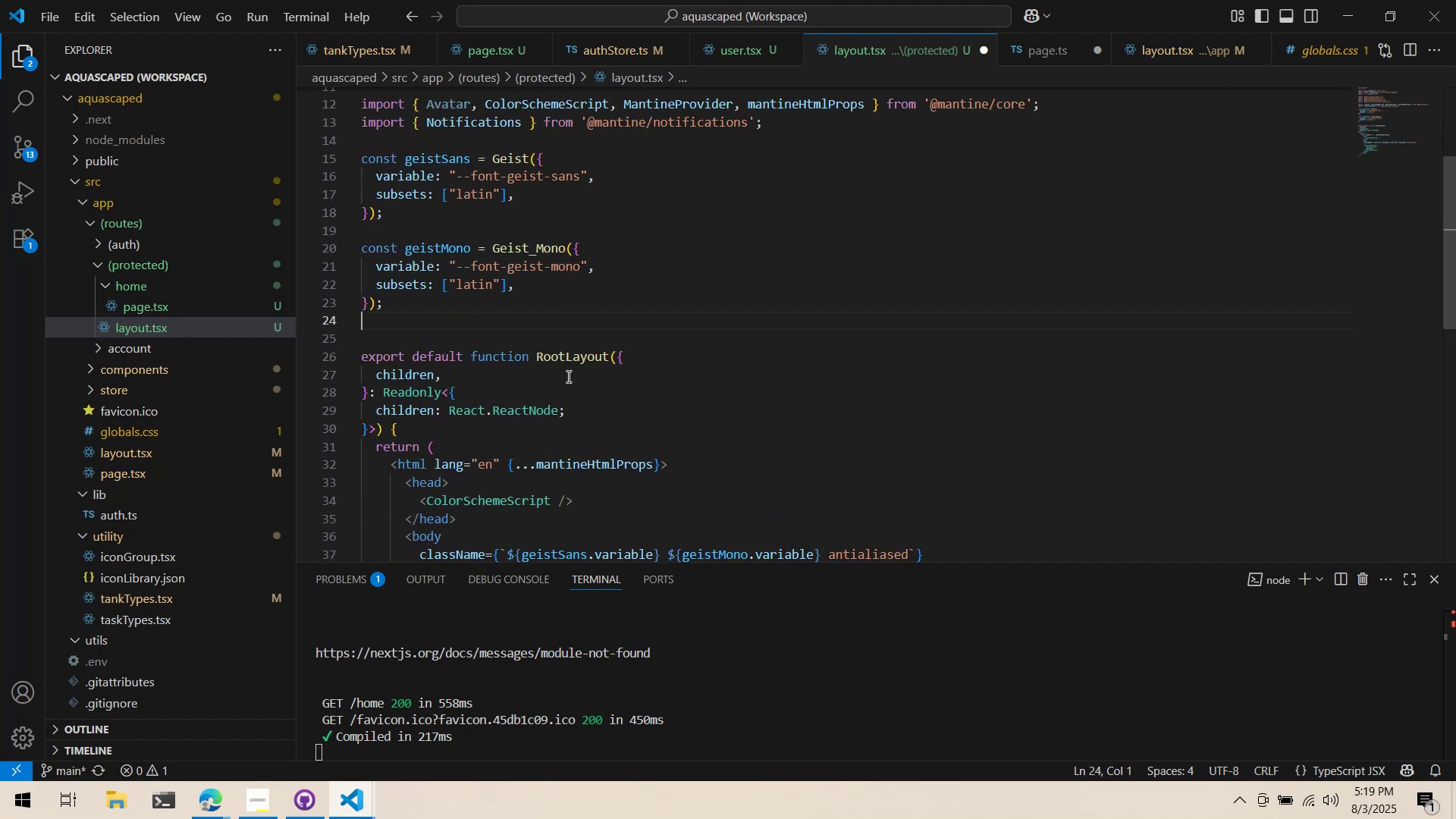 
key(Control+ControlLeft)
 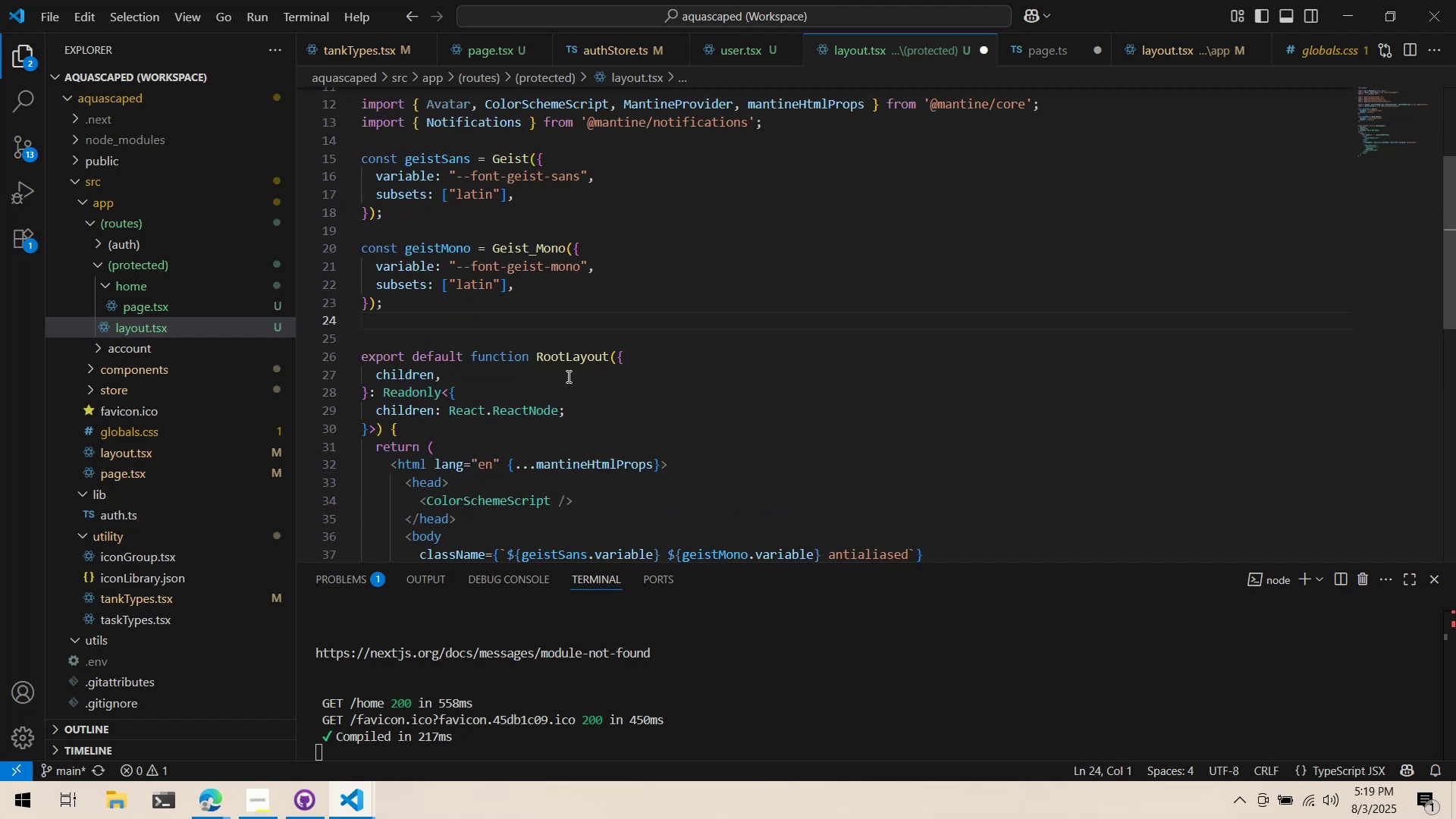 
key(Control+S)
 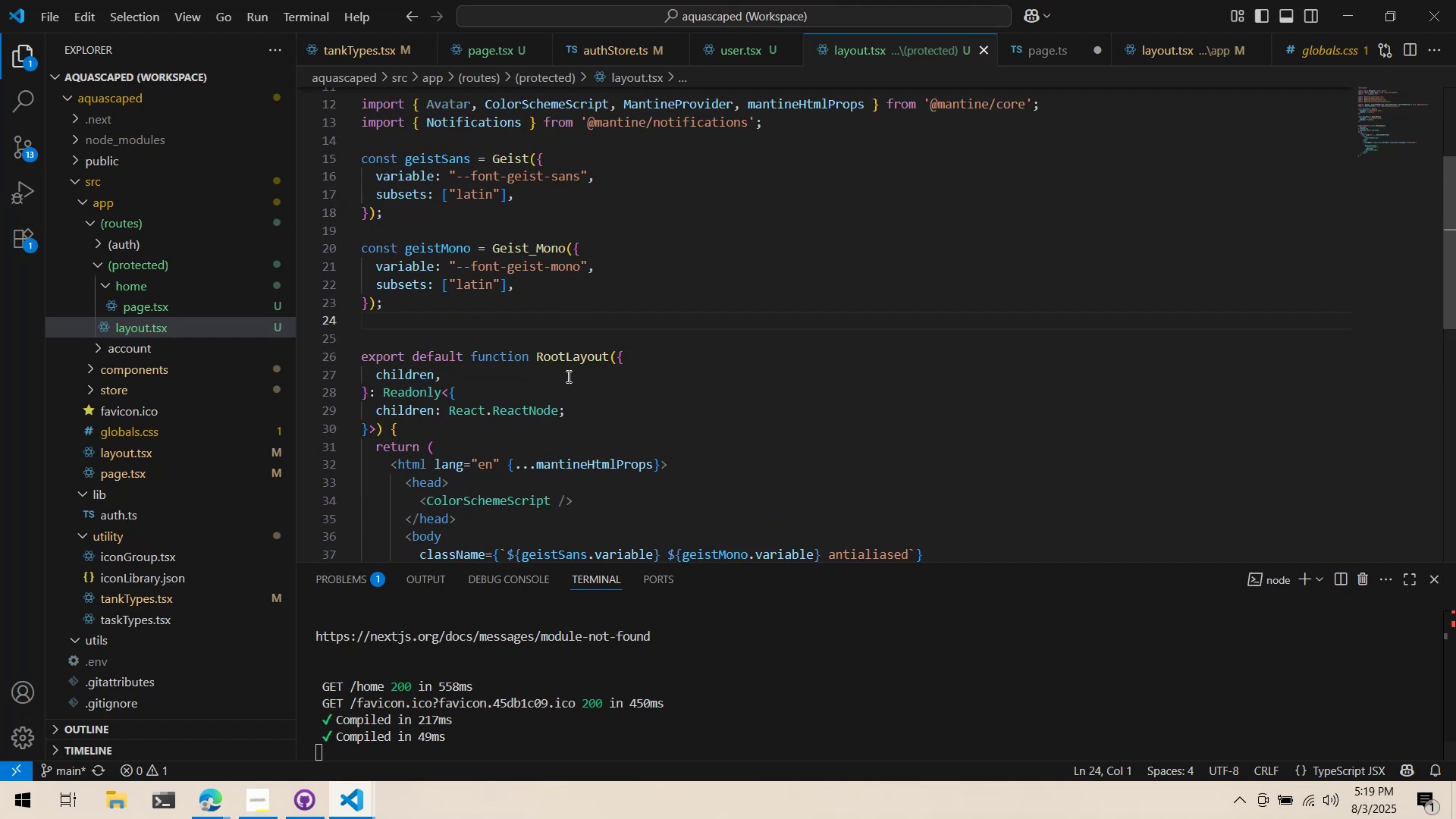 
key(Alt+AltLeft)
 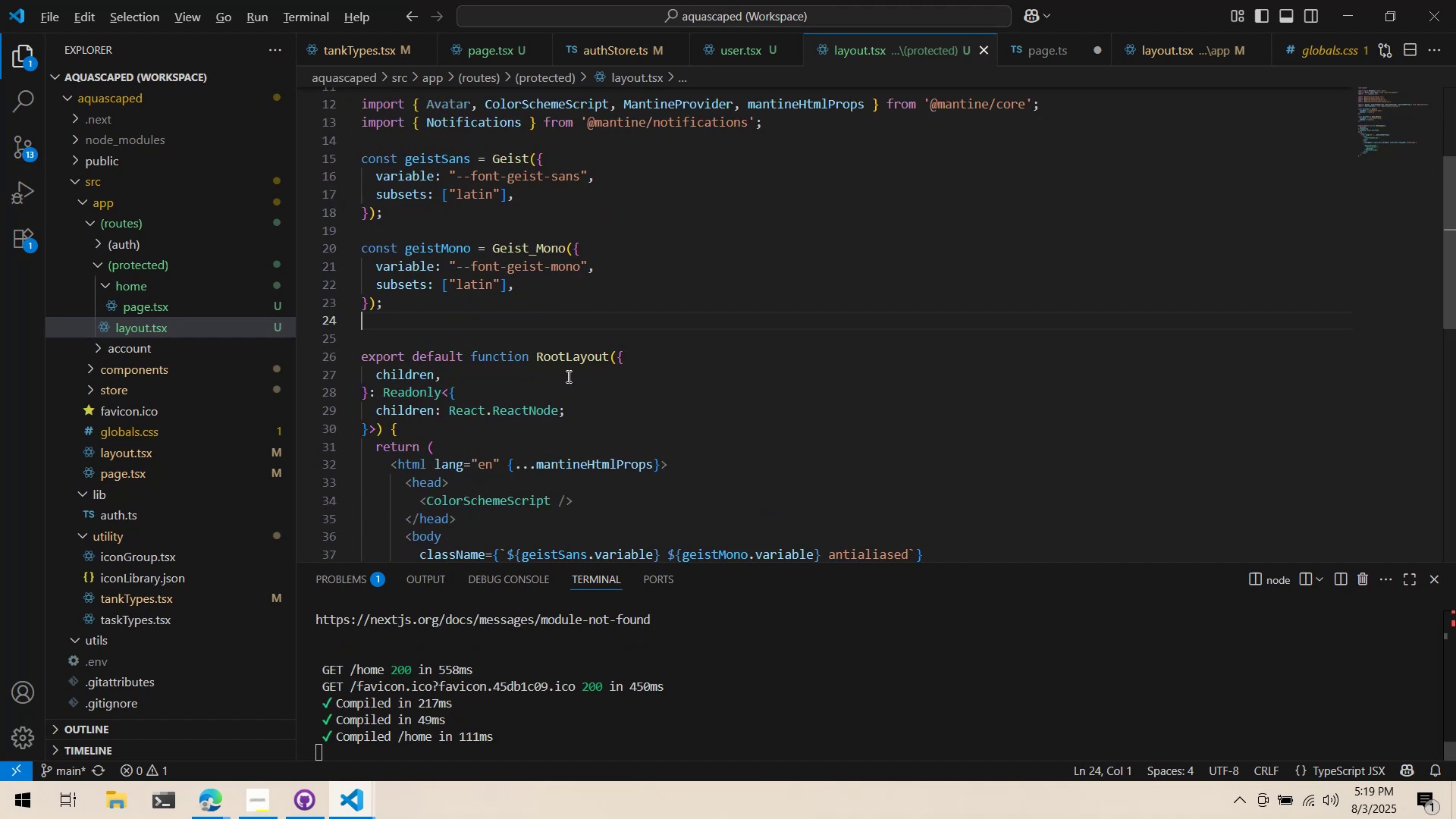 
key(Alt+Tab)
 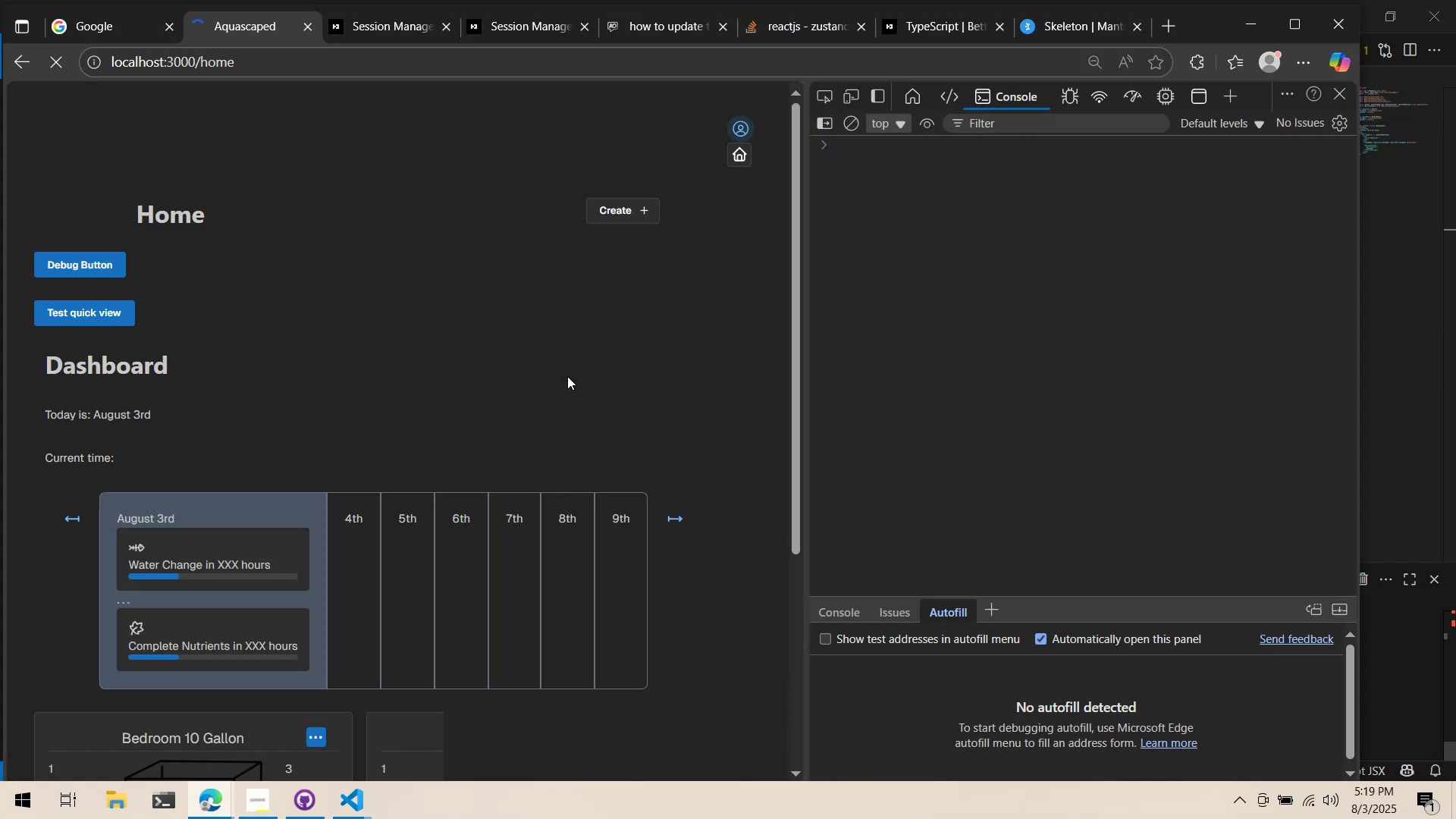 
mouse_move([270, 56])
 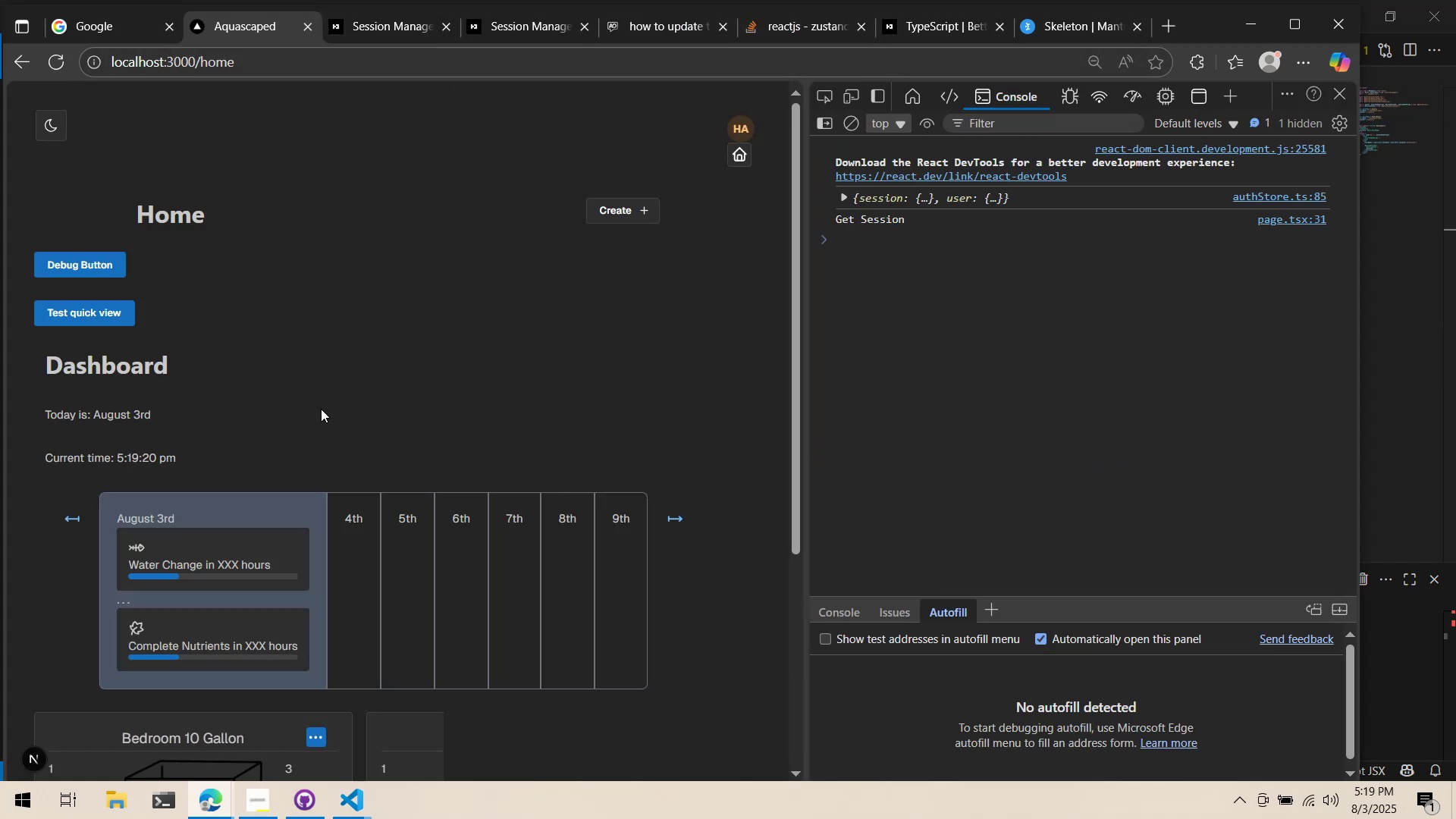 
key(Alt+AltLeft)
 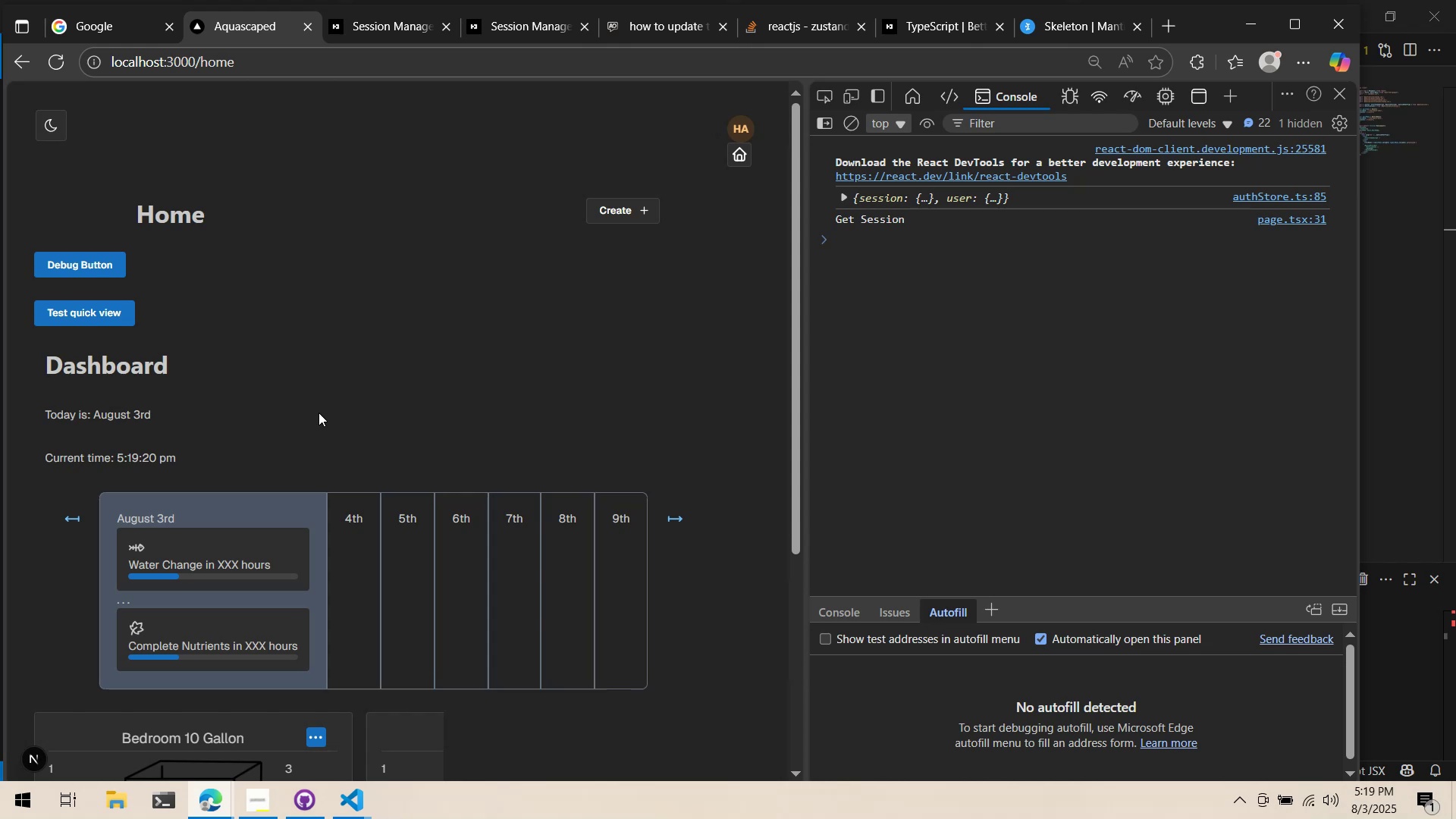 
key(Alt+Tab)
 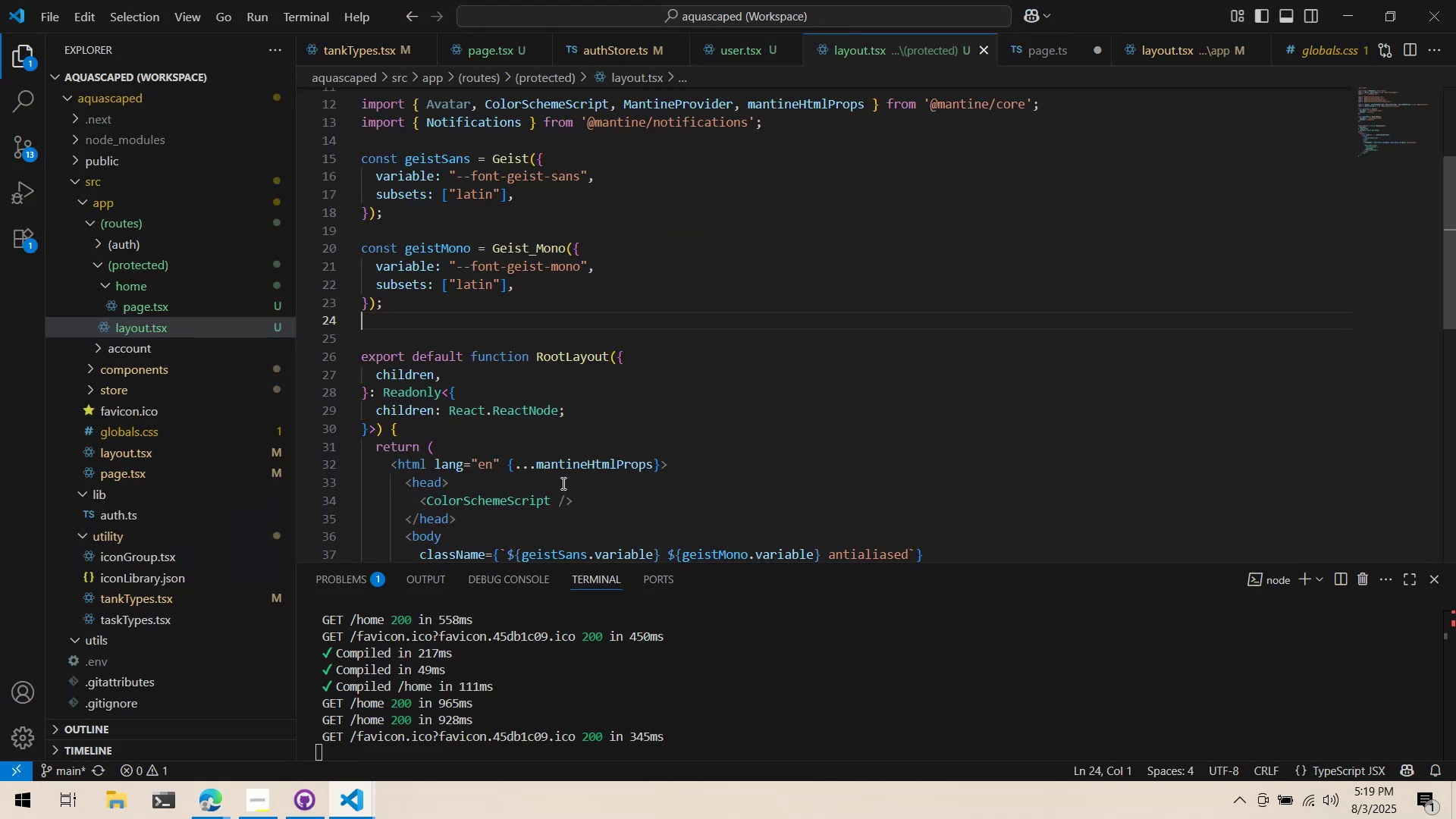 
scroll: coordinate [556, 485], scroll_direction: down, amount: 3.0
 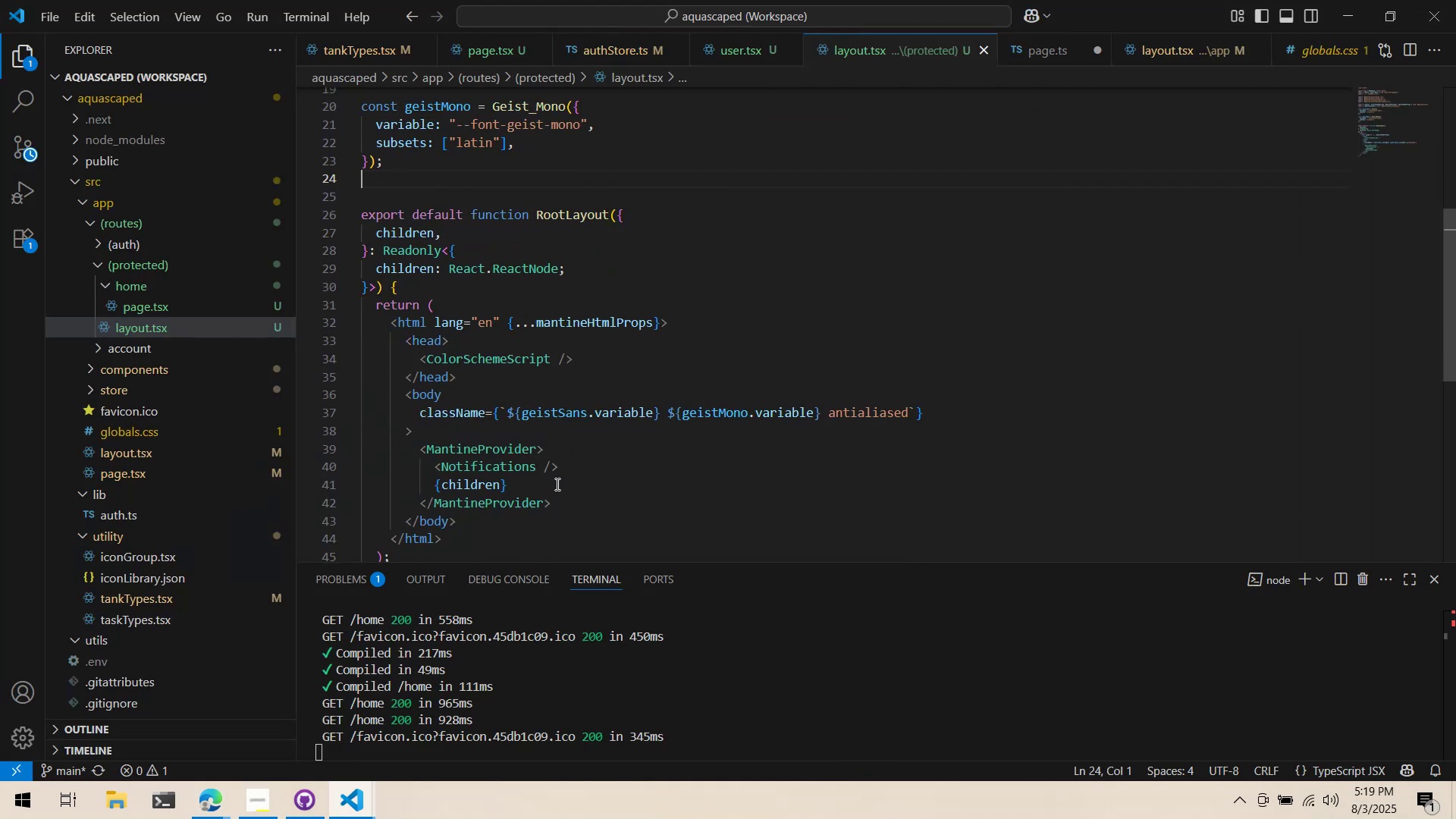 
key(Alt+AltLeft)
 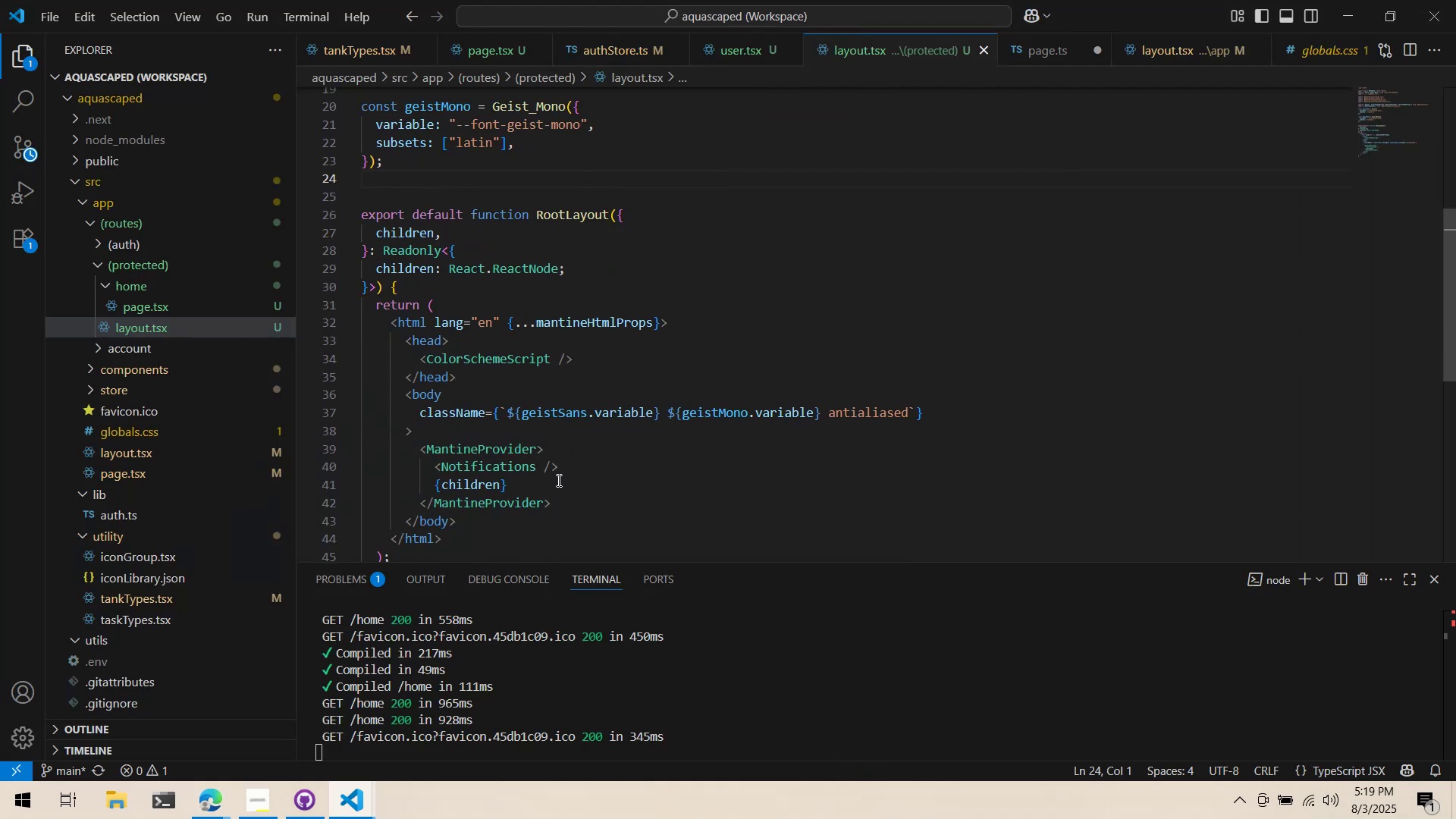 
key(Alt+Tab)
 